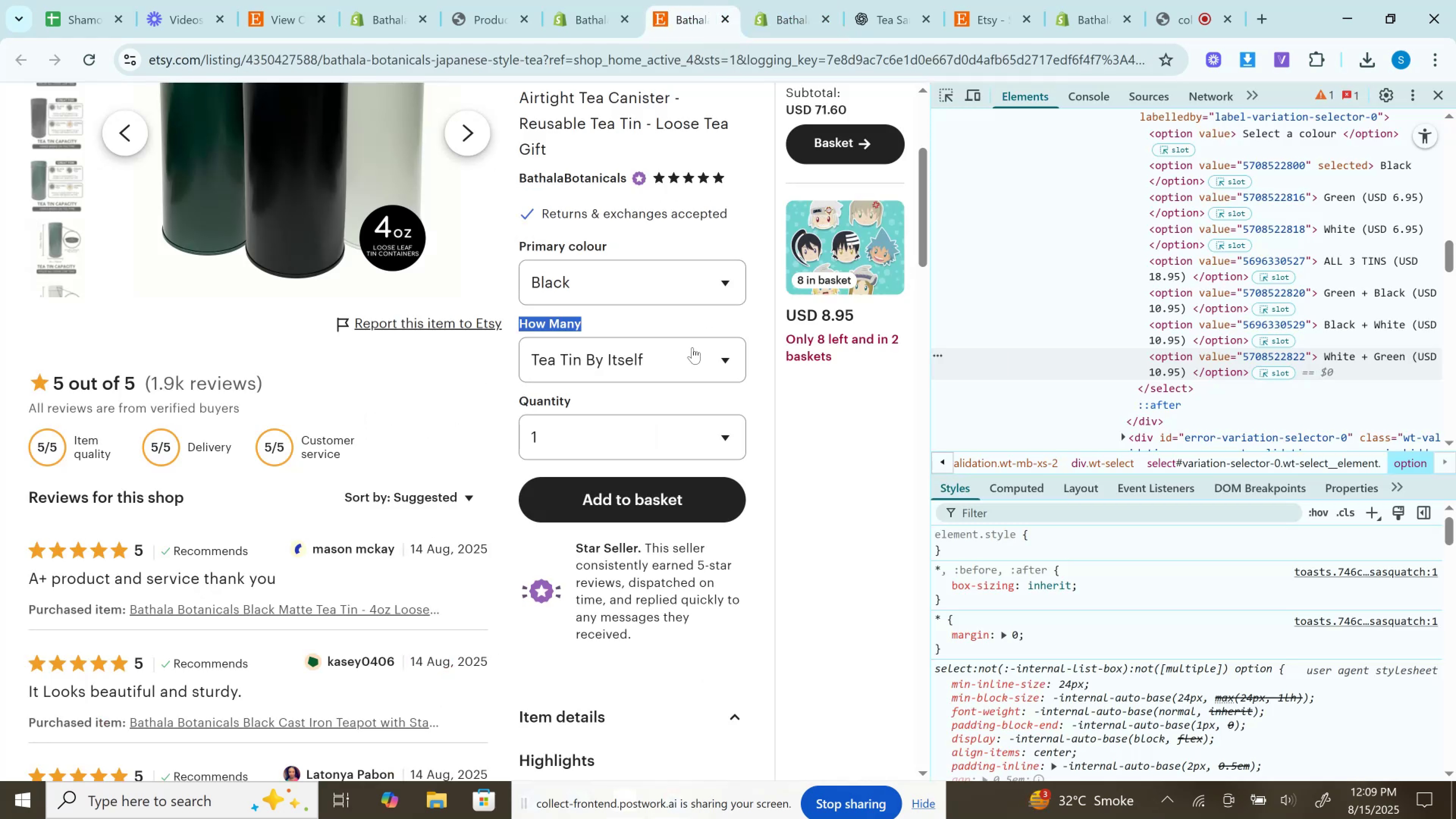 
left_click([688, 349])
 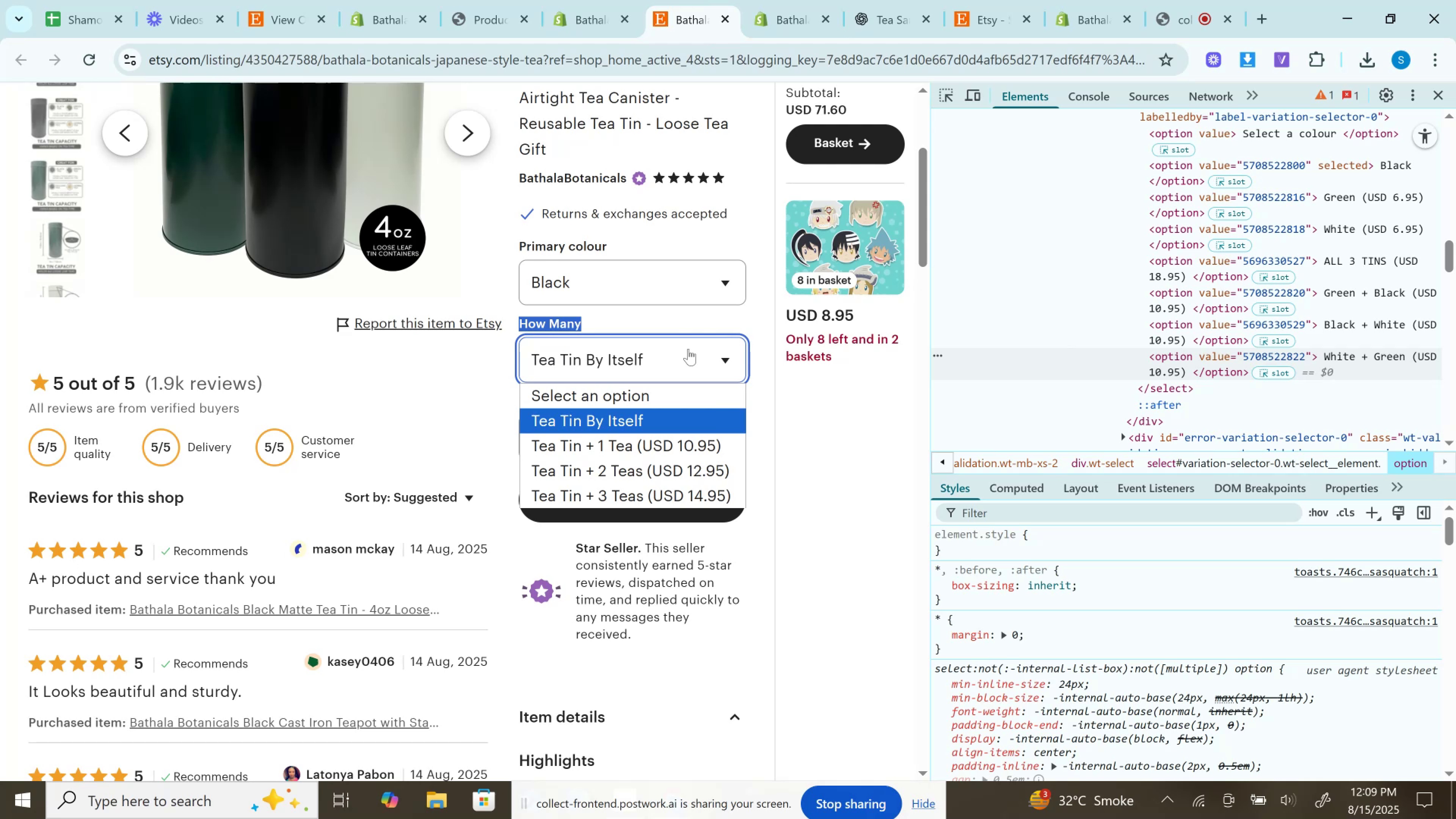 
left_click([688, 349])
 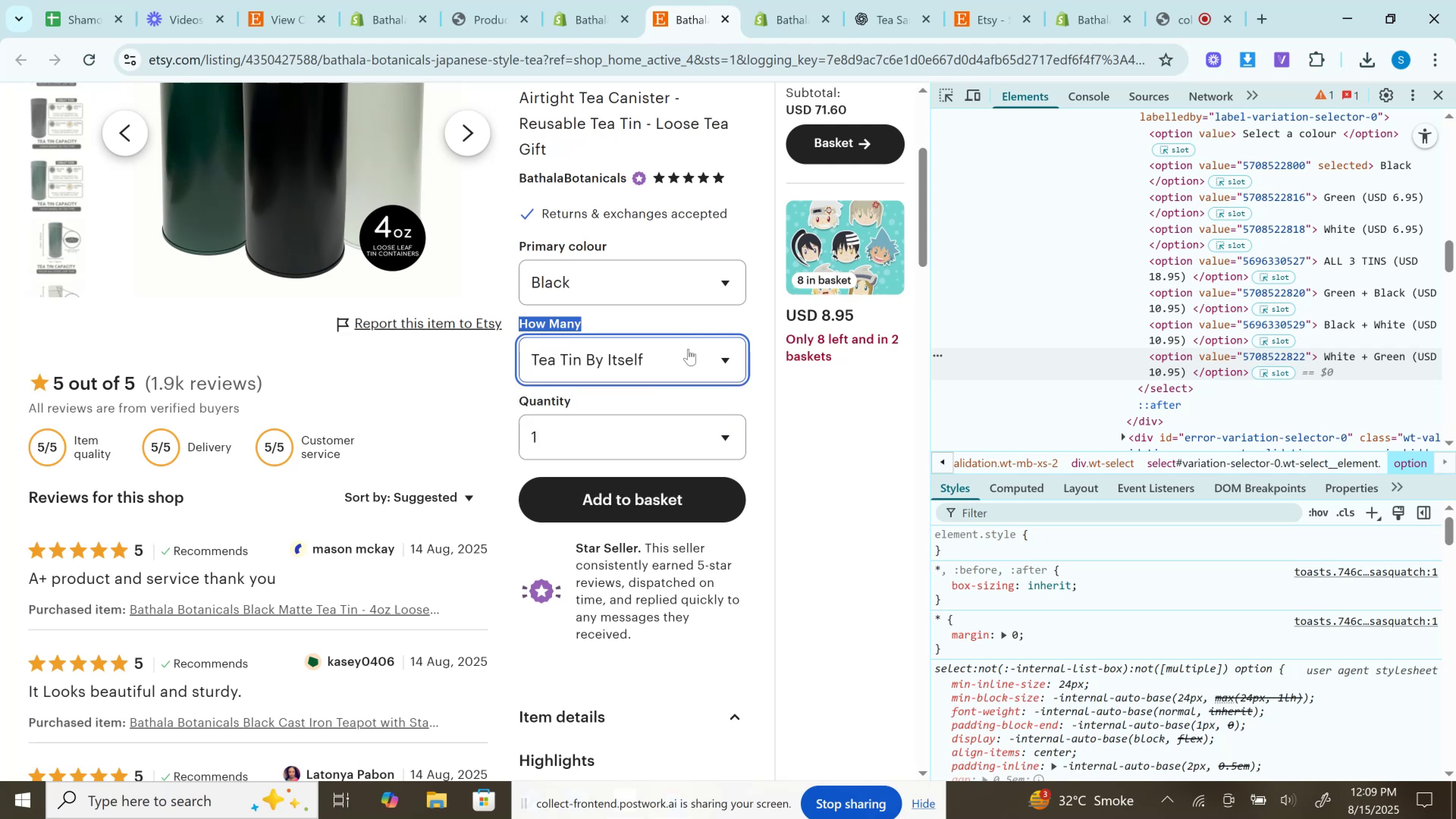 
right_click([688, 349])
 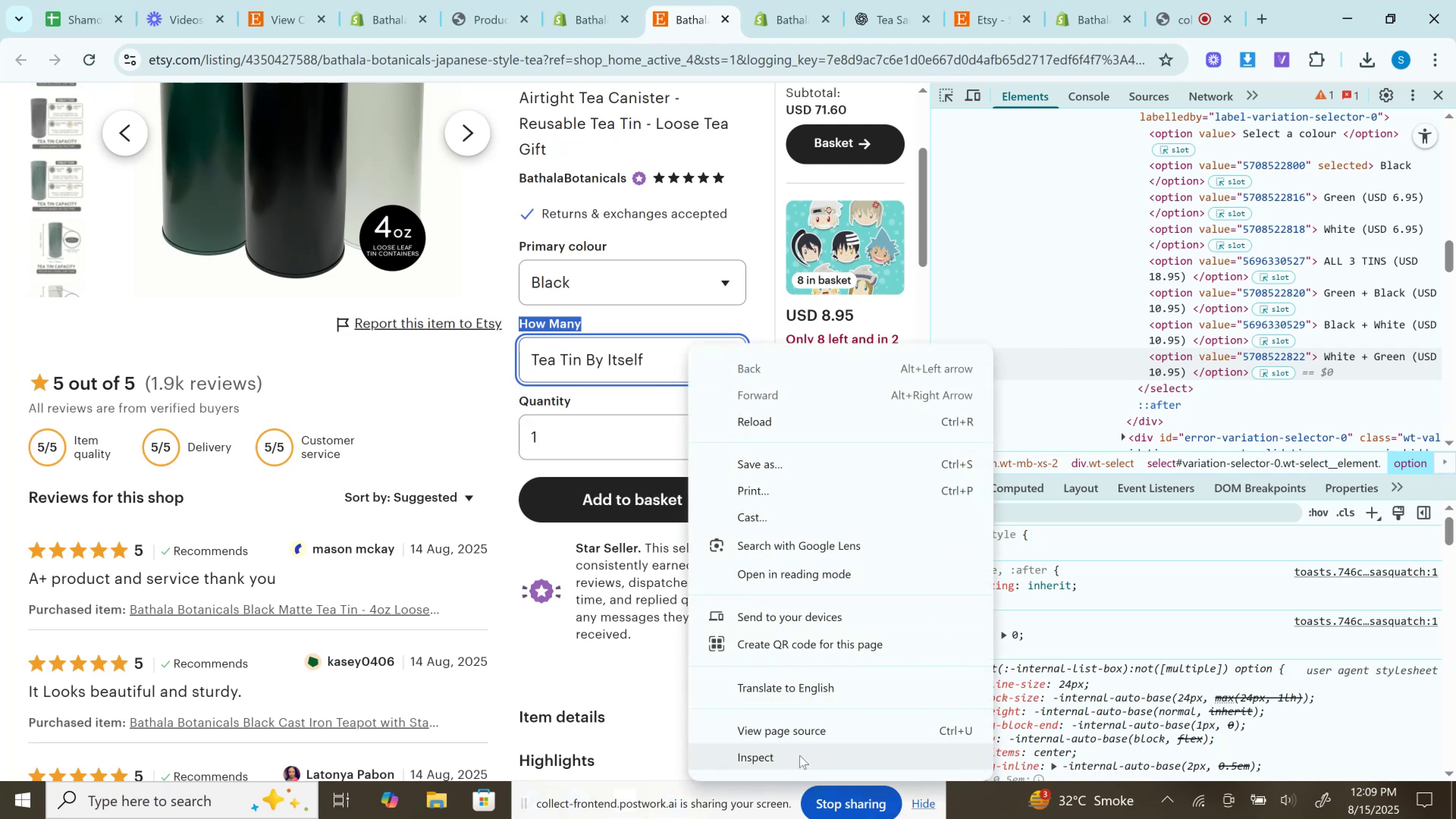 
left_click([800, 760])
 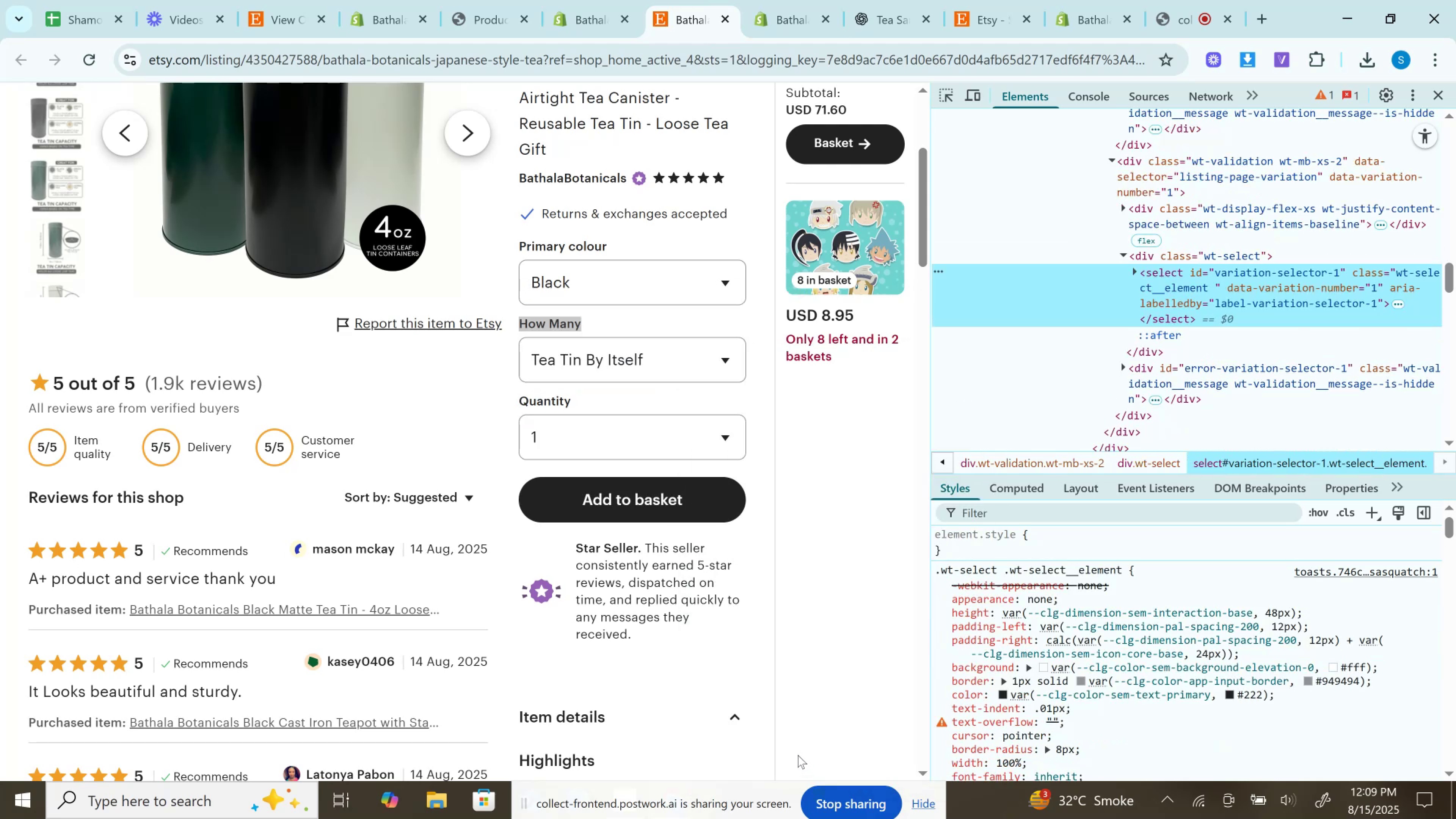 
wait(11.72)
 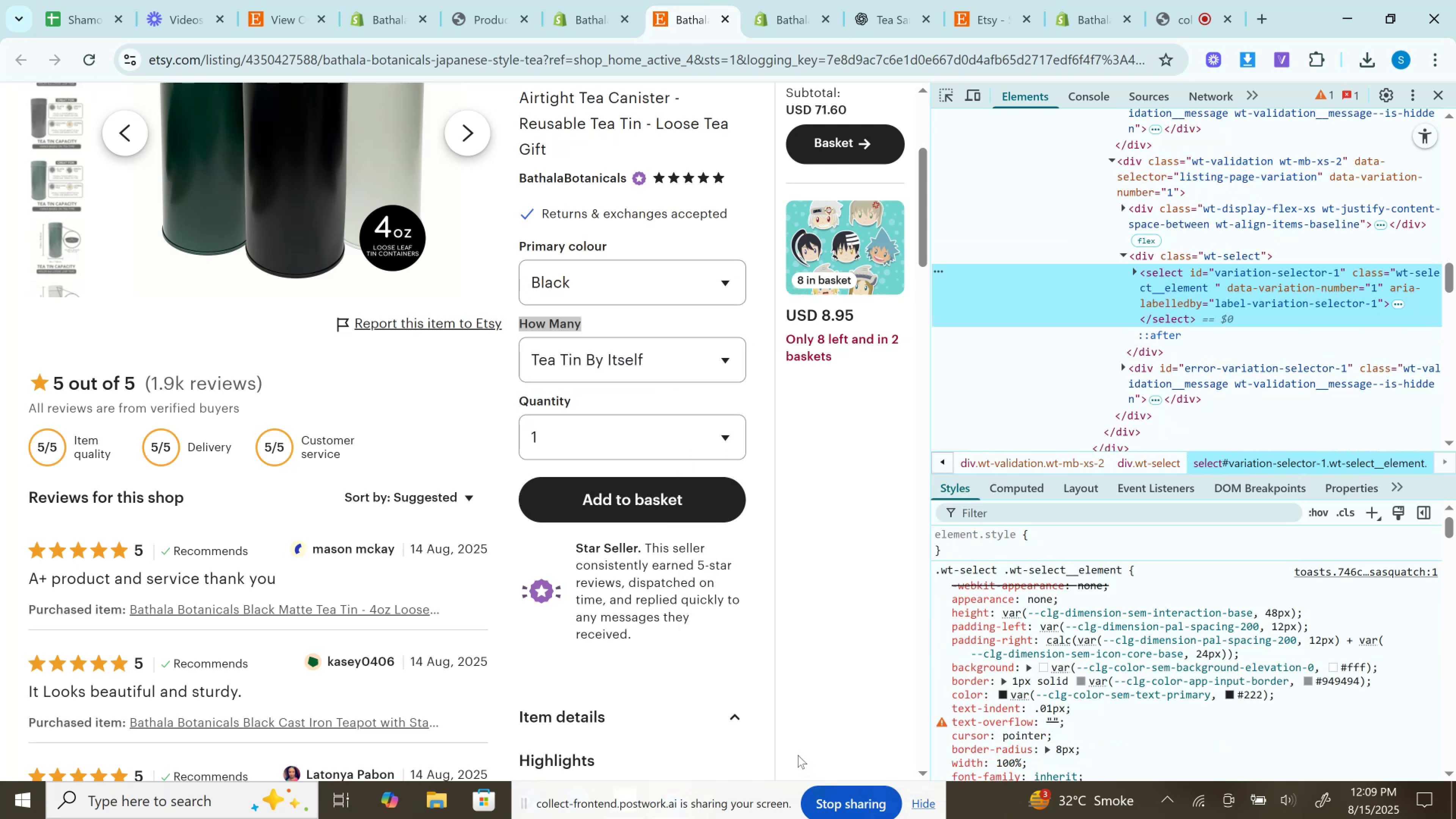 
left_click([1134, 272])
 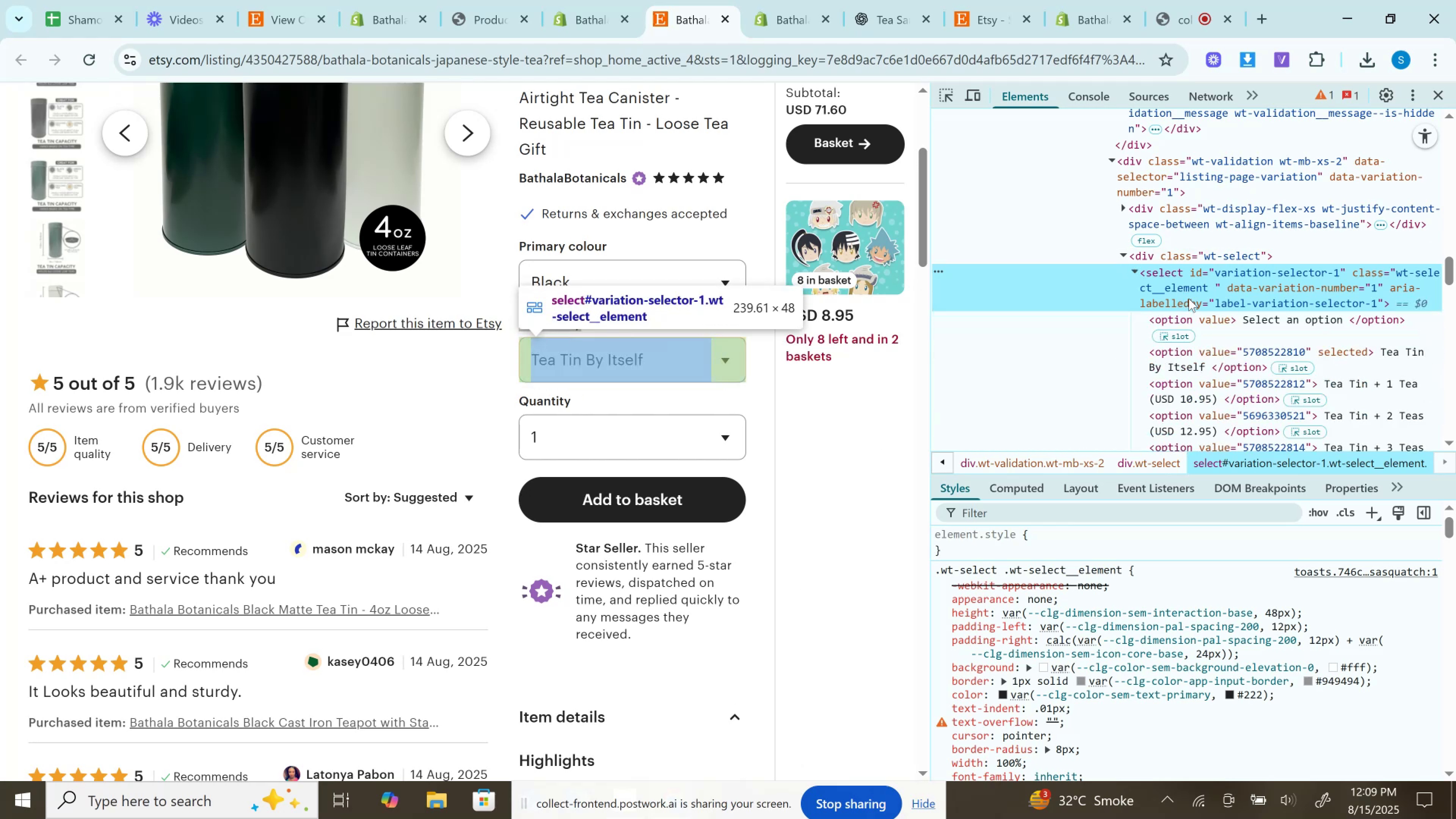 
scroll: coordinate [1189, 298], scroll_direction: down, amount: 1.0
 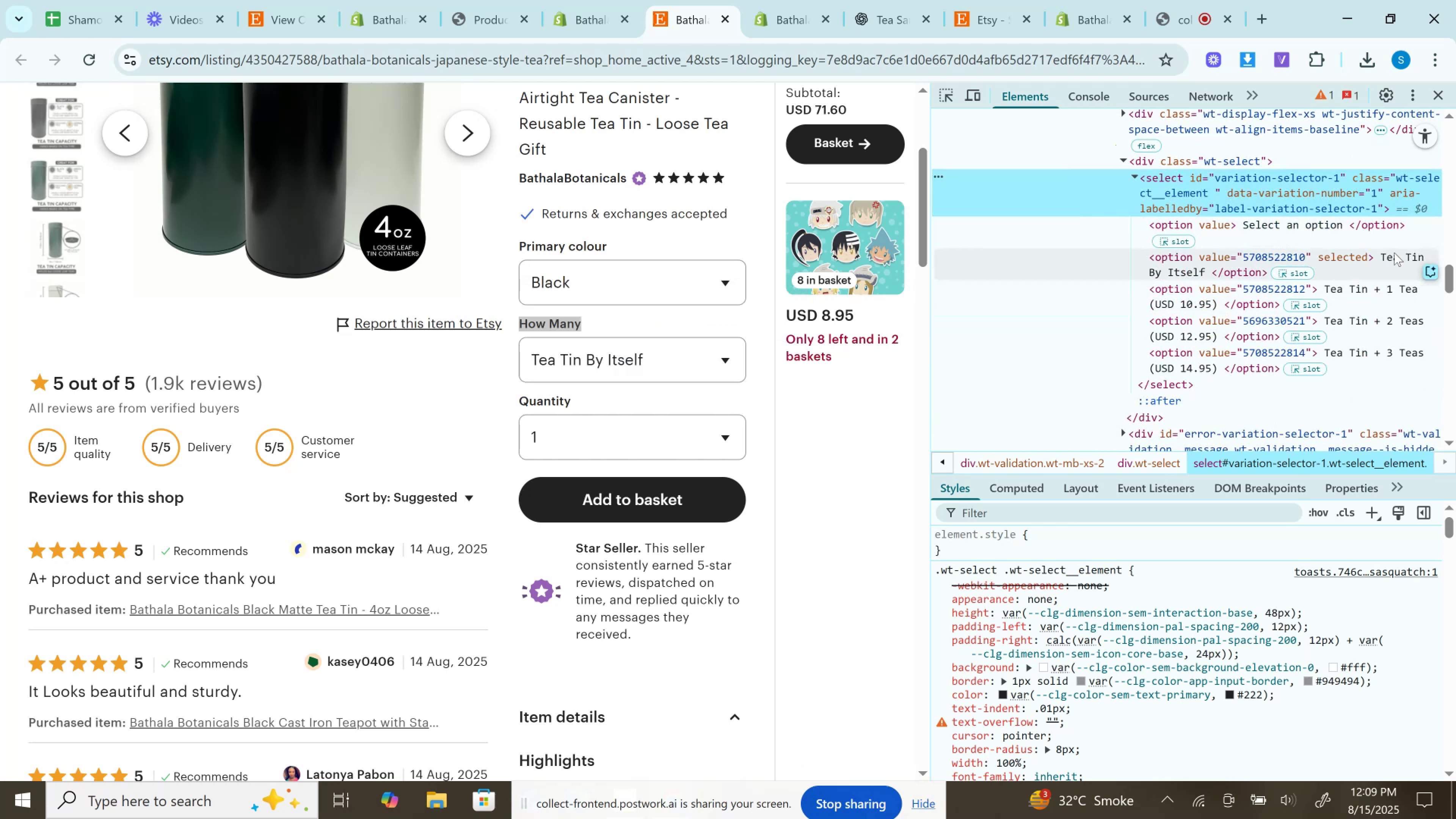 
double_click([1394, 253])
 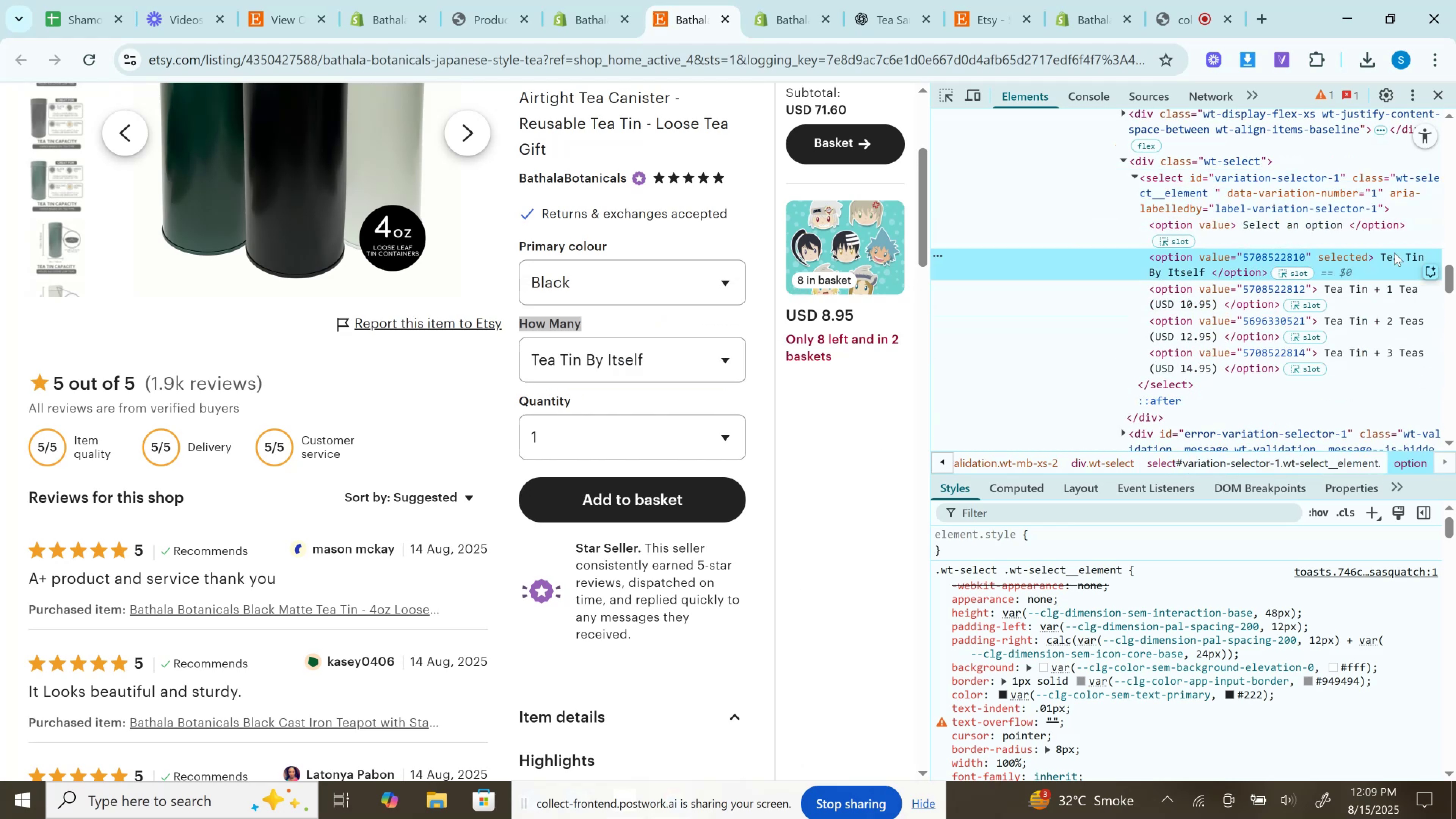 
key(Control+X)
 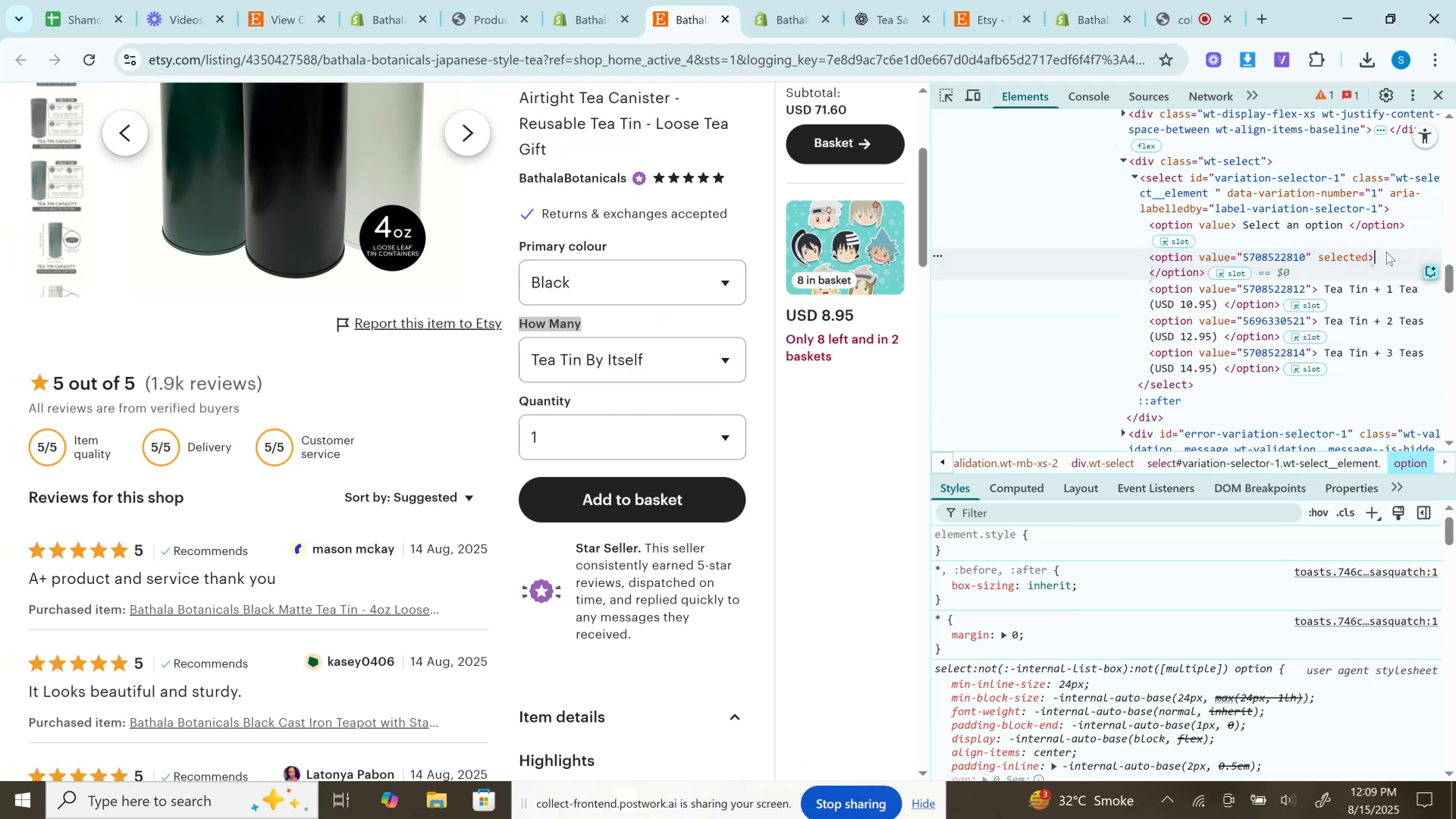 
key(Control+V)
 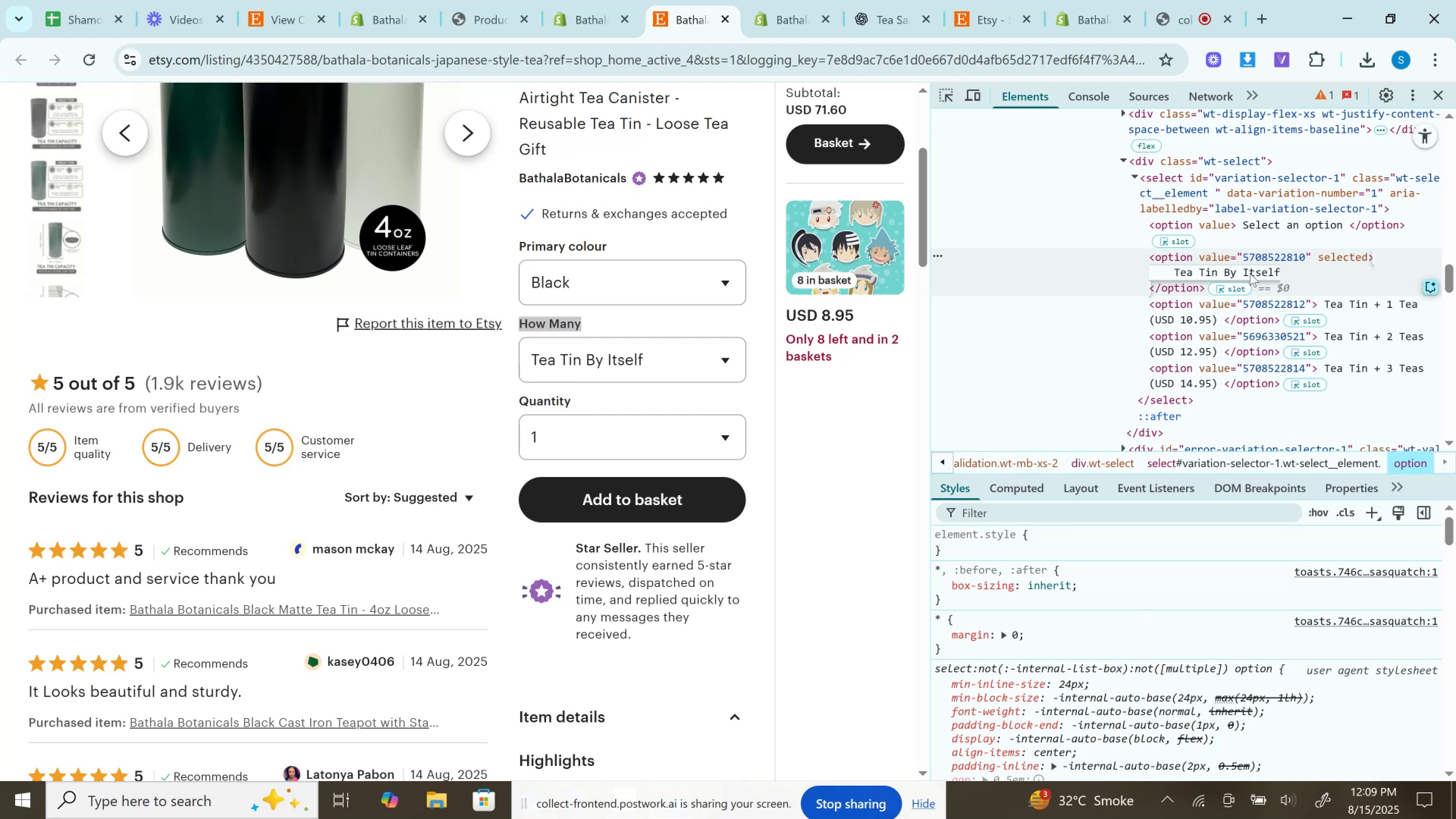 
left_click_drag(start_coordinate=[1176, 269], to_coordinate=[1302, 275])
 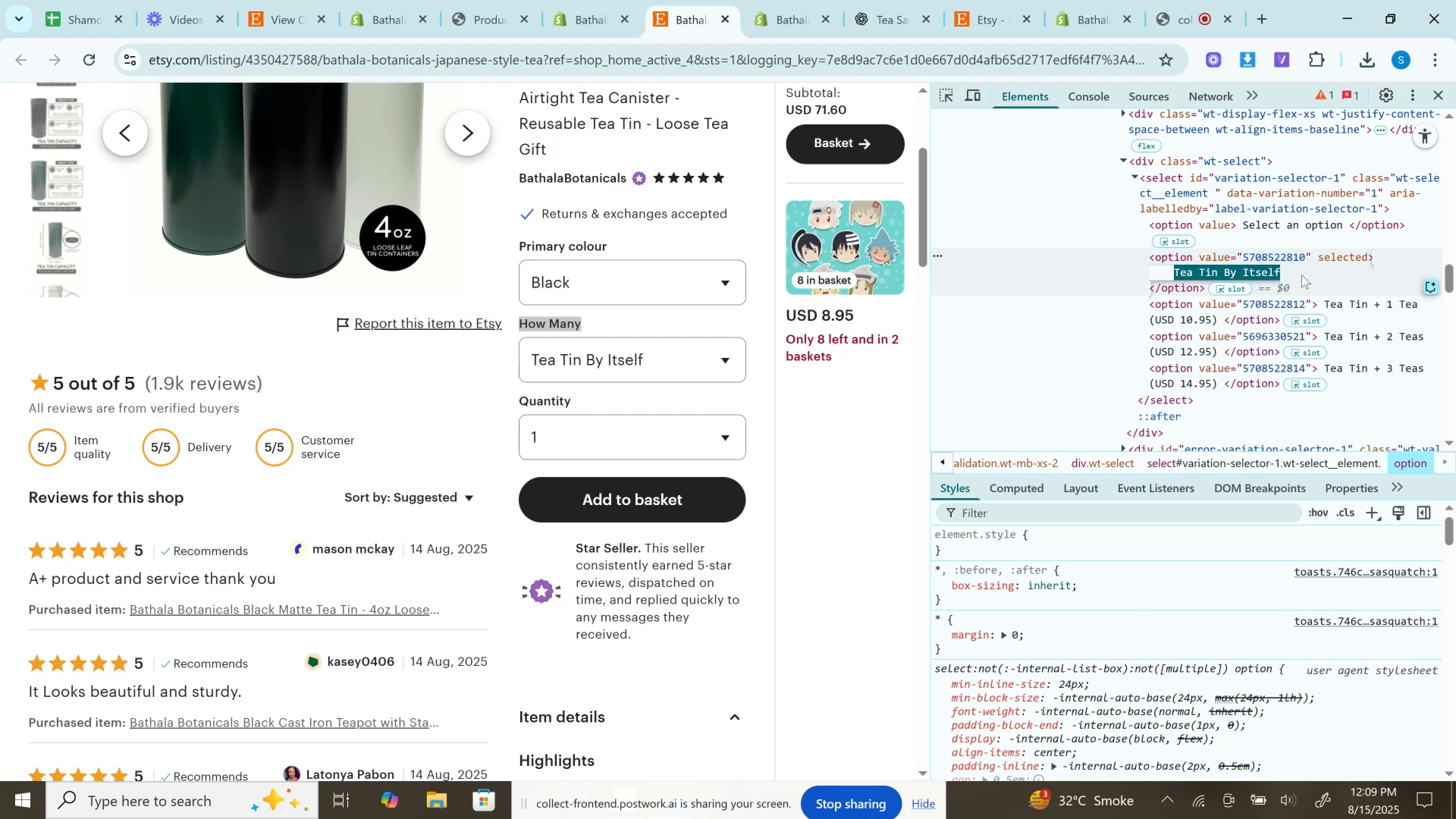 
key(Control+C)
 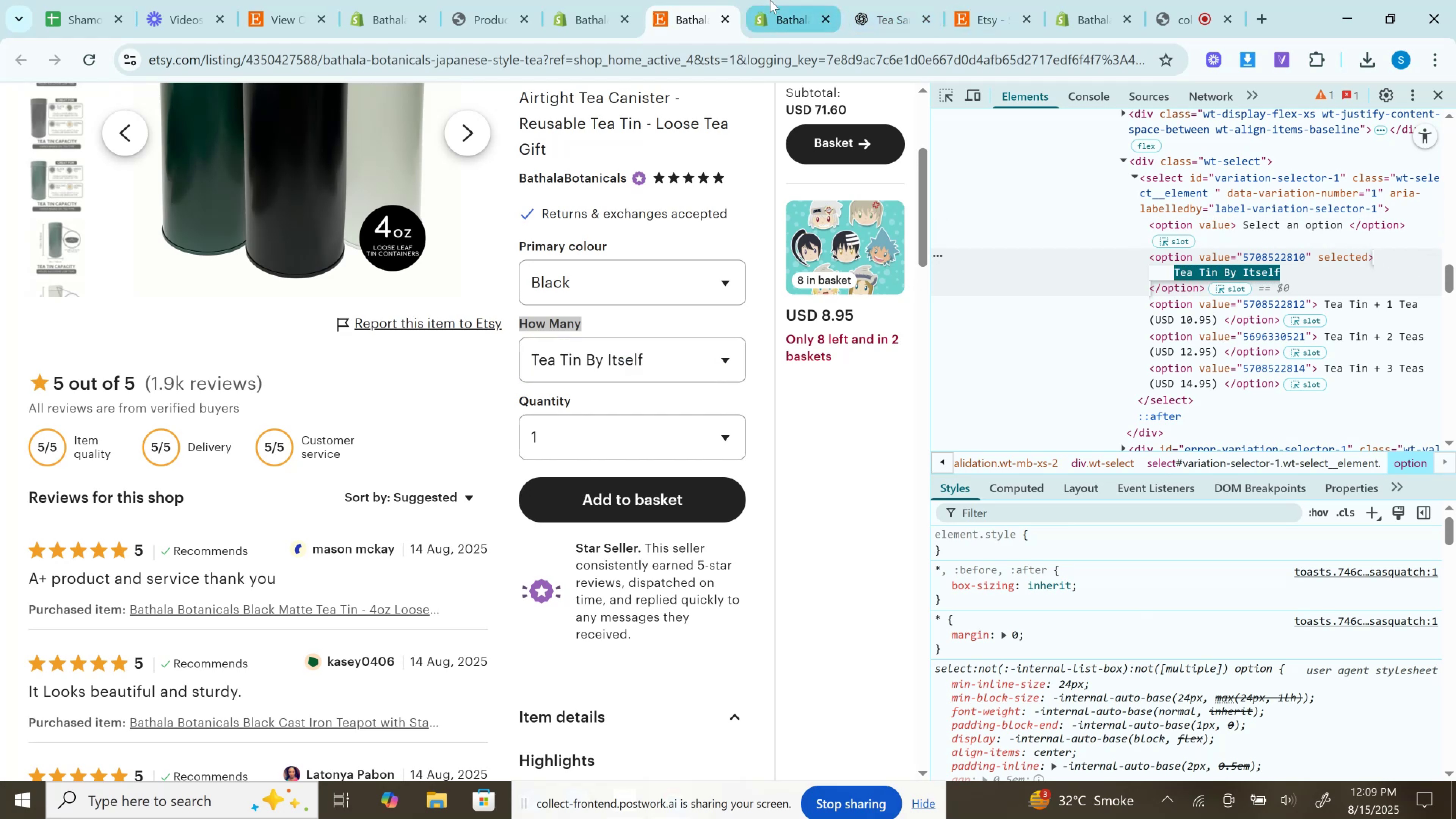 
left_click([770, 0])
 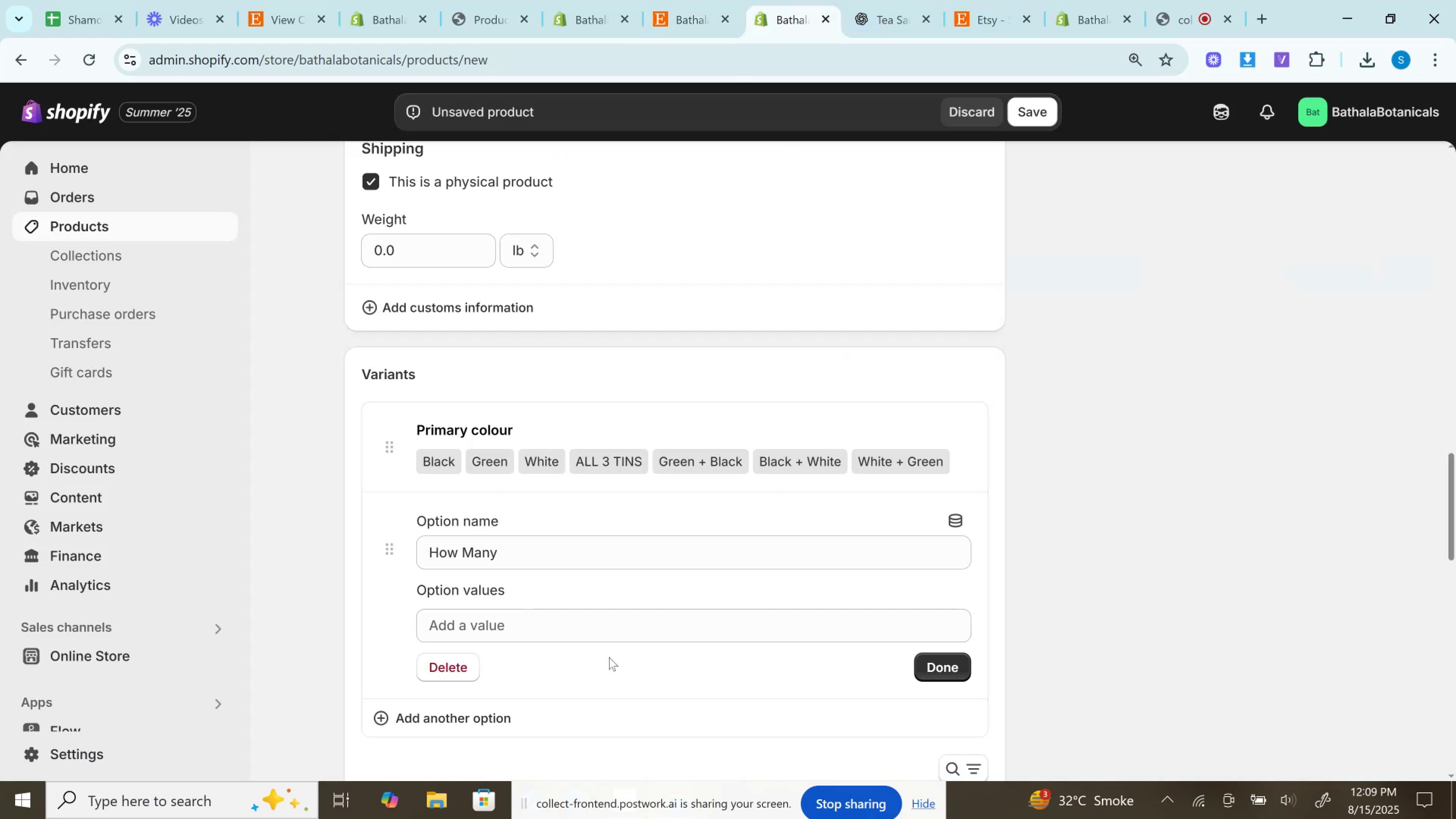 
left_click([600, 606])
 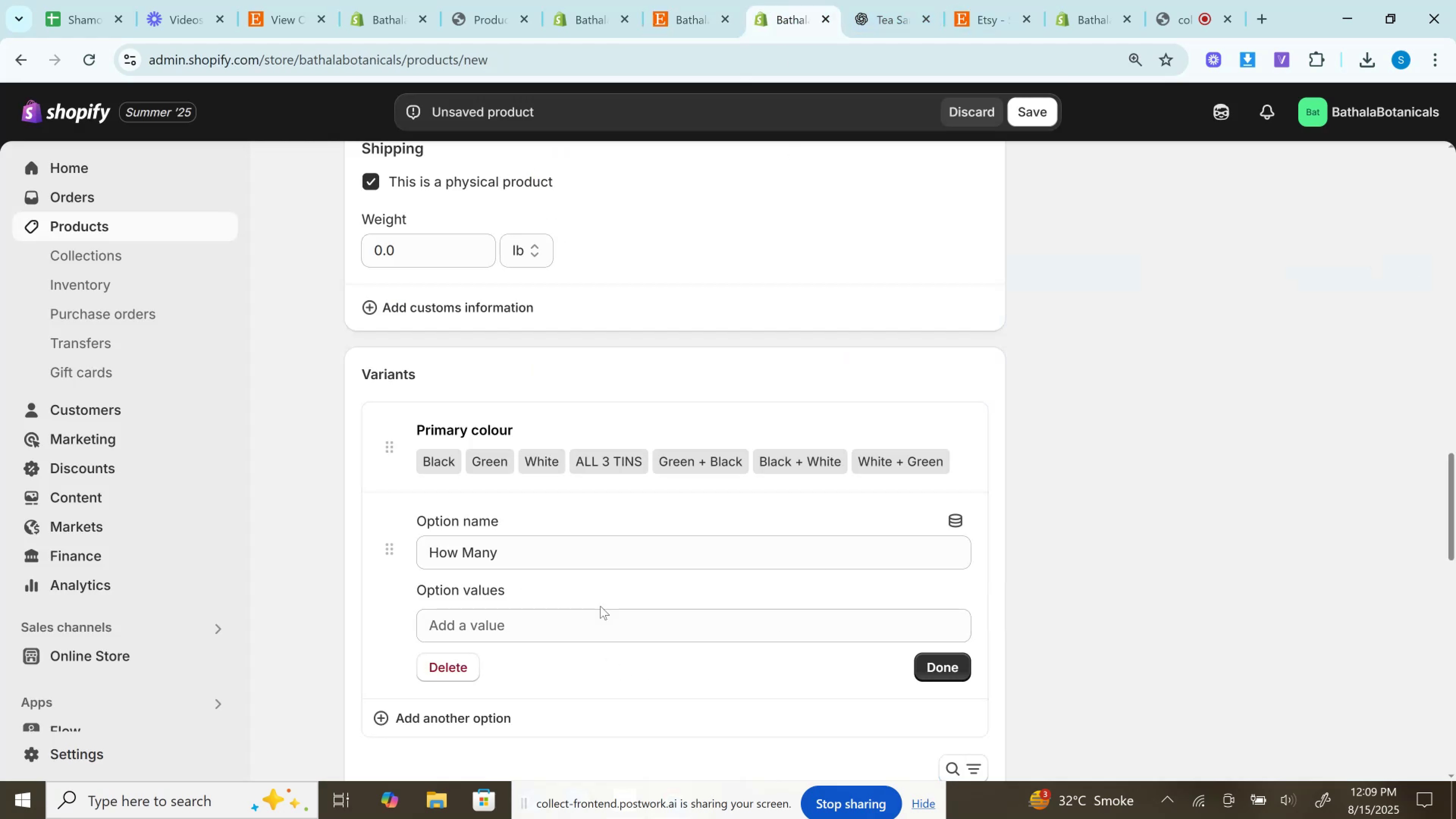 
hold_key(key=ControlLeft, duration=0.37)
 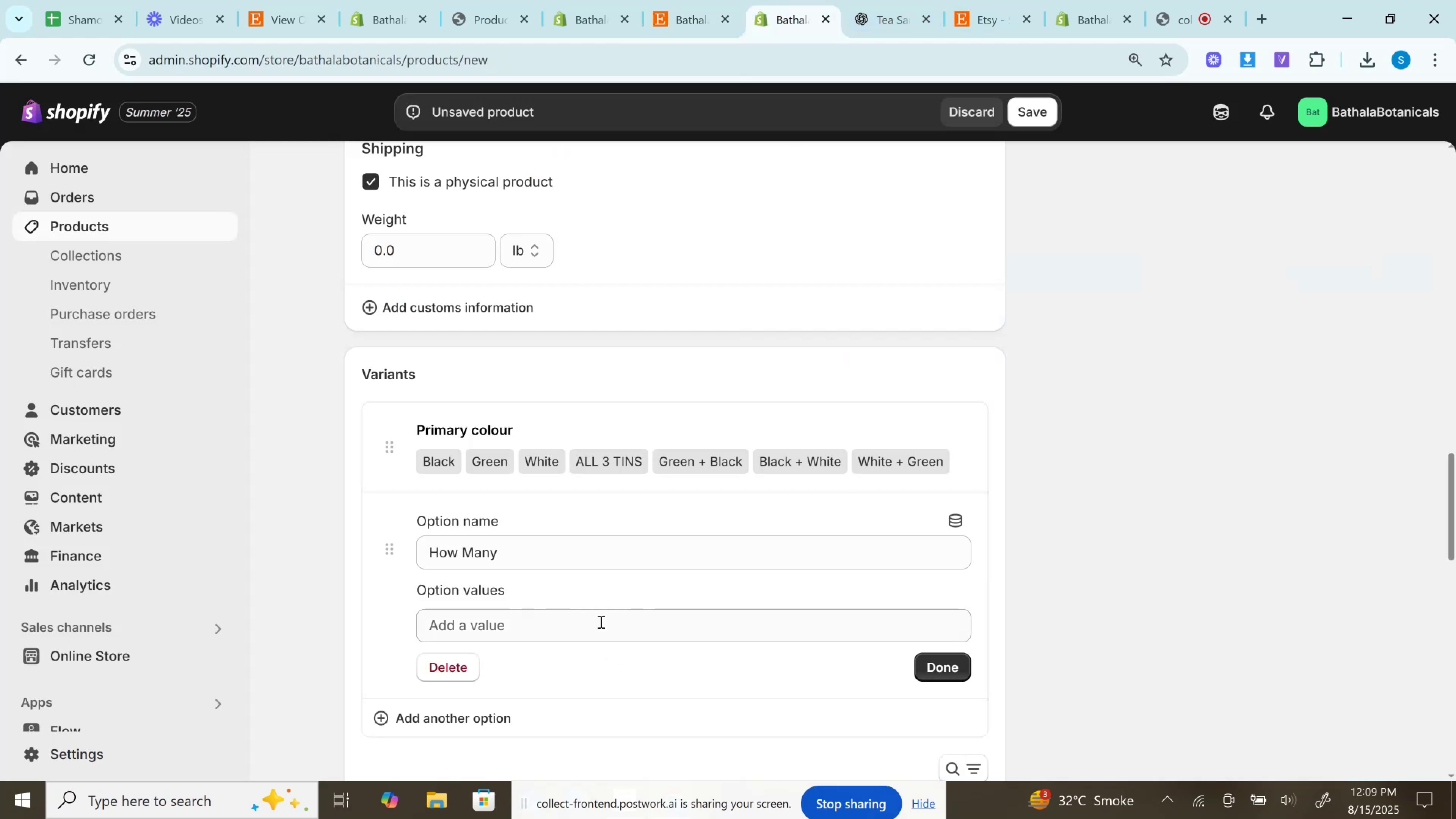 
left_click([600, 621])
 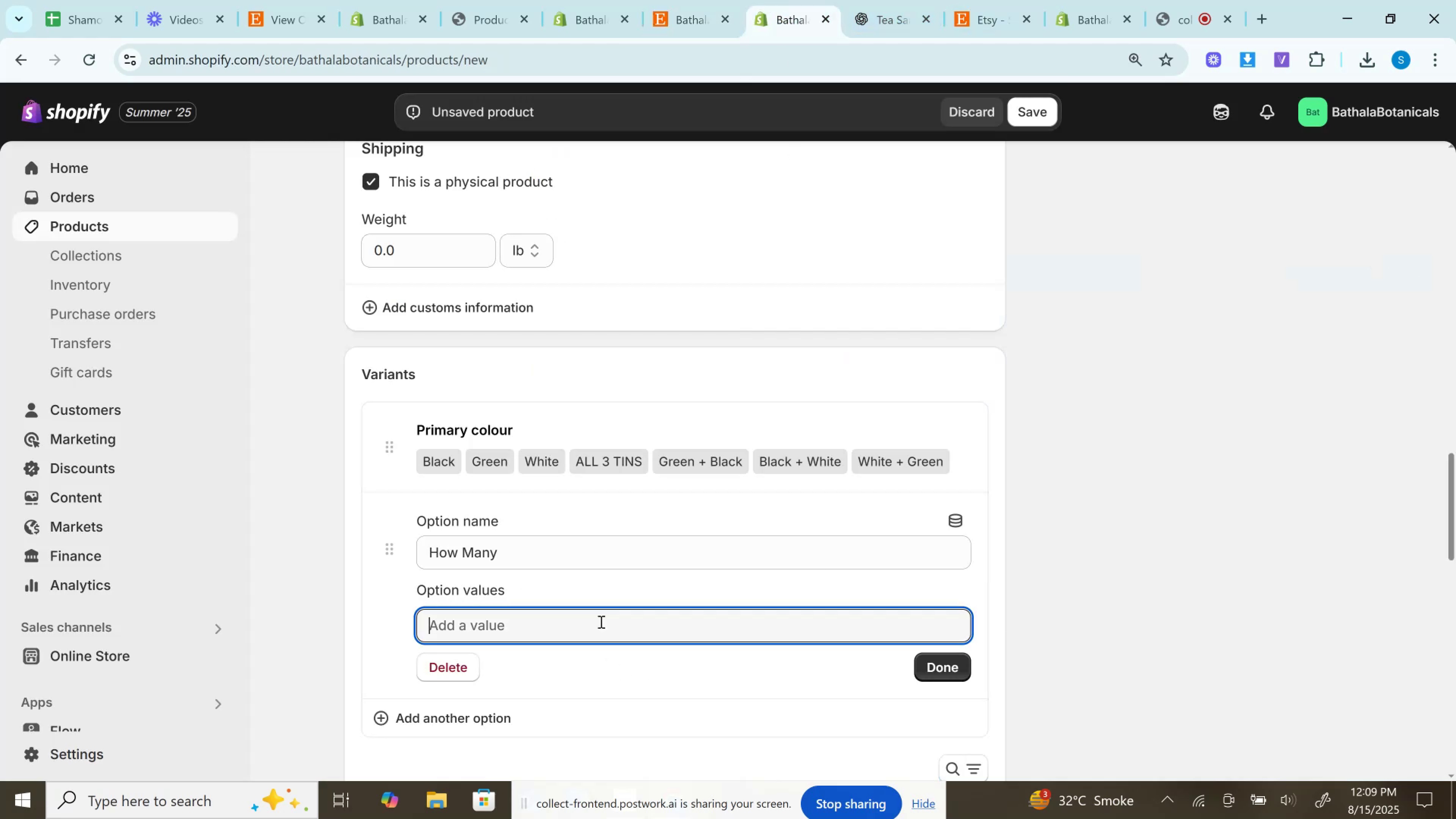 
key(Control+V)
 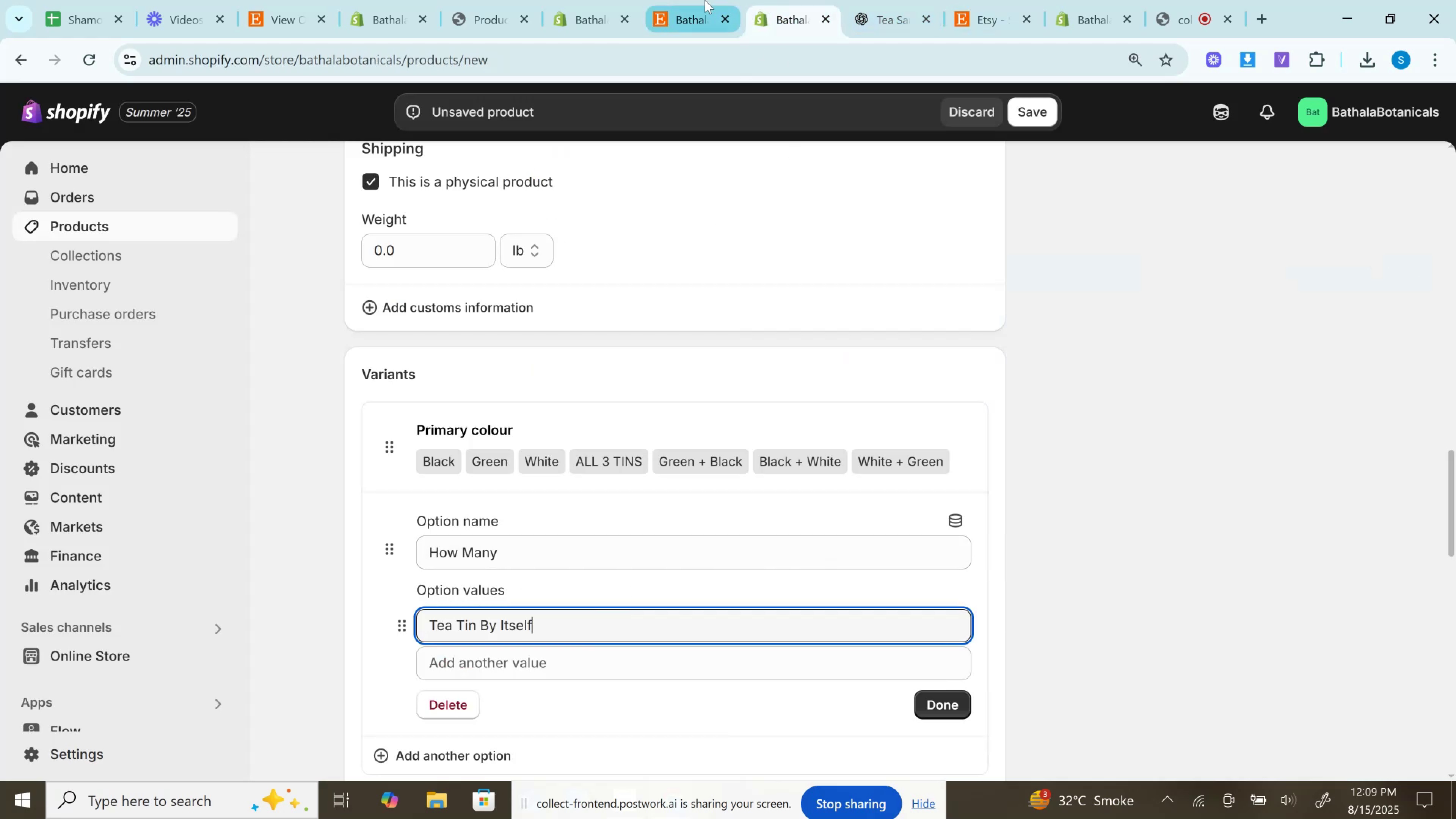 
left_click([705, 0])
 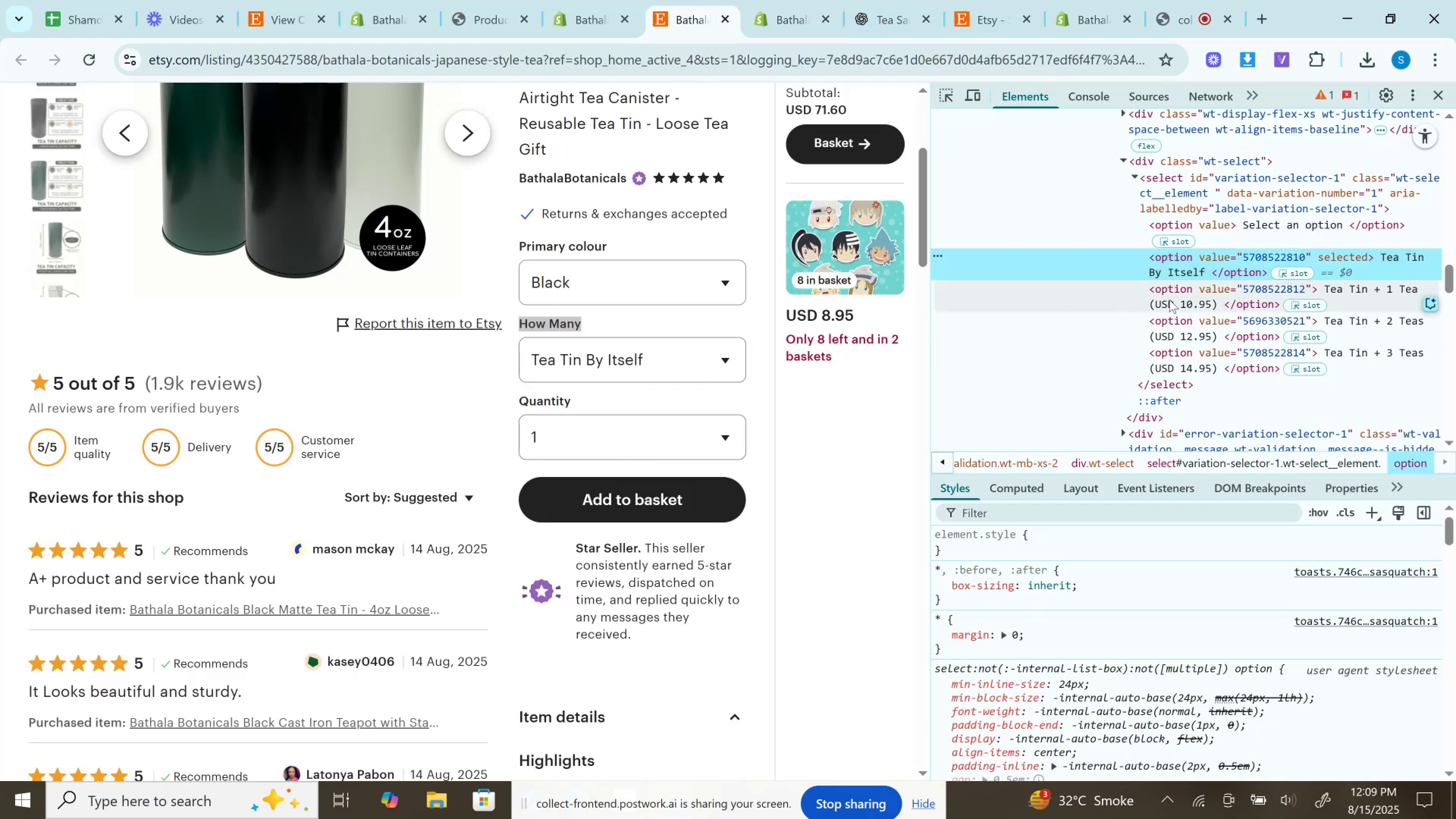 
double_click([1173, 303])
 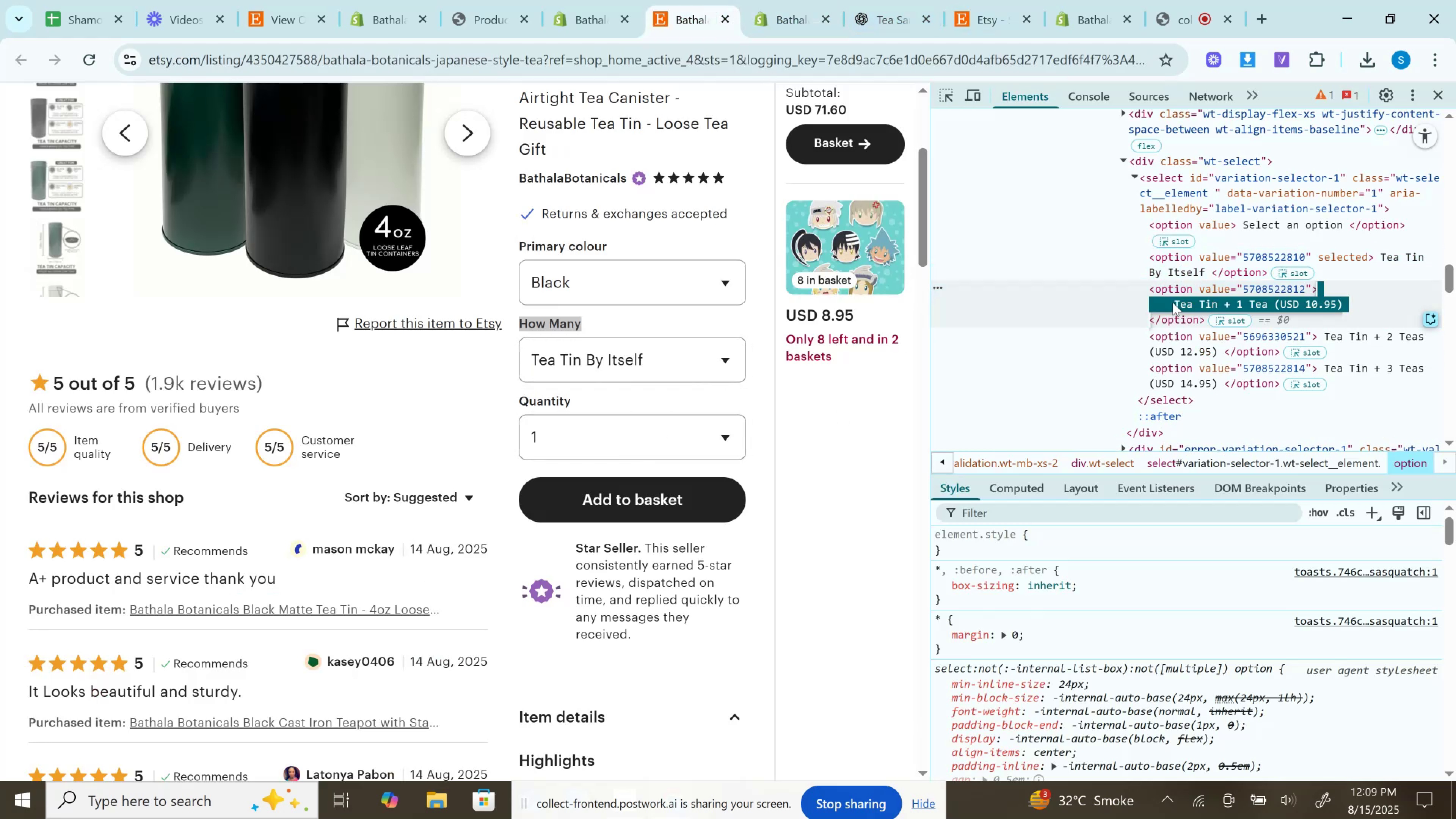 
key(Control+C)
 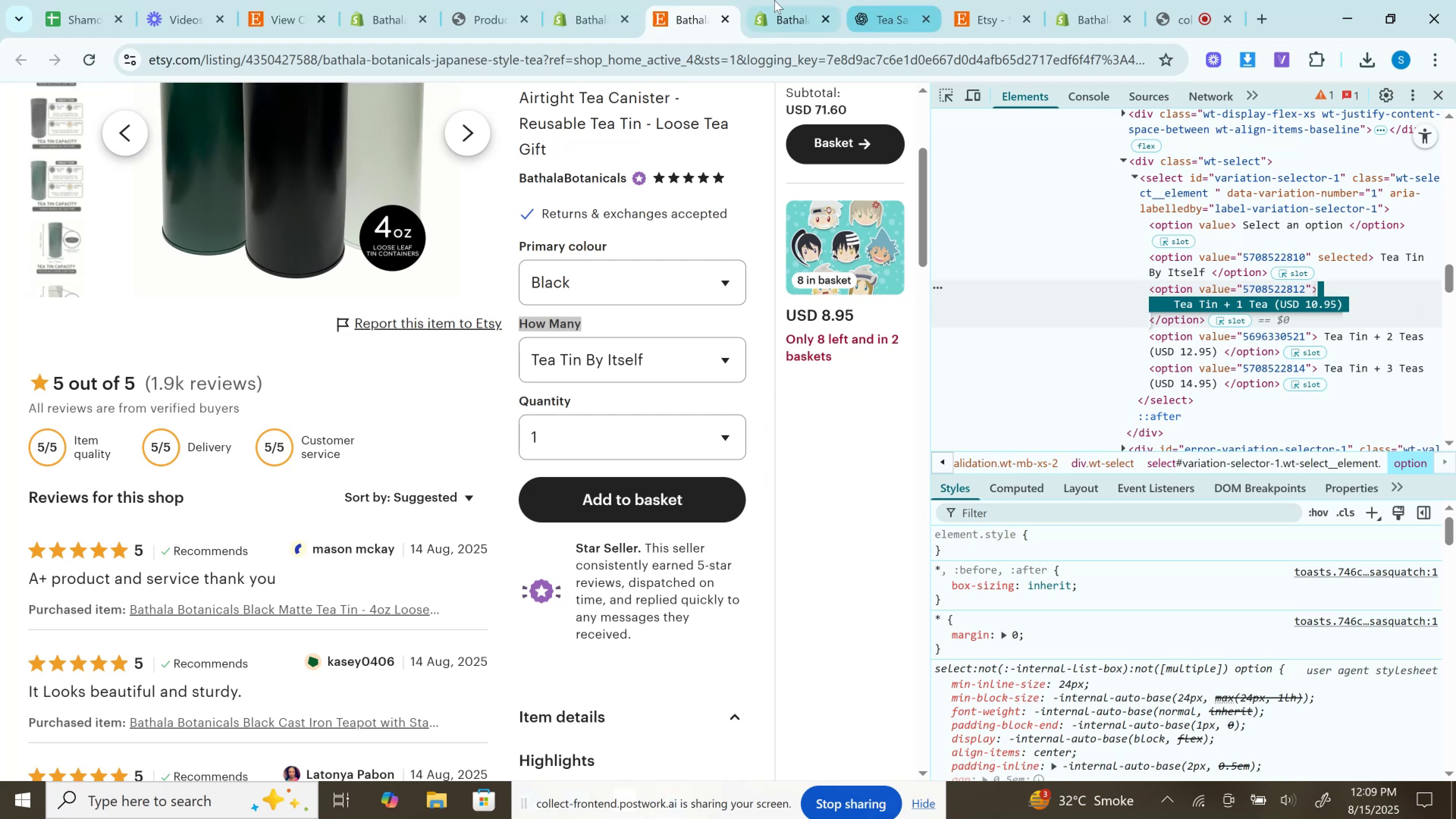 
left_click([773, 0])
 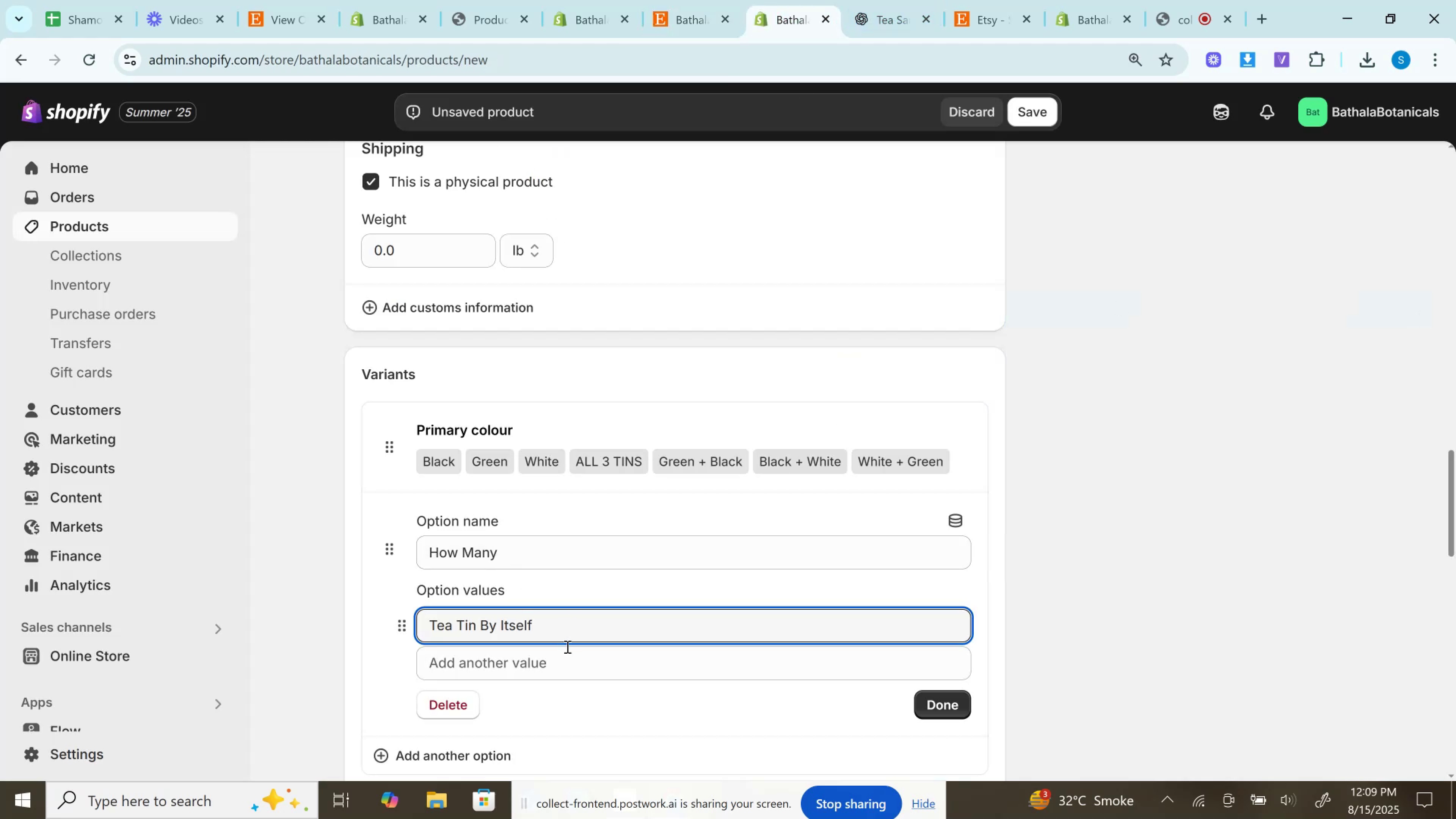 
left_click([561, 661])
 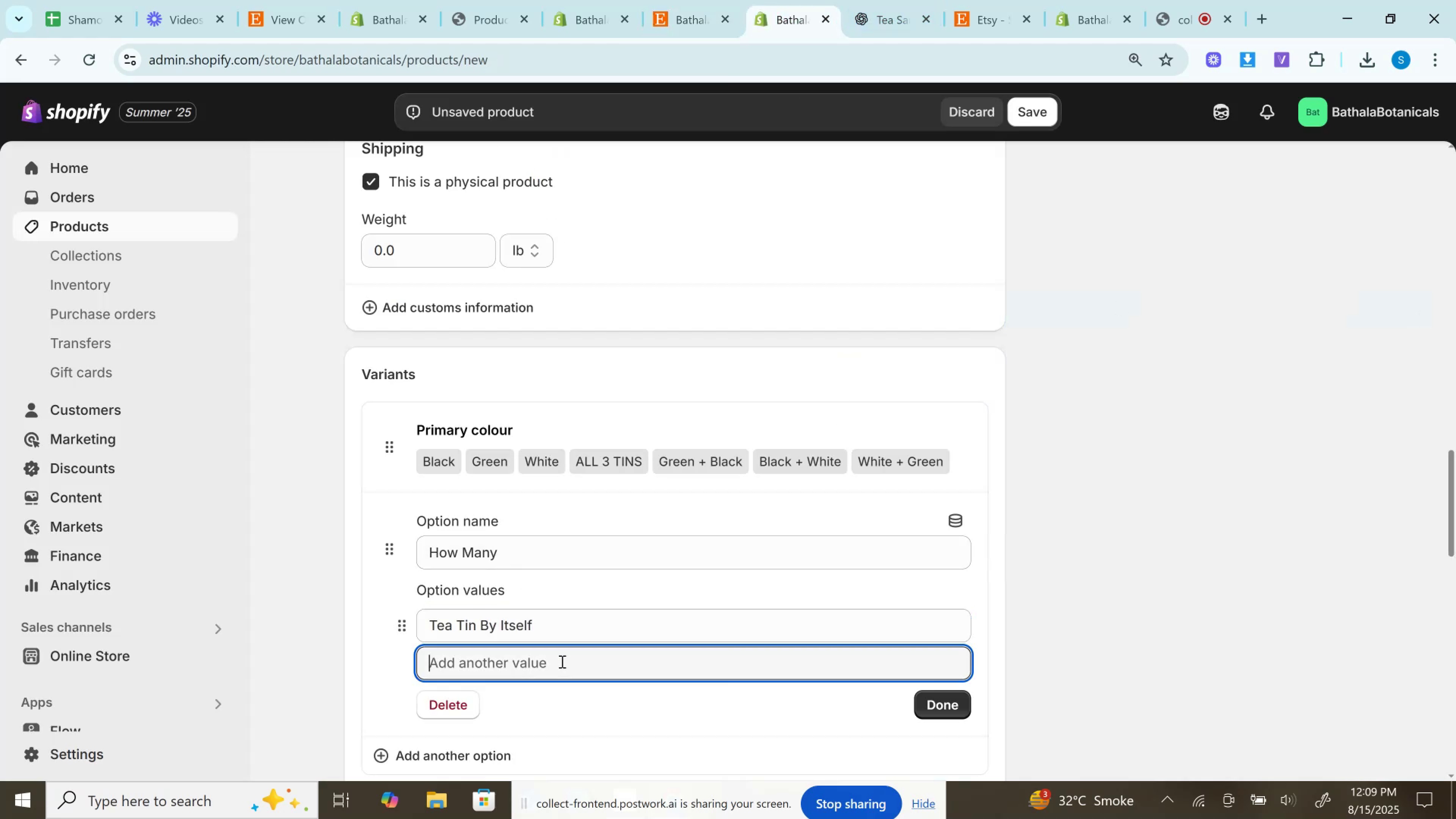 
key(Control+V)
 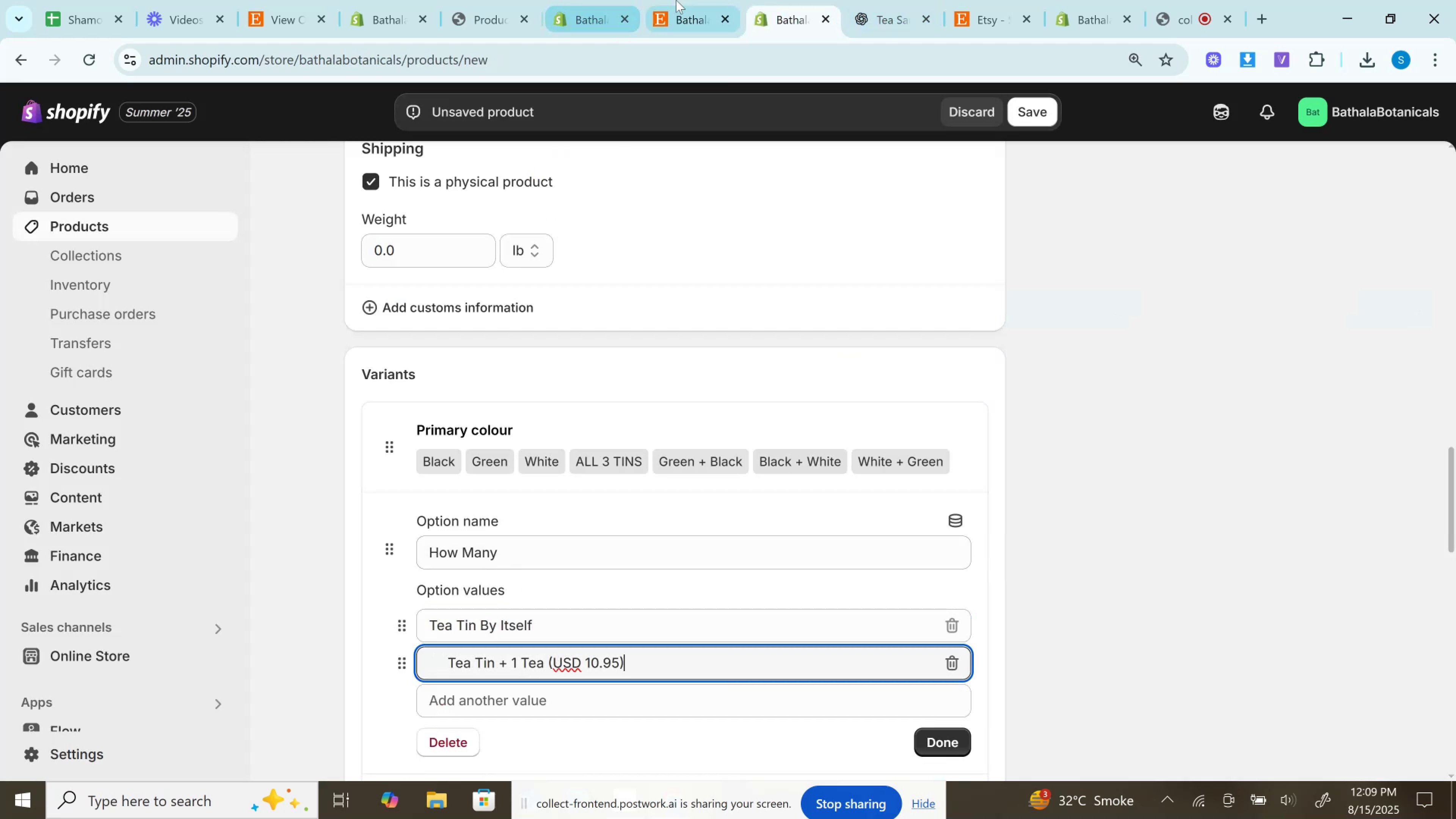 
left_click([682, 0])
 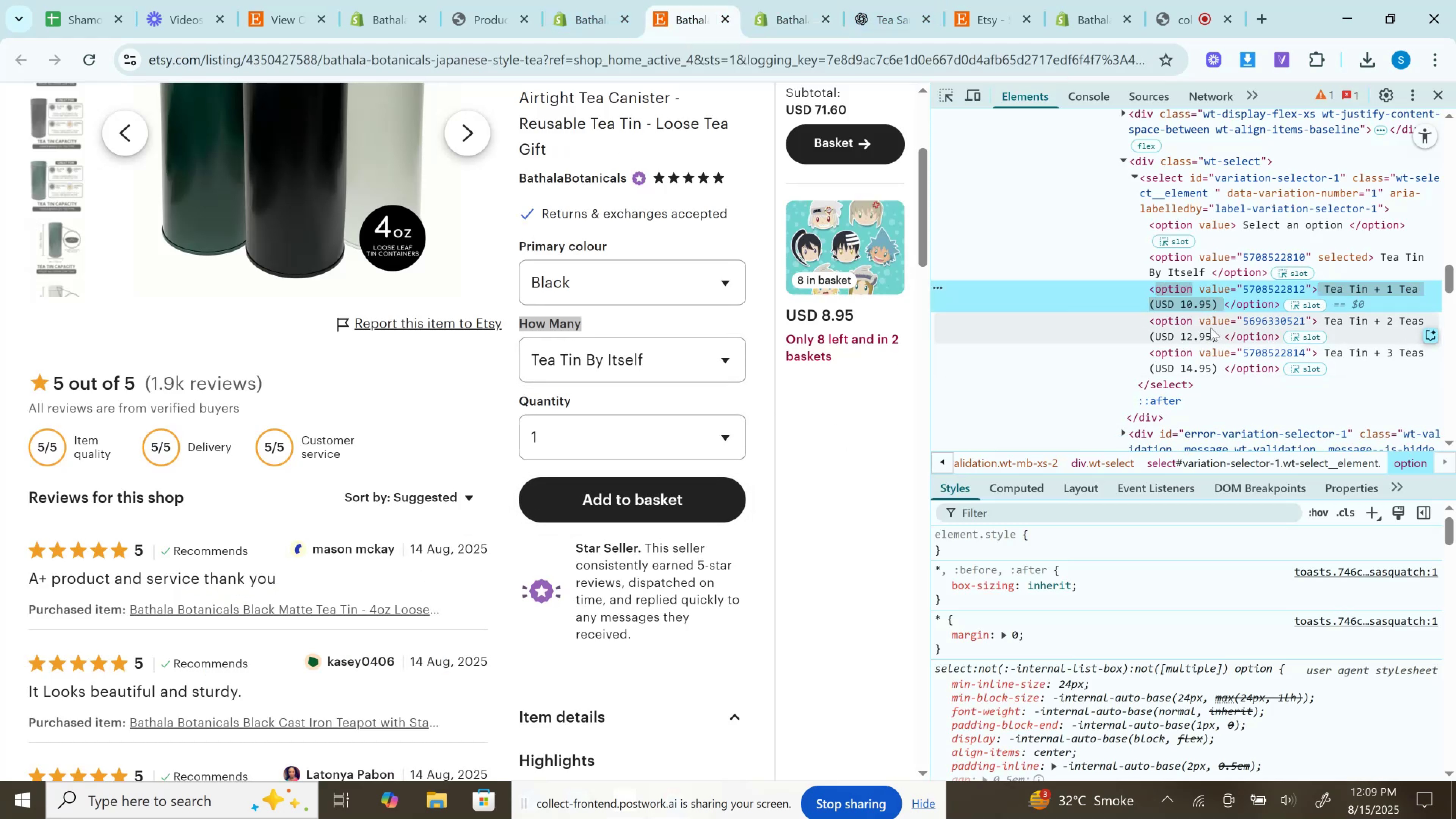 
left_click([1211, 329])
 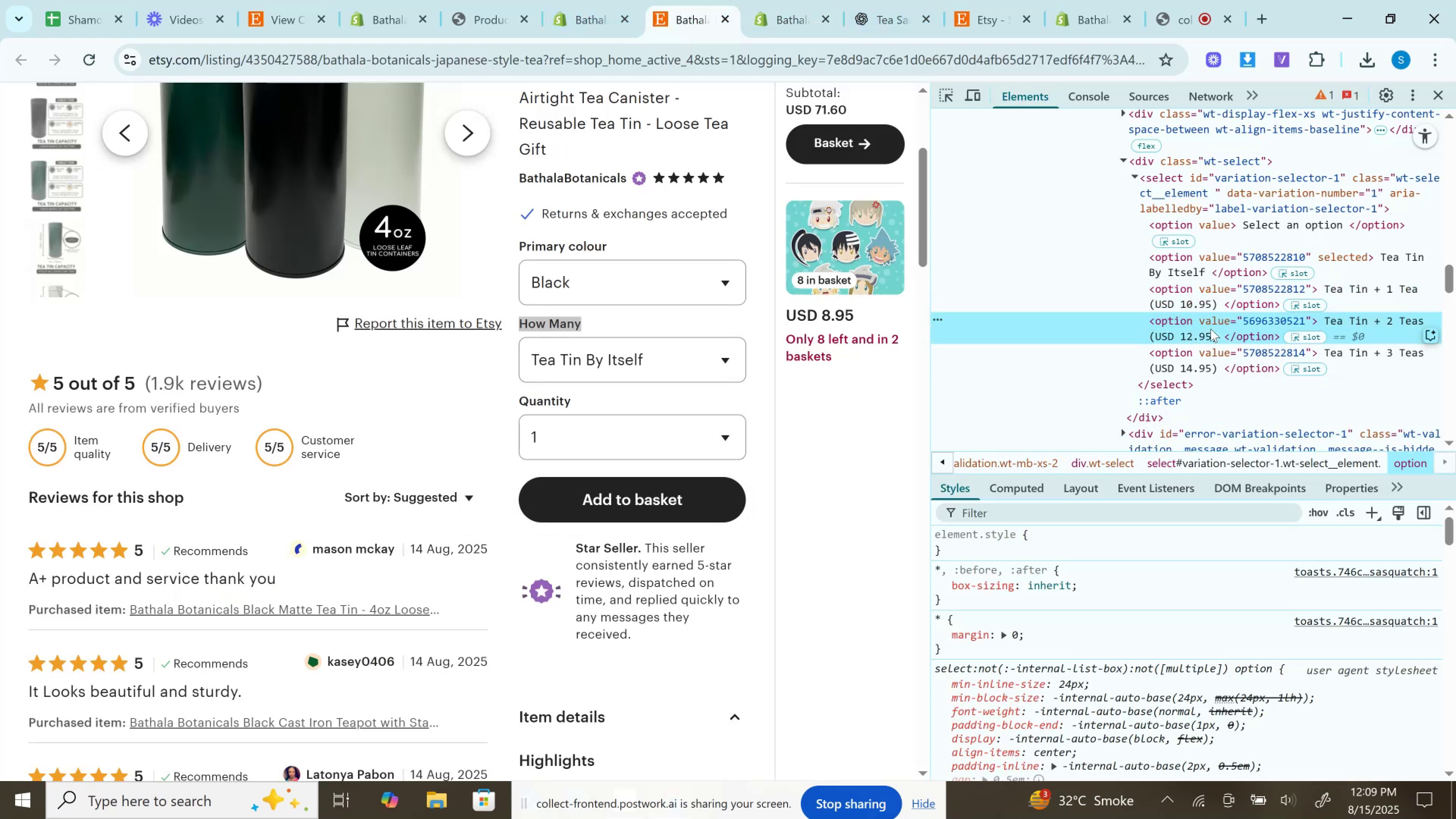 
hold_key(key=ControlLeft, duration=0.86)
double_click([1211, 329])
 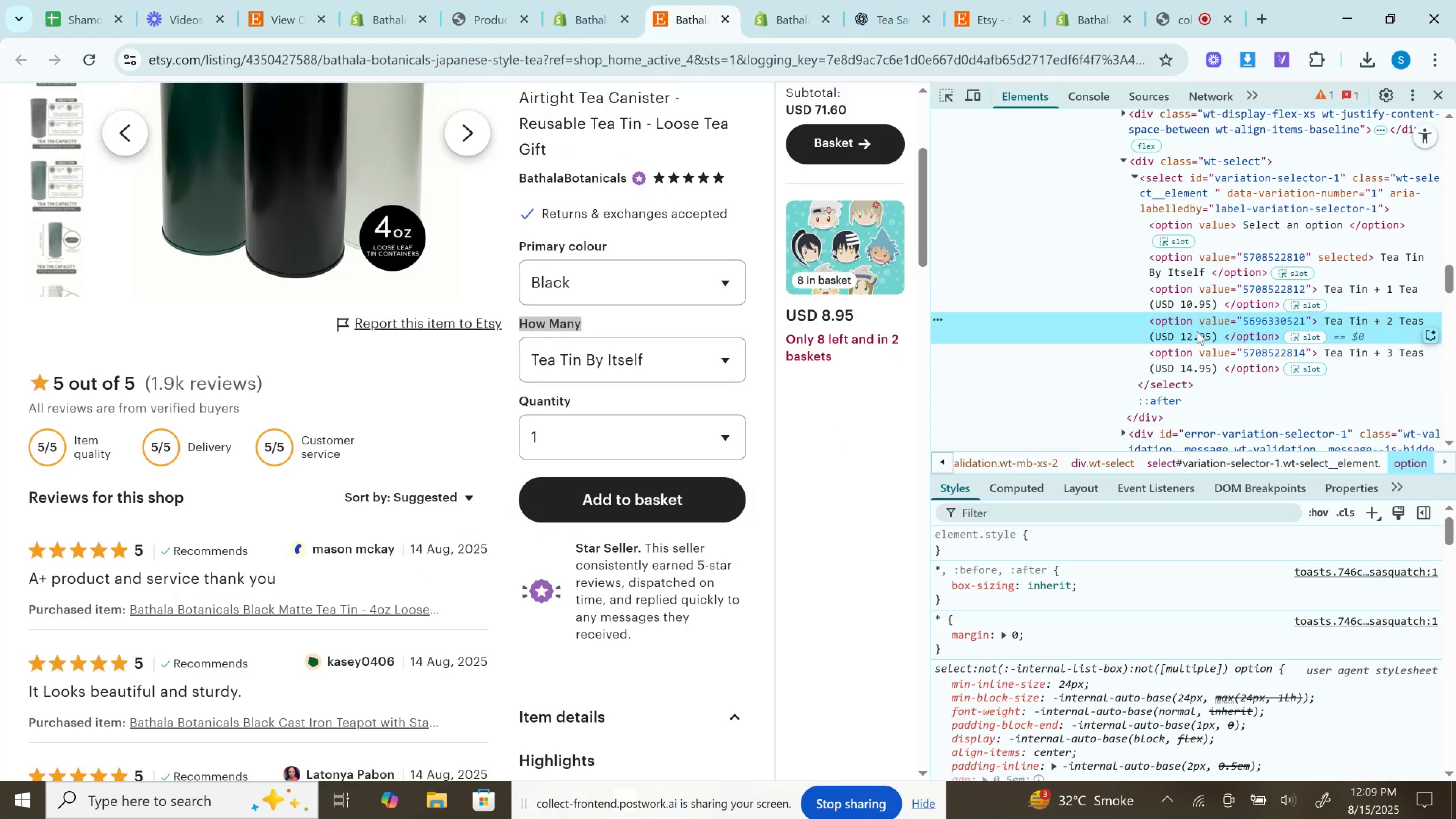 
double_click([1197, 331])
 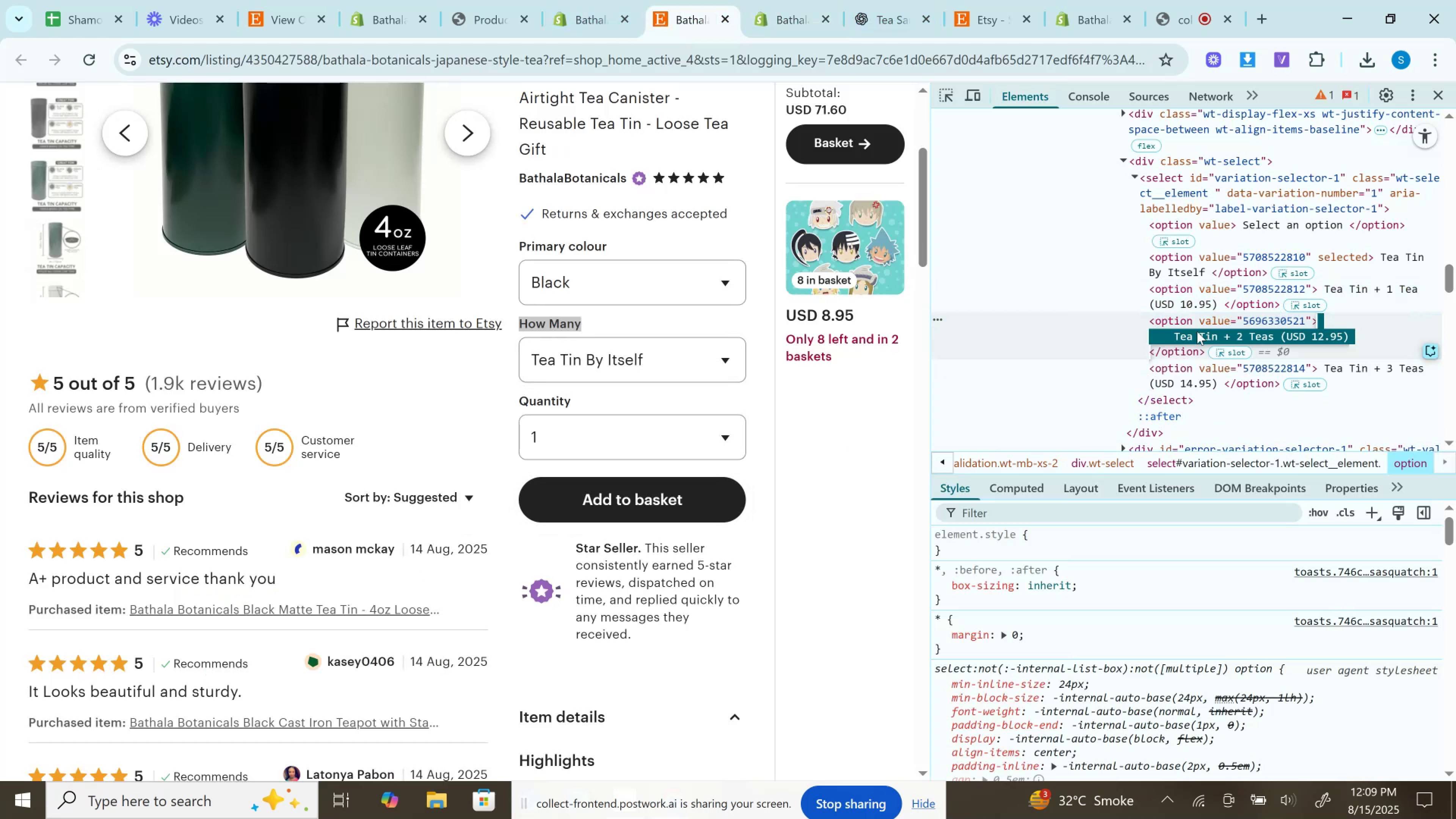 
key(Control+C)
 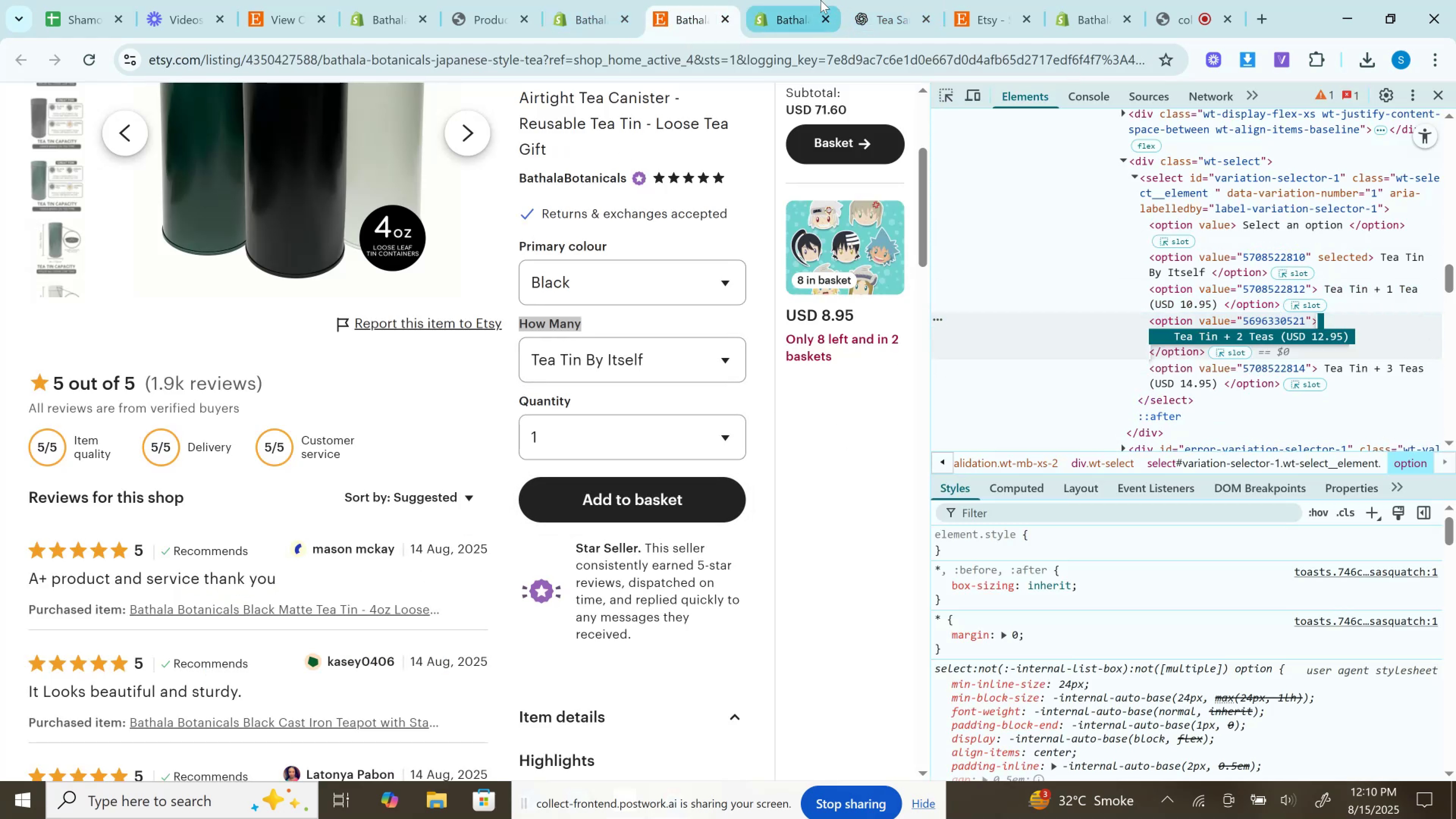 
left_click([800, 0])
 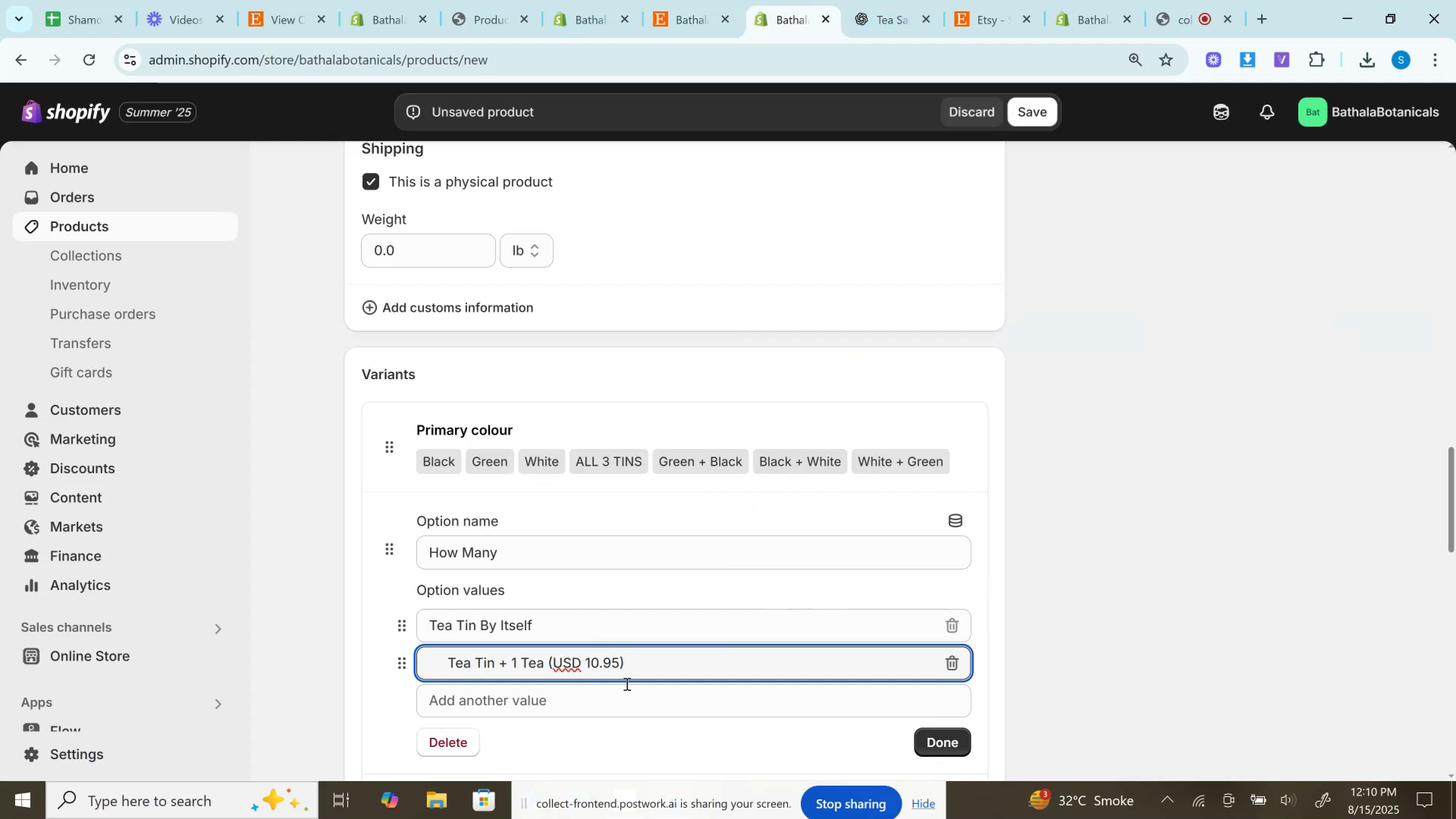 
scroll: coordinate [626, 684], scroll_direction: down, amount: 2.0
 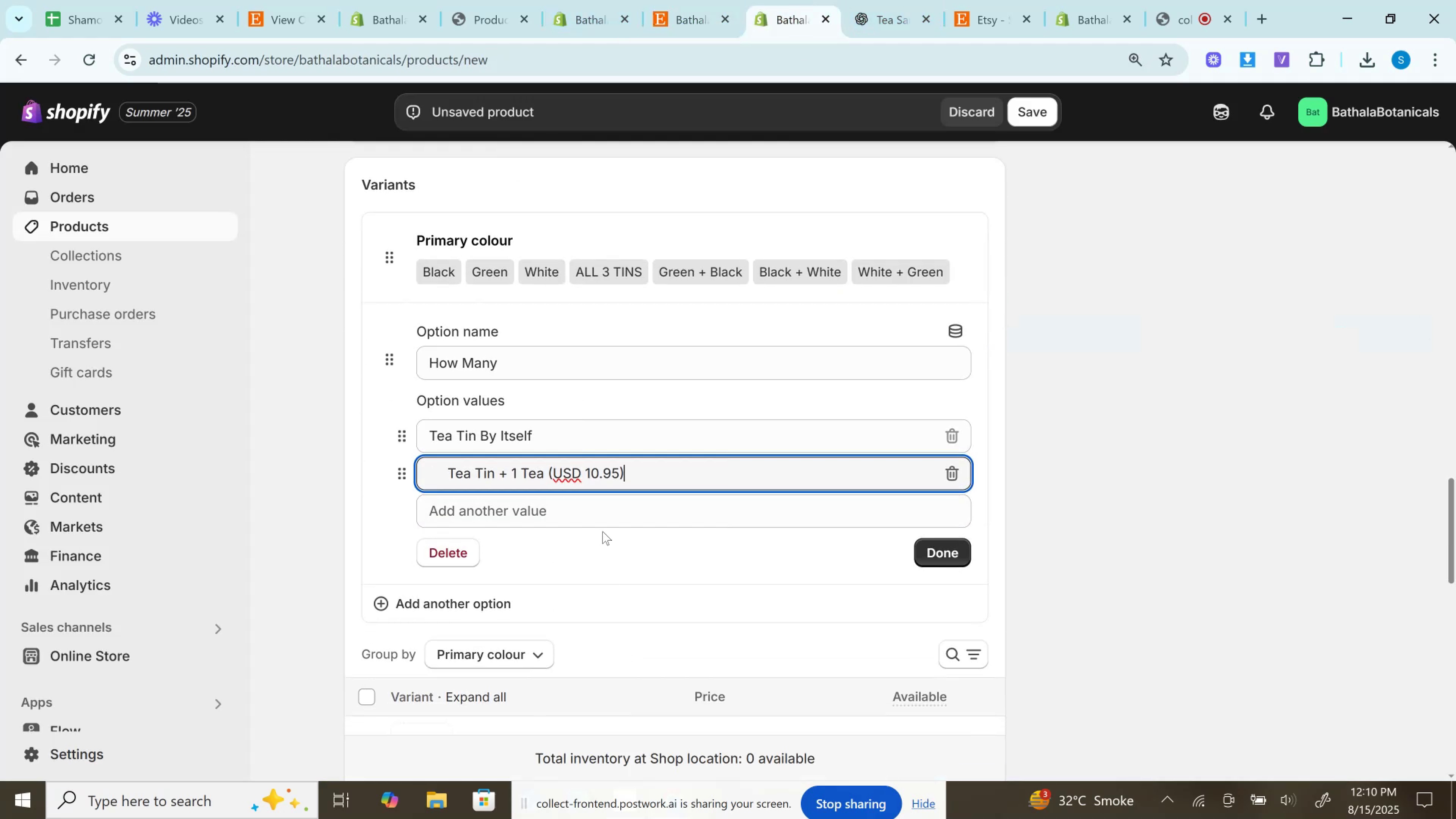 
left_click([589, 497])
 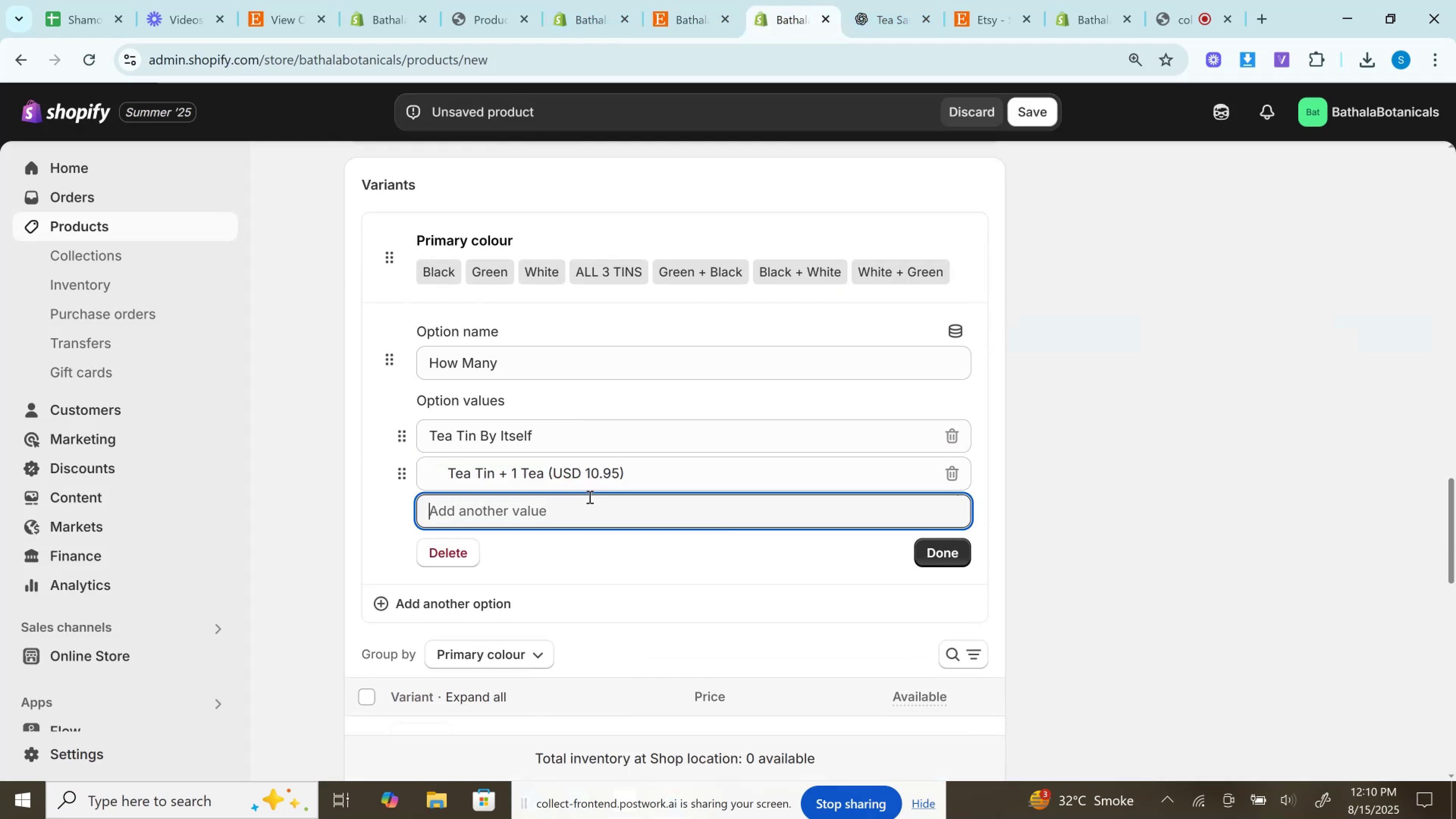 
key(Control+V)
 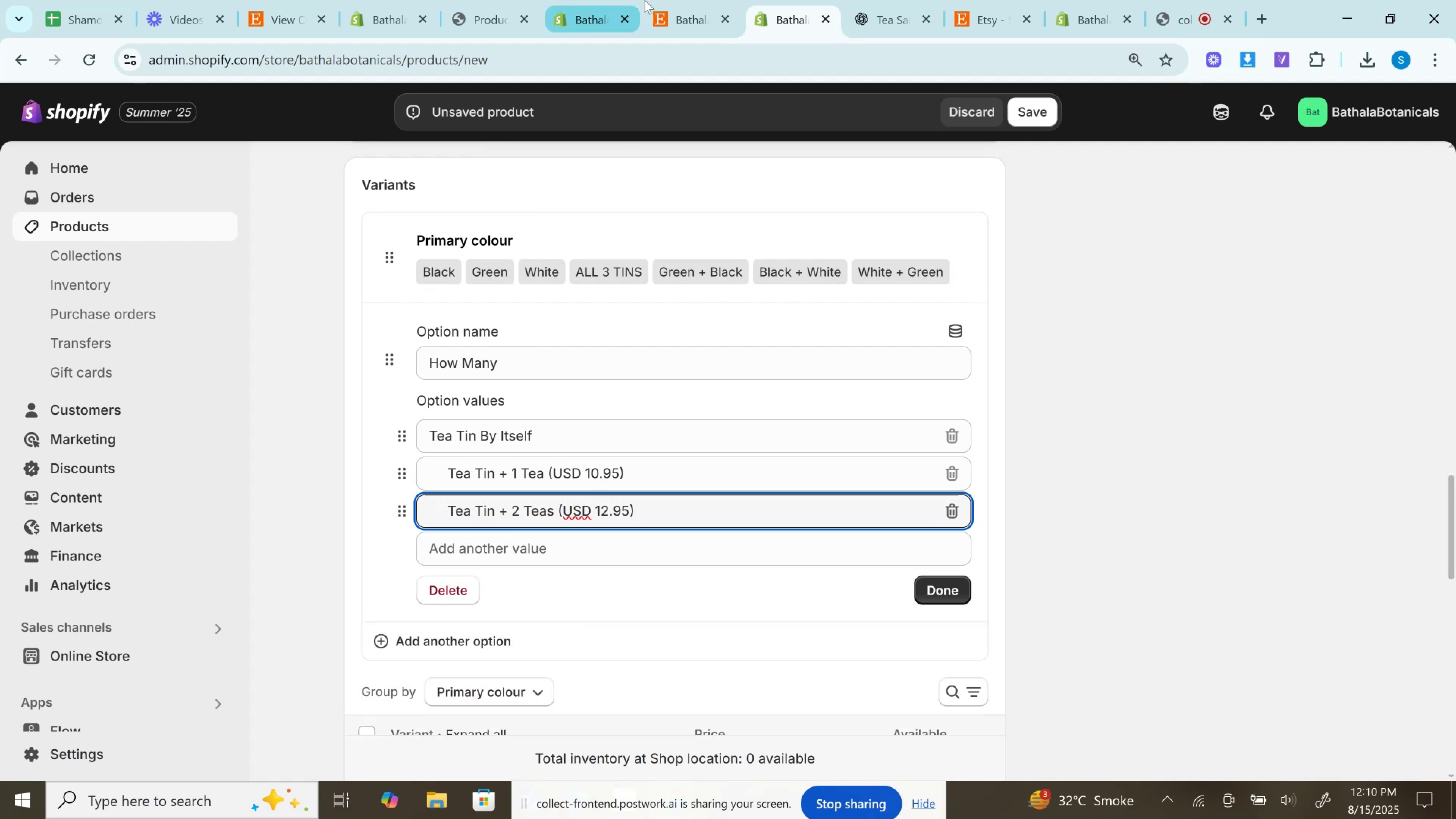 
left_click([671, 0])
 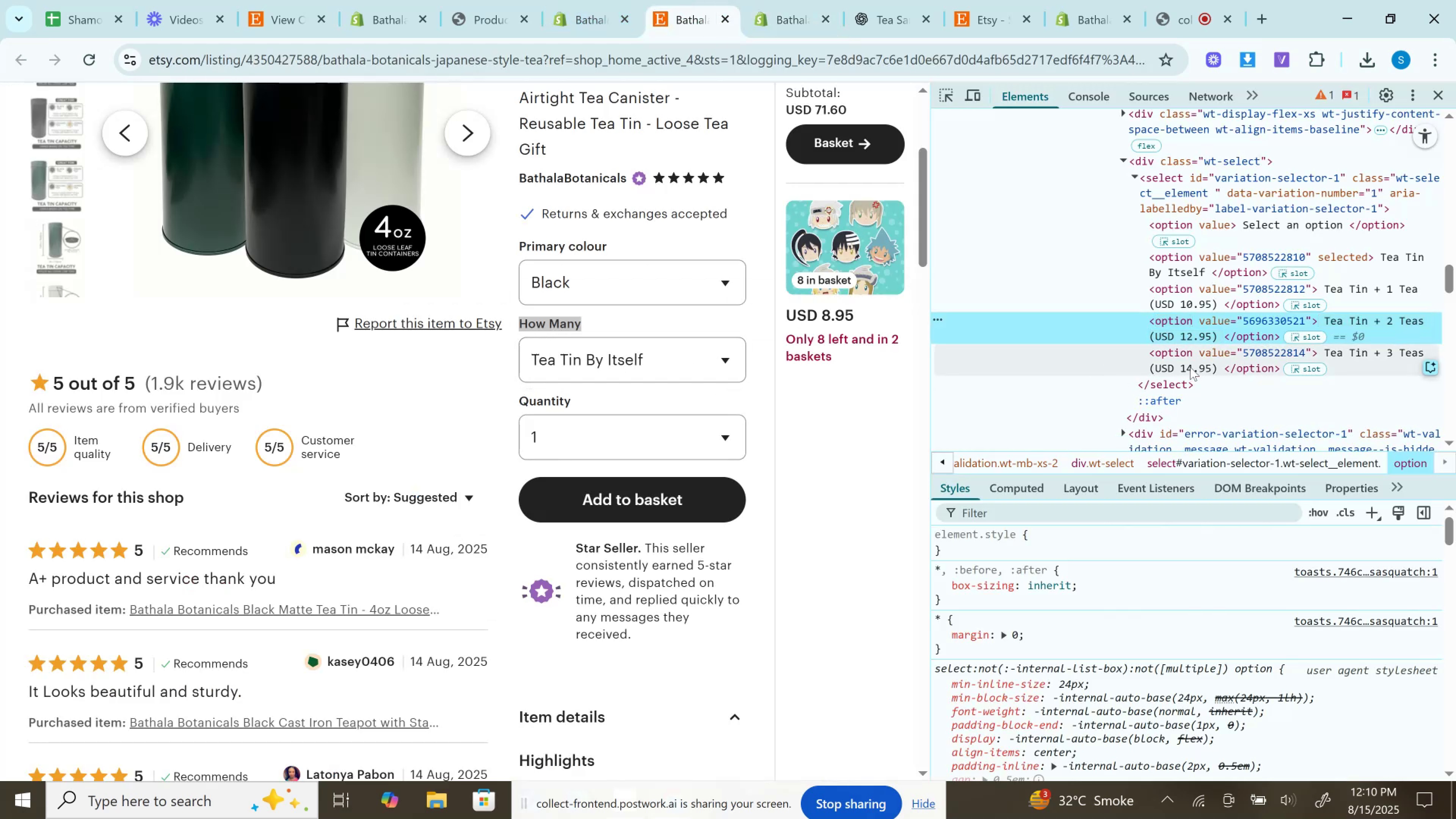 
double_click([1203, 361])
 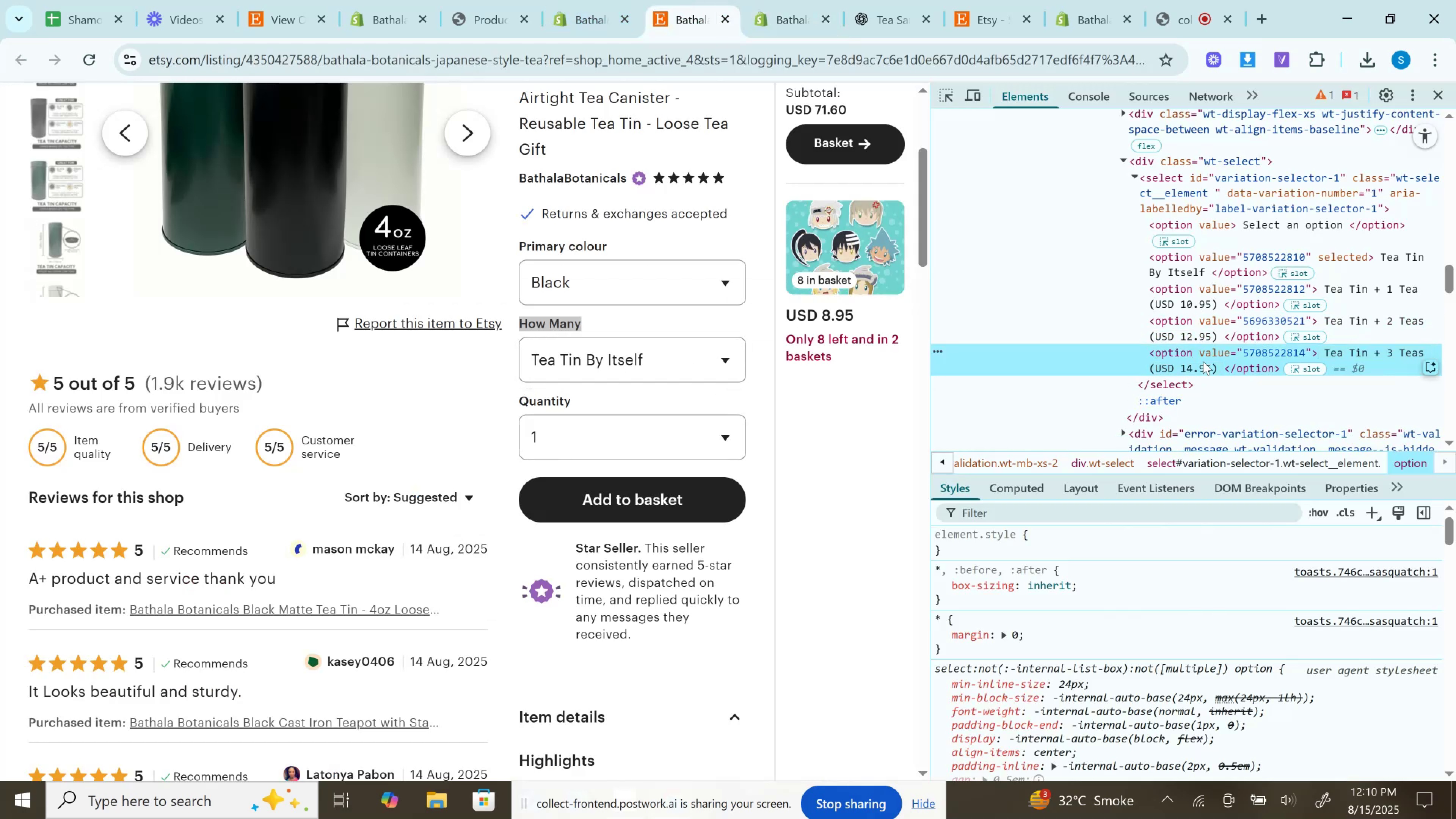 
key(Control+C)
 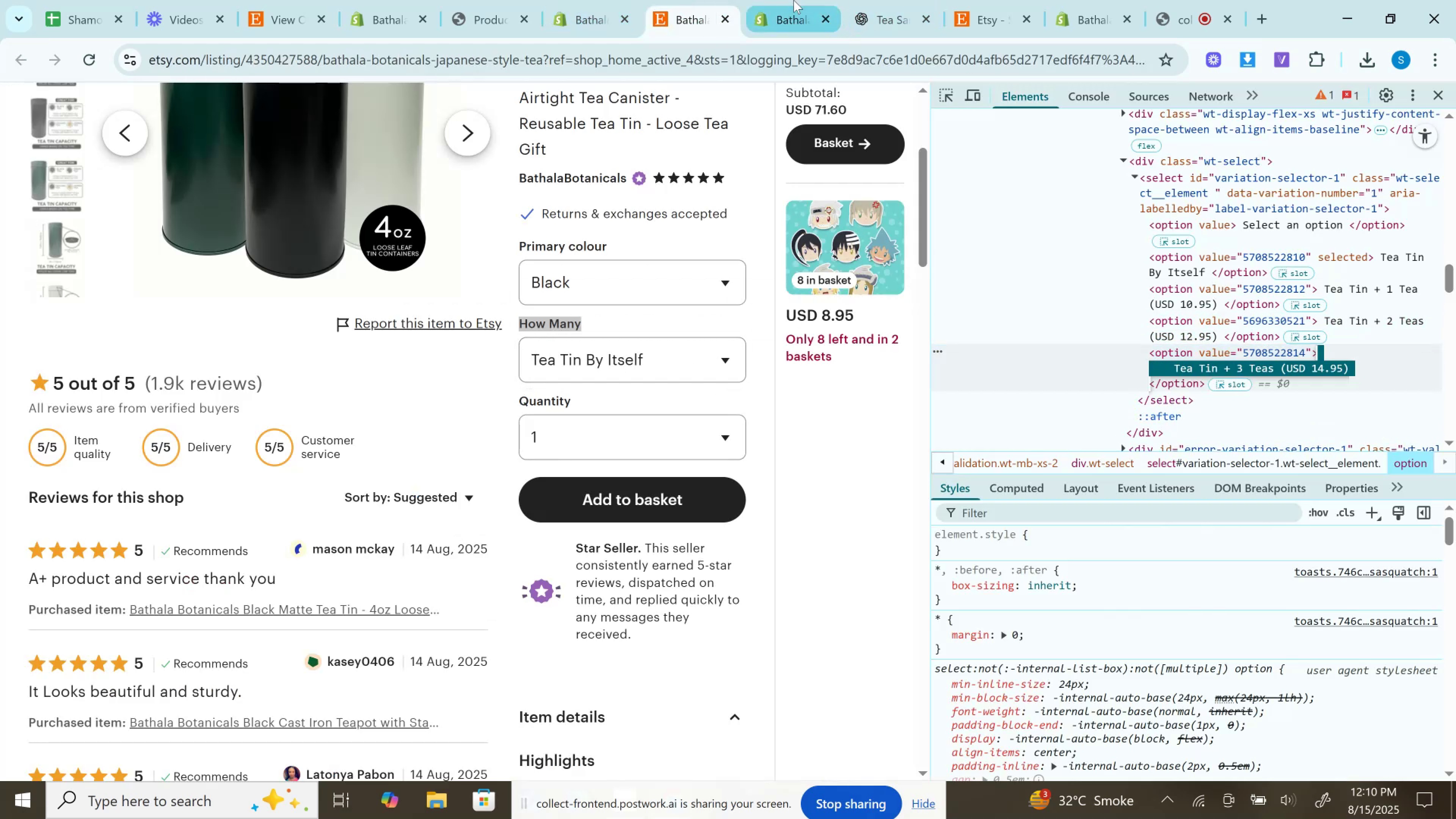 
left_click([794, 0])
 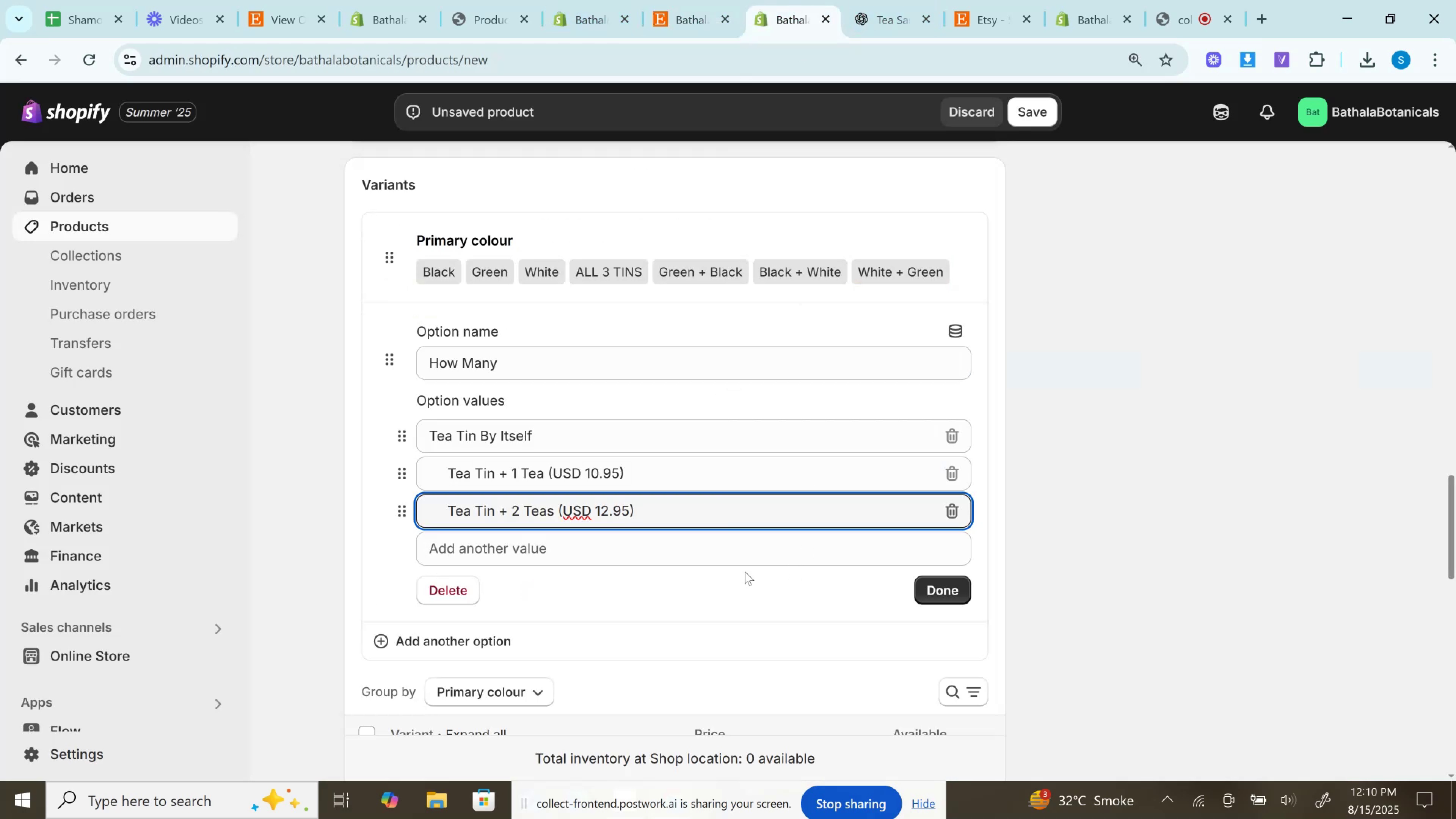 
left_click([722, 556])
 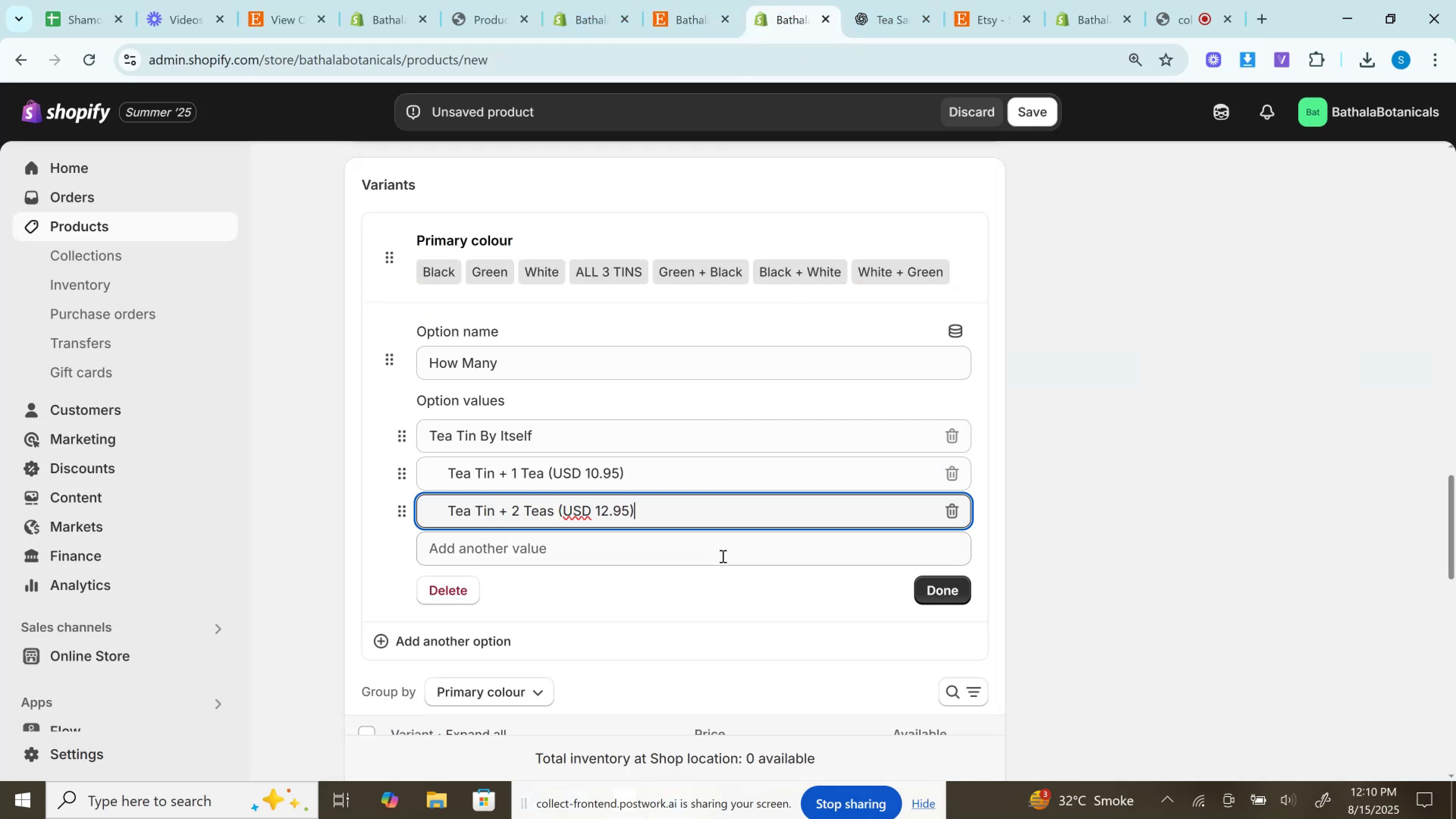 
key(Control+V)
 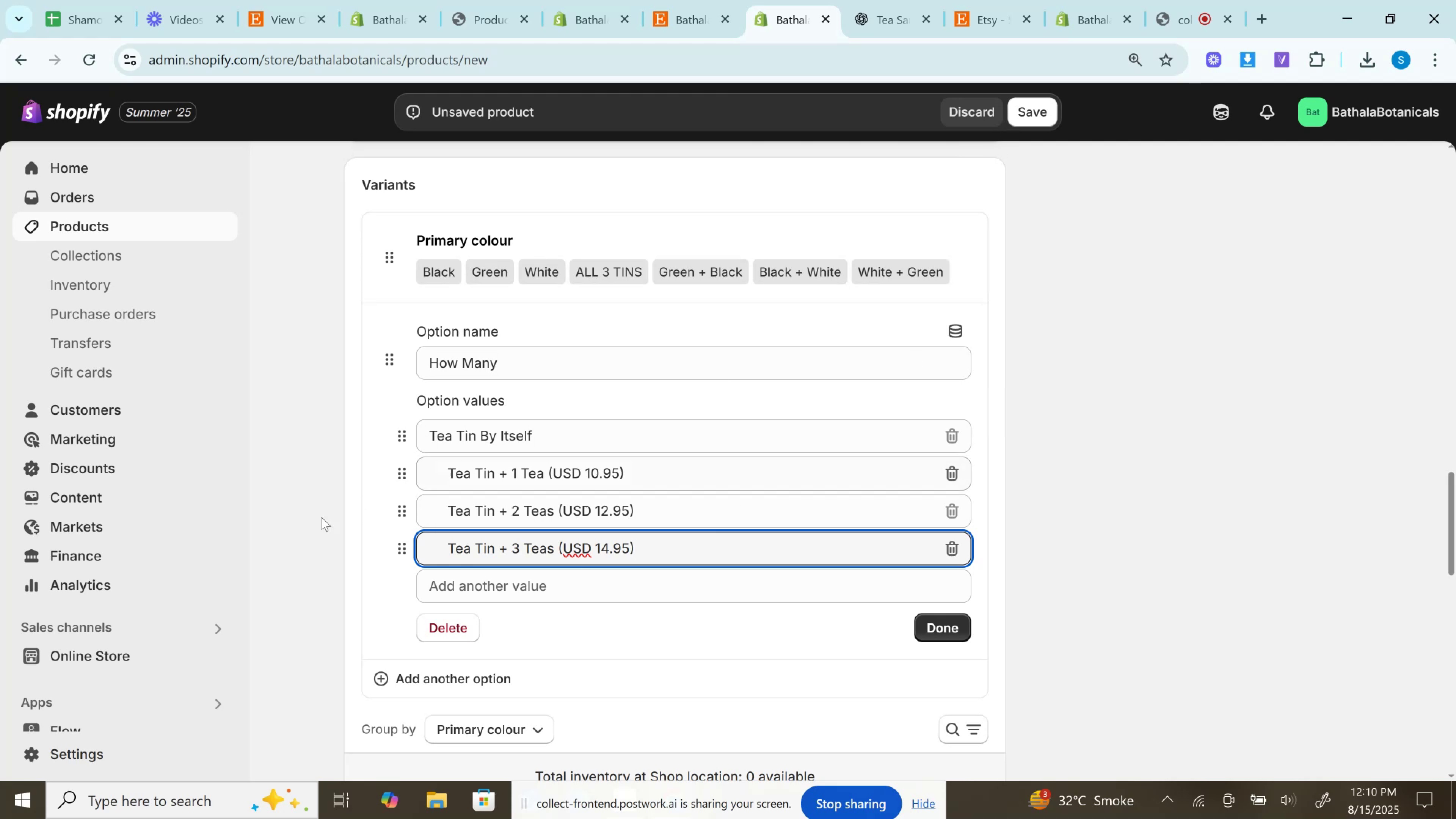 
wait(6.94)
 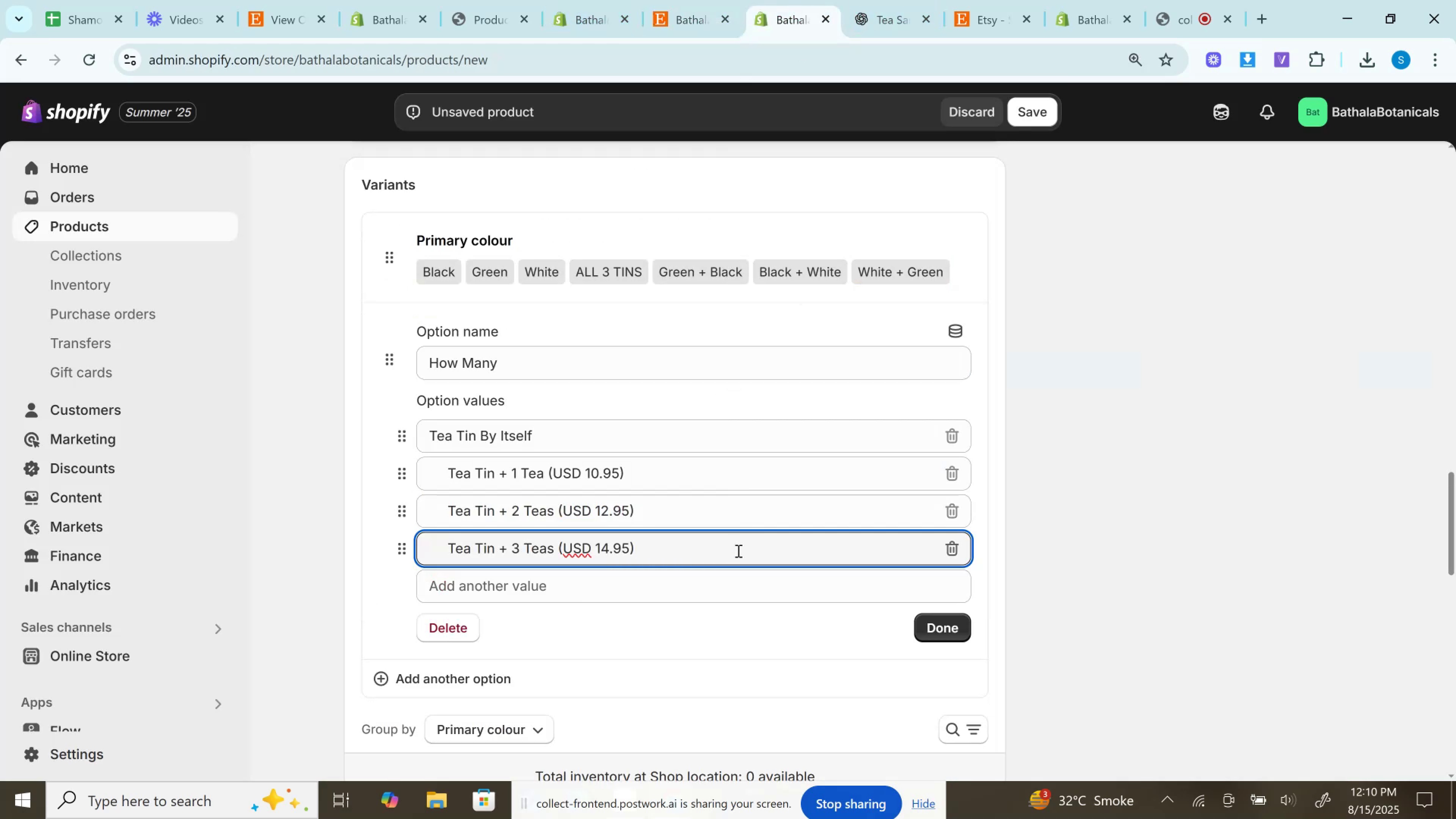 
left_click([449, 469])
 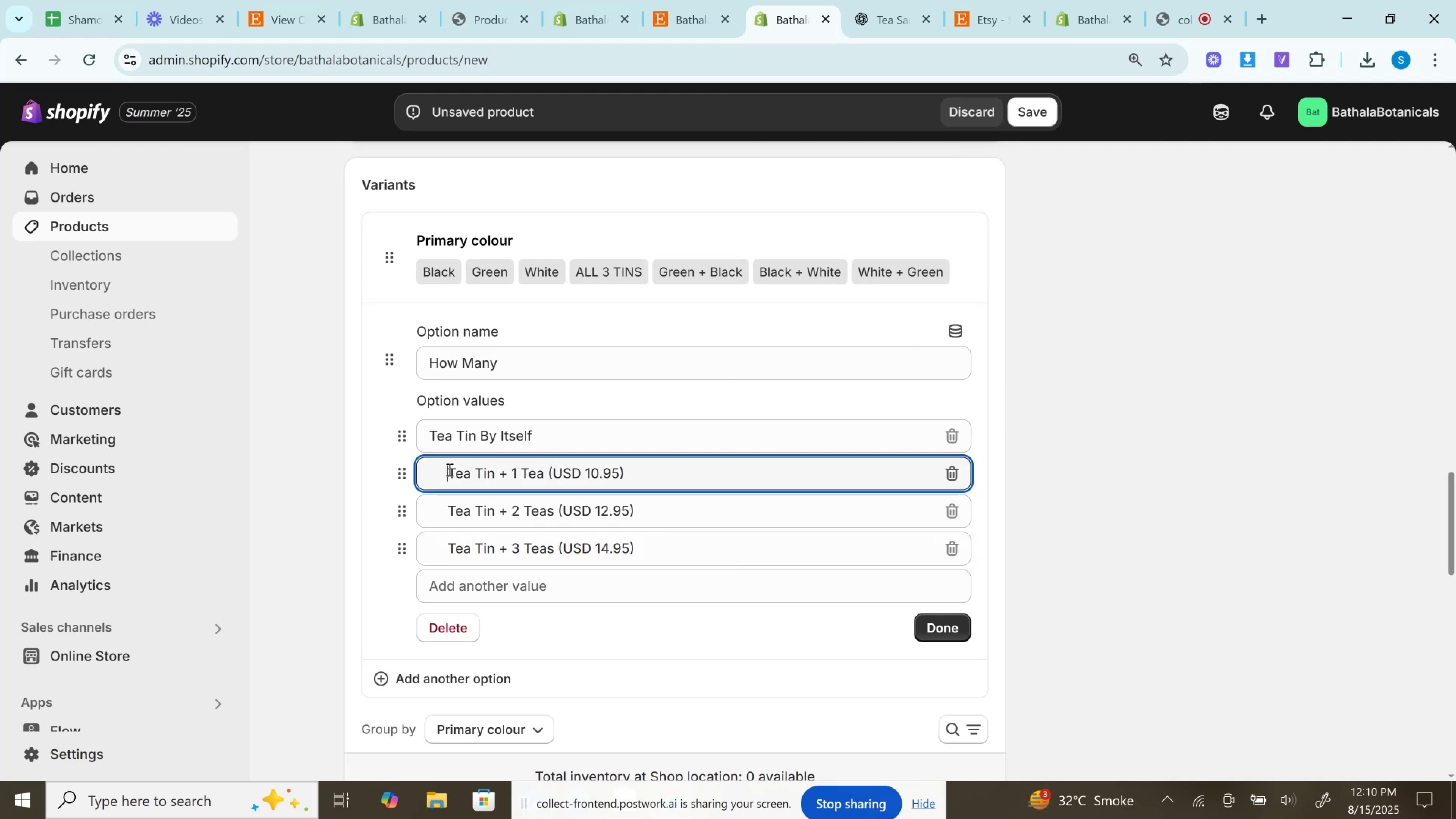 
hold_key(key=Backspace, duration=1.13)
 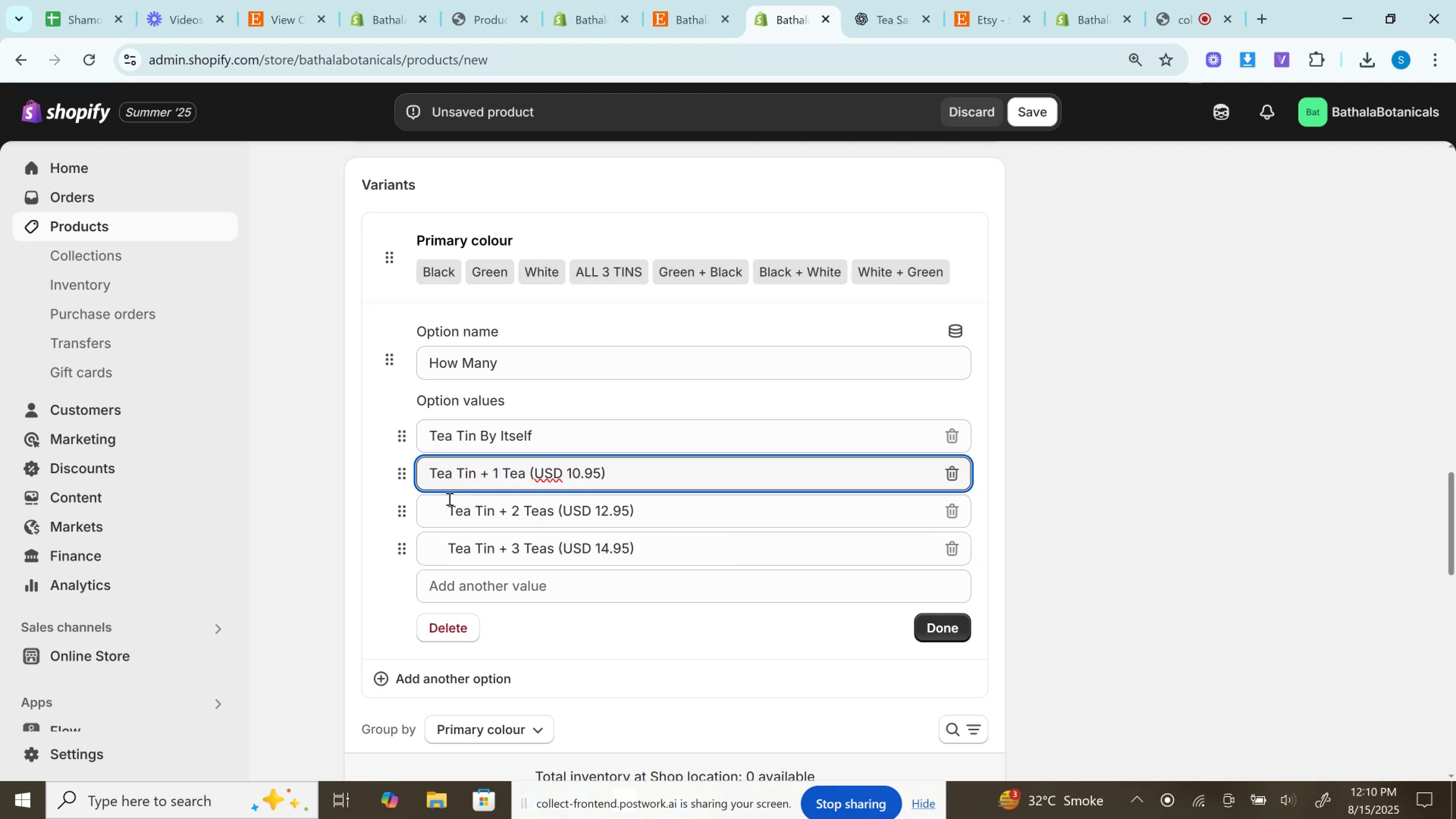 
left_click([449, 504])
 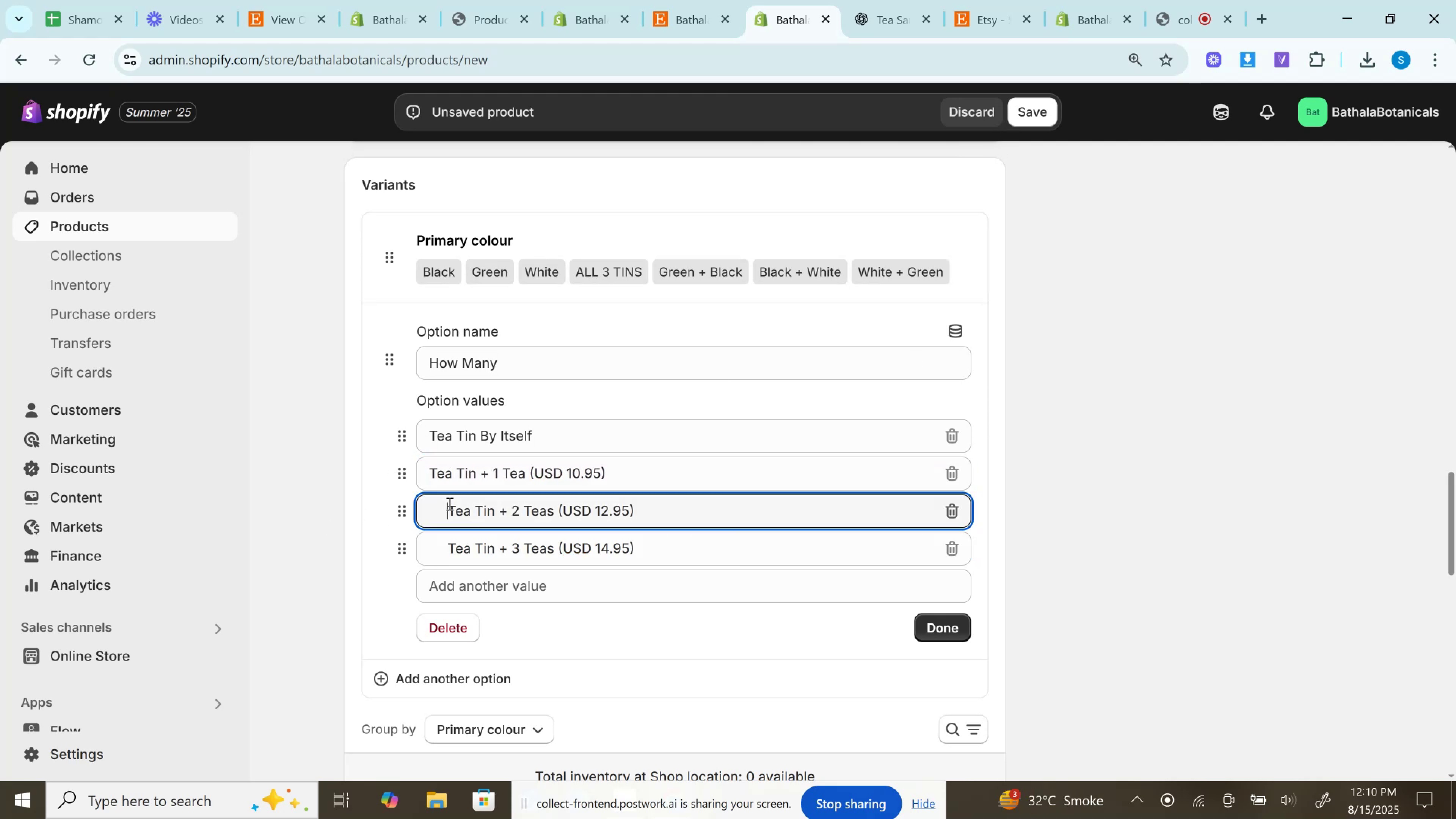 
hold_key(key=Backspace, duration=0.89)
 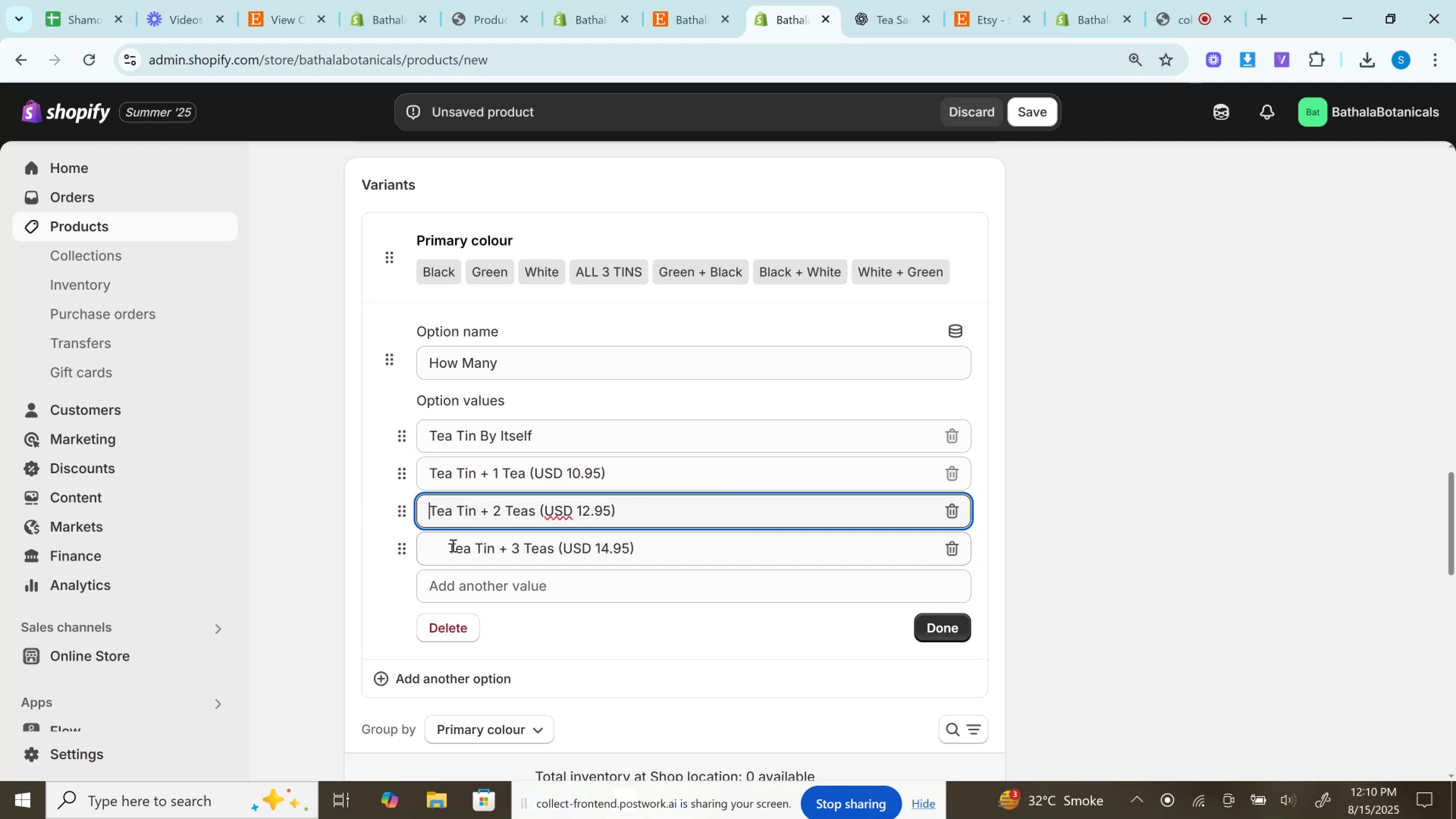 
left_click([452, 545])
 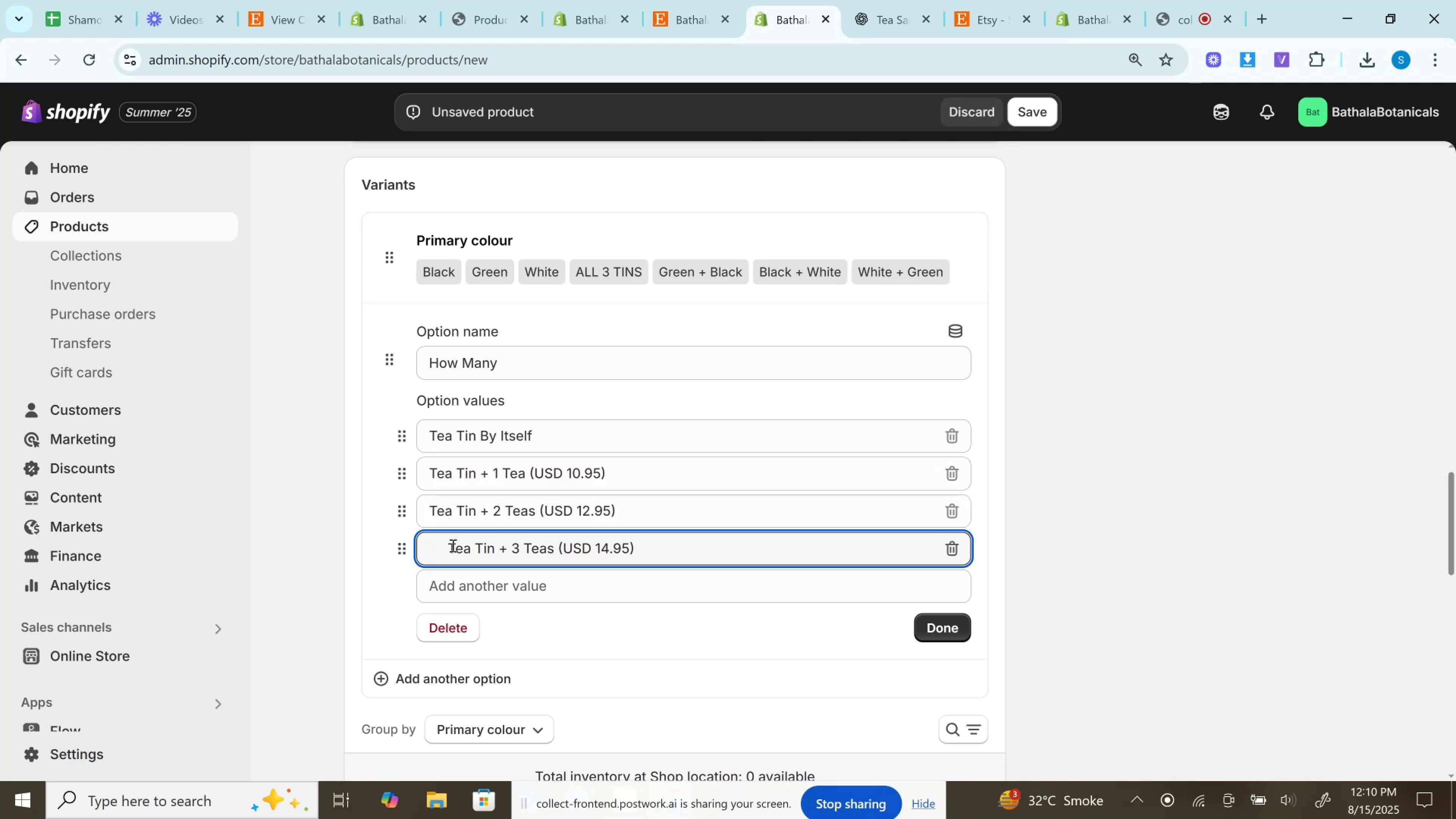 
key(ArrowLeft)
 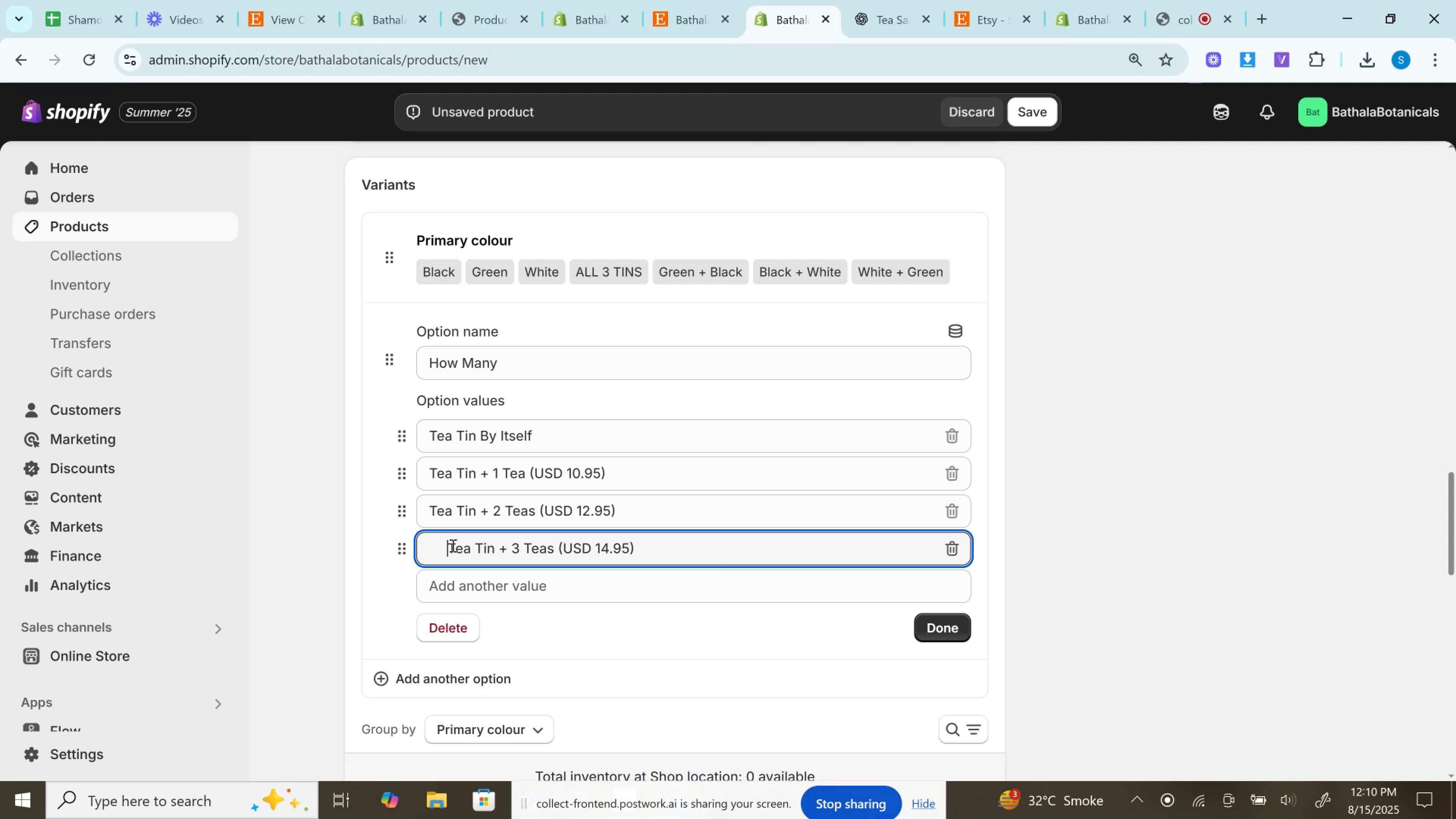 
hold_key(key=Backspace, duration=1.5)
 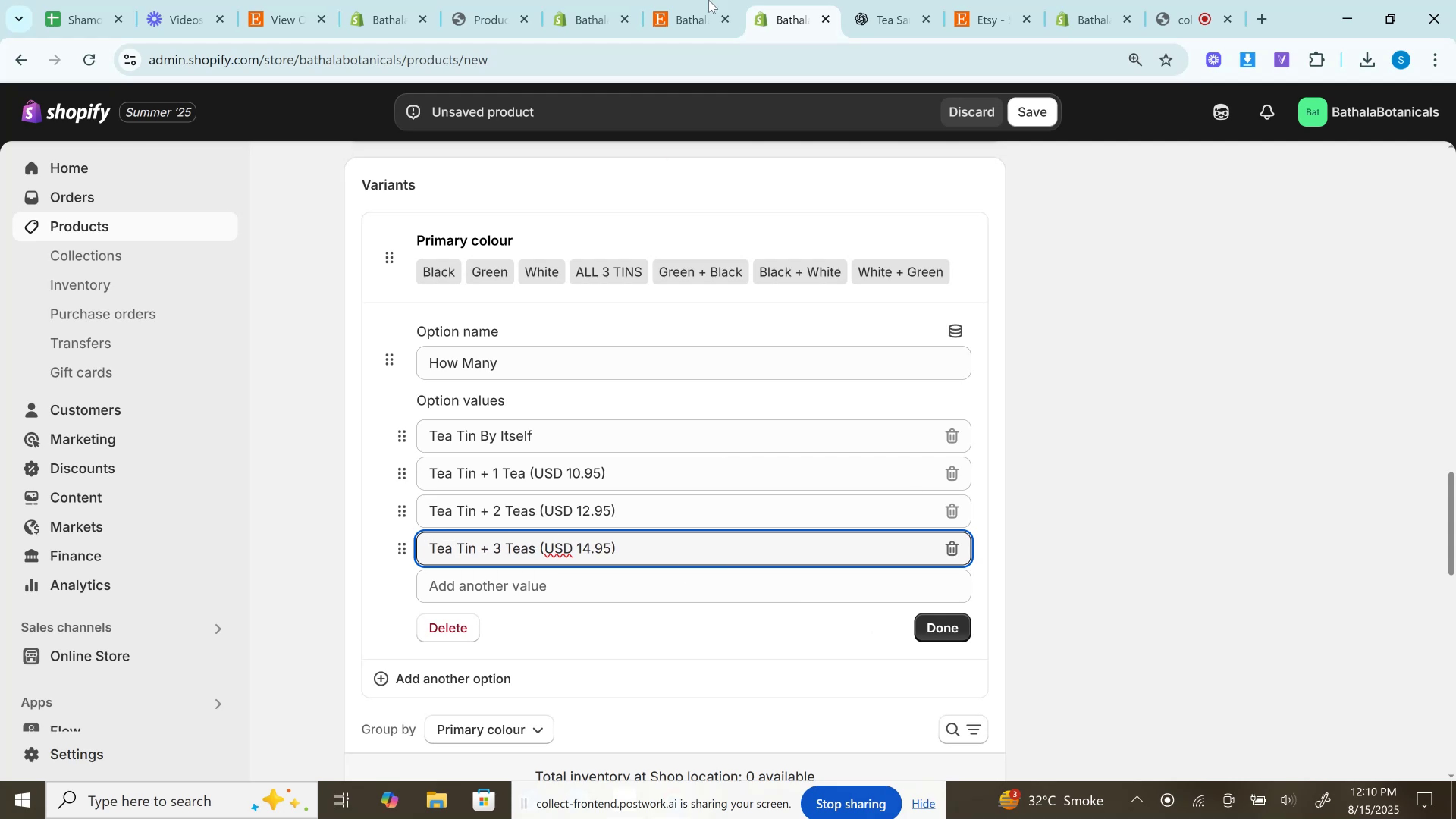 
left_click([698, 0])
 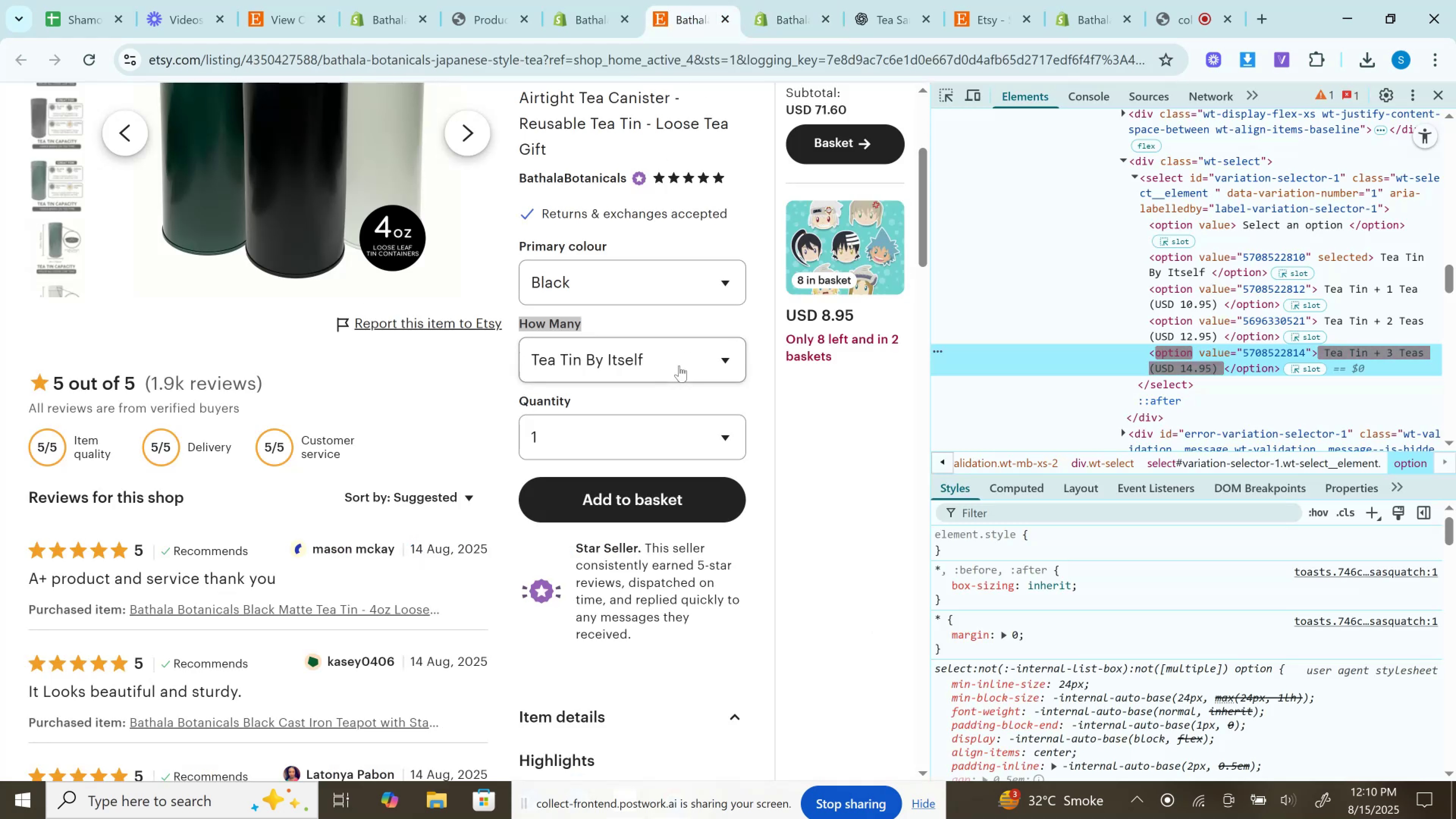 
left_click([675, 363])
 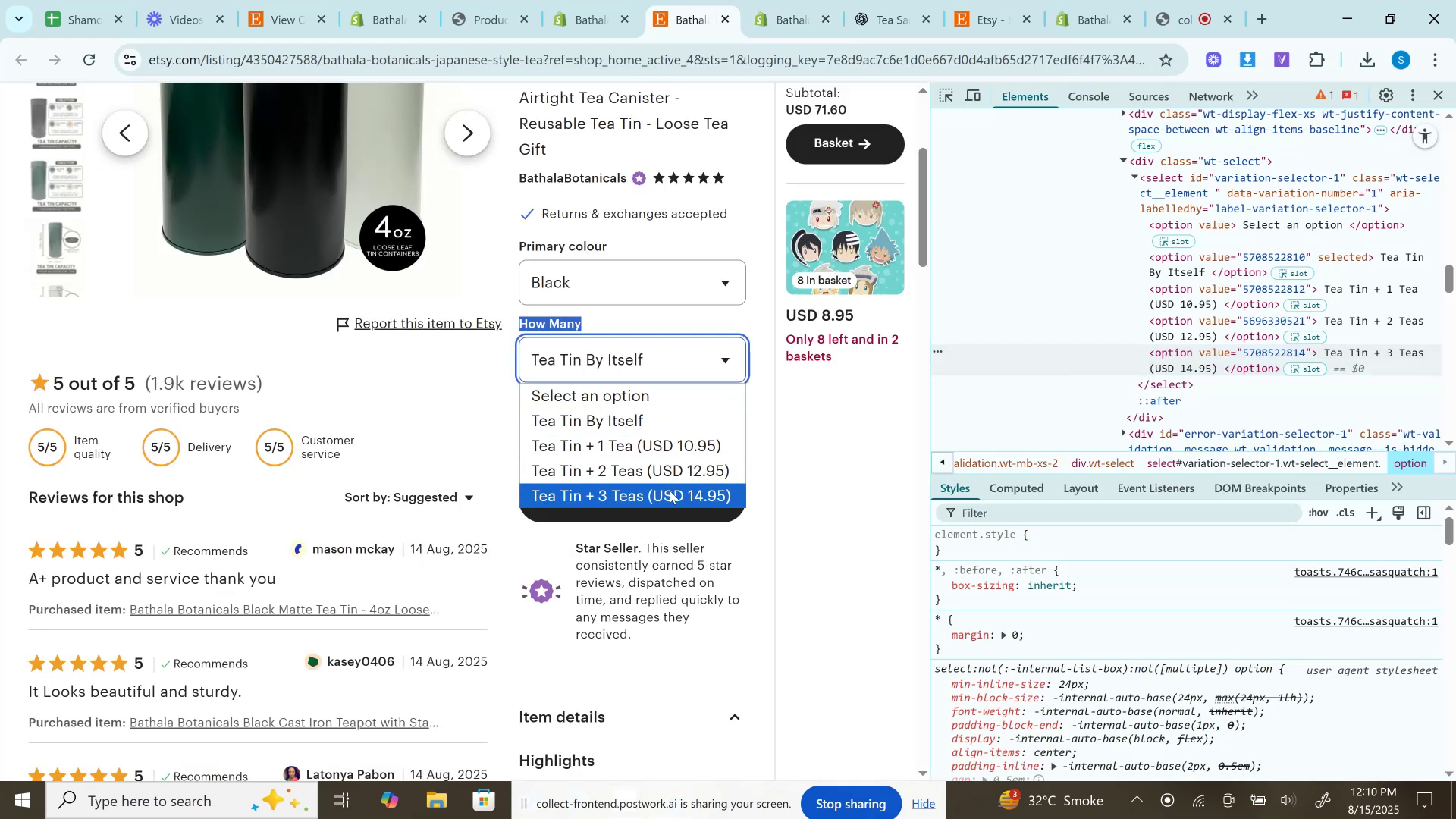 
left_click([805, 0])
 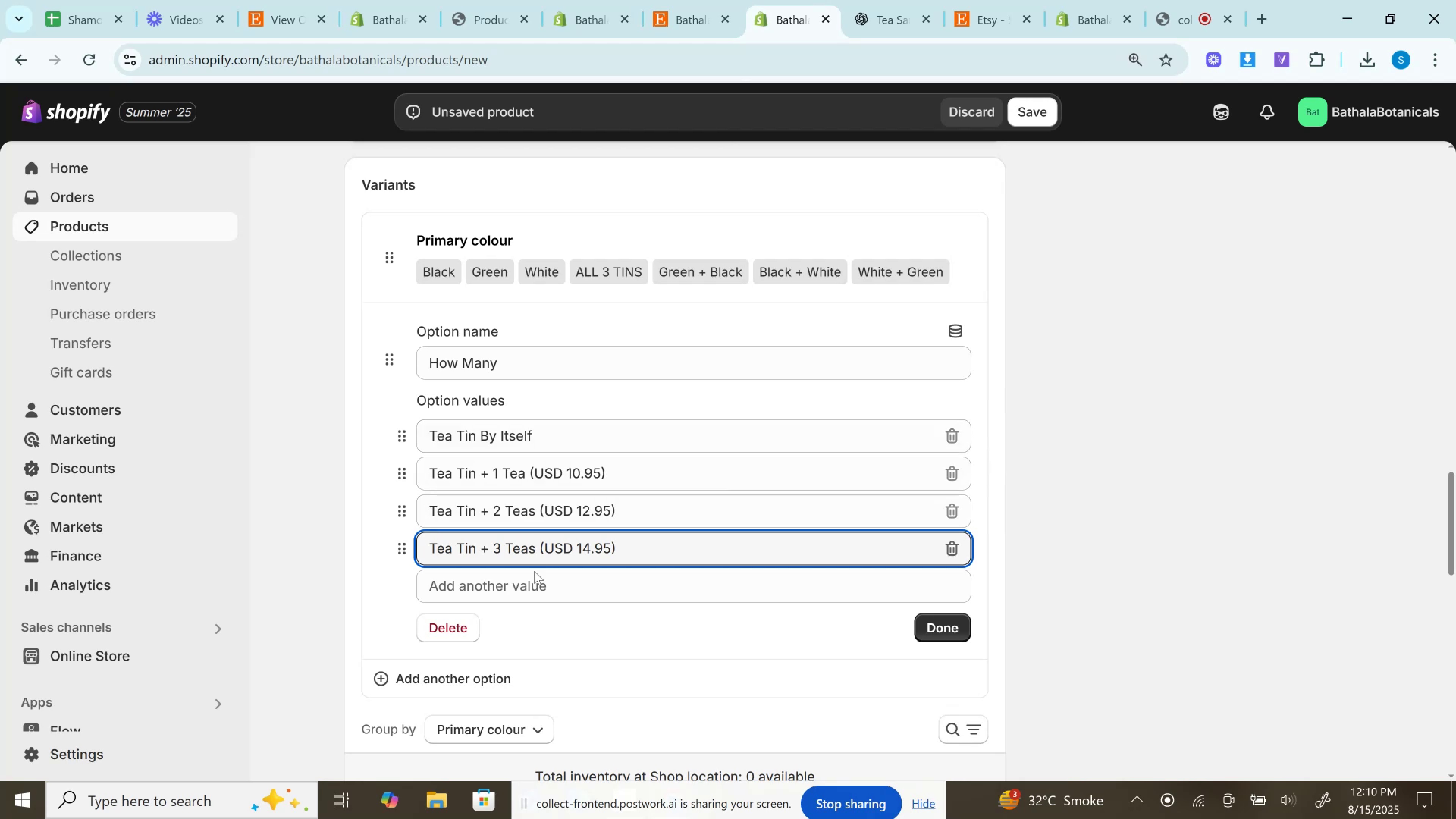 
left_click([693, 17])
 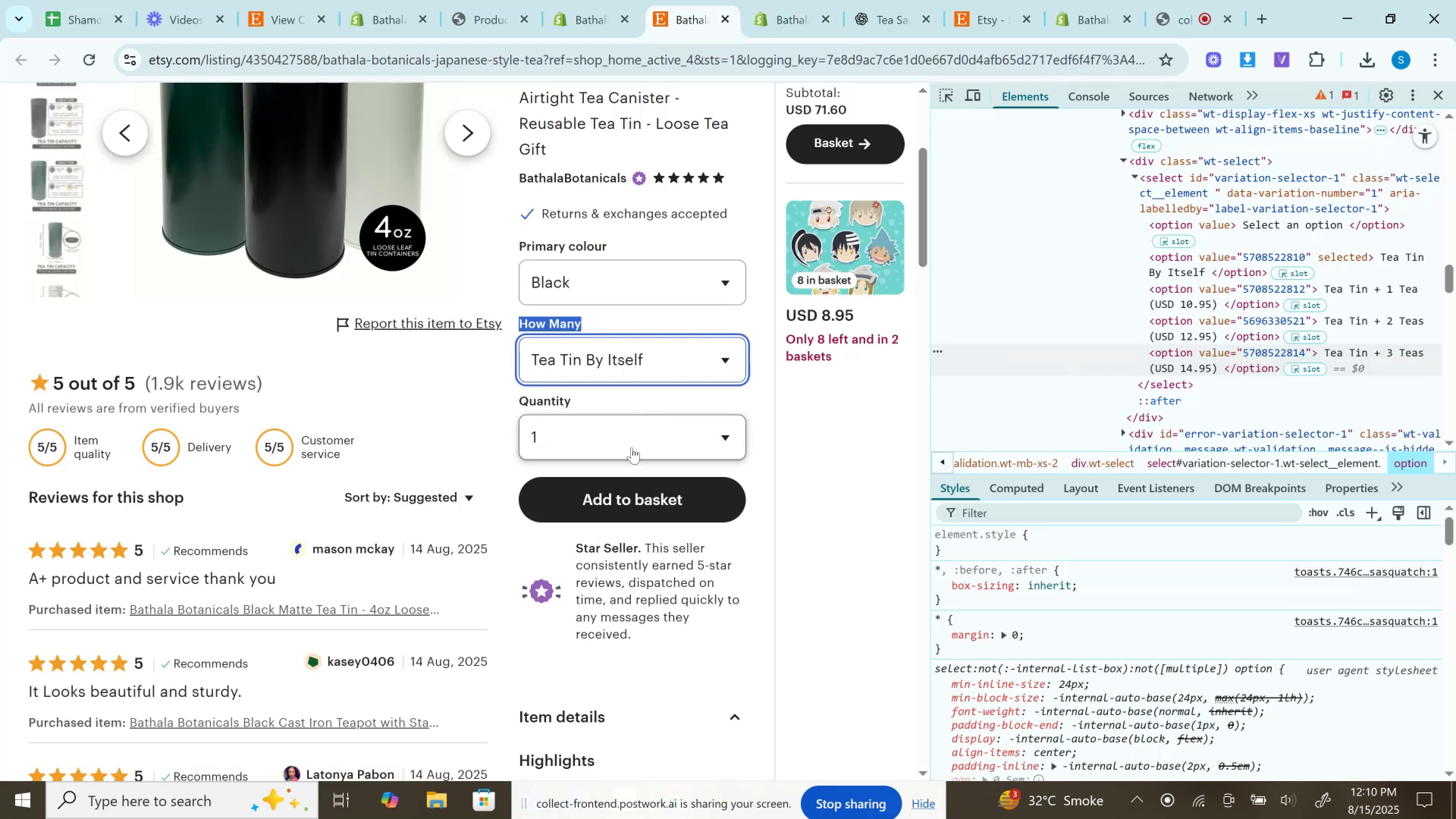 
left_click([632, 446])
 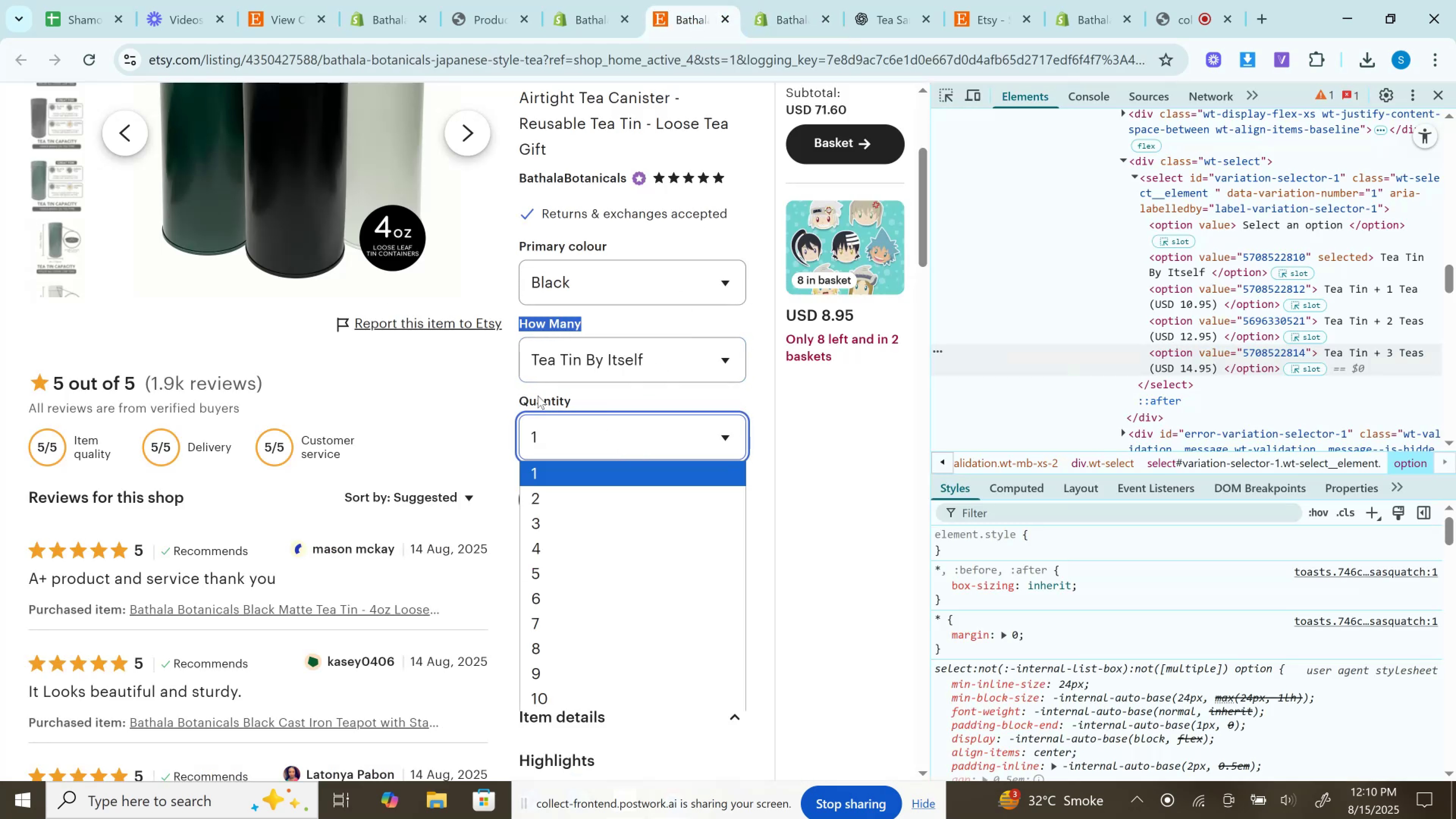 
double_click([538, 395])
 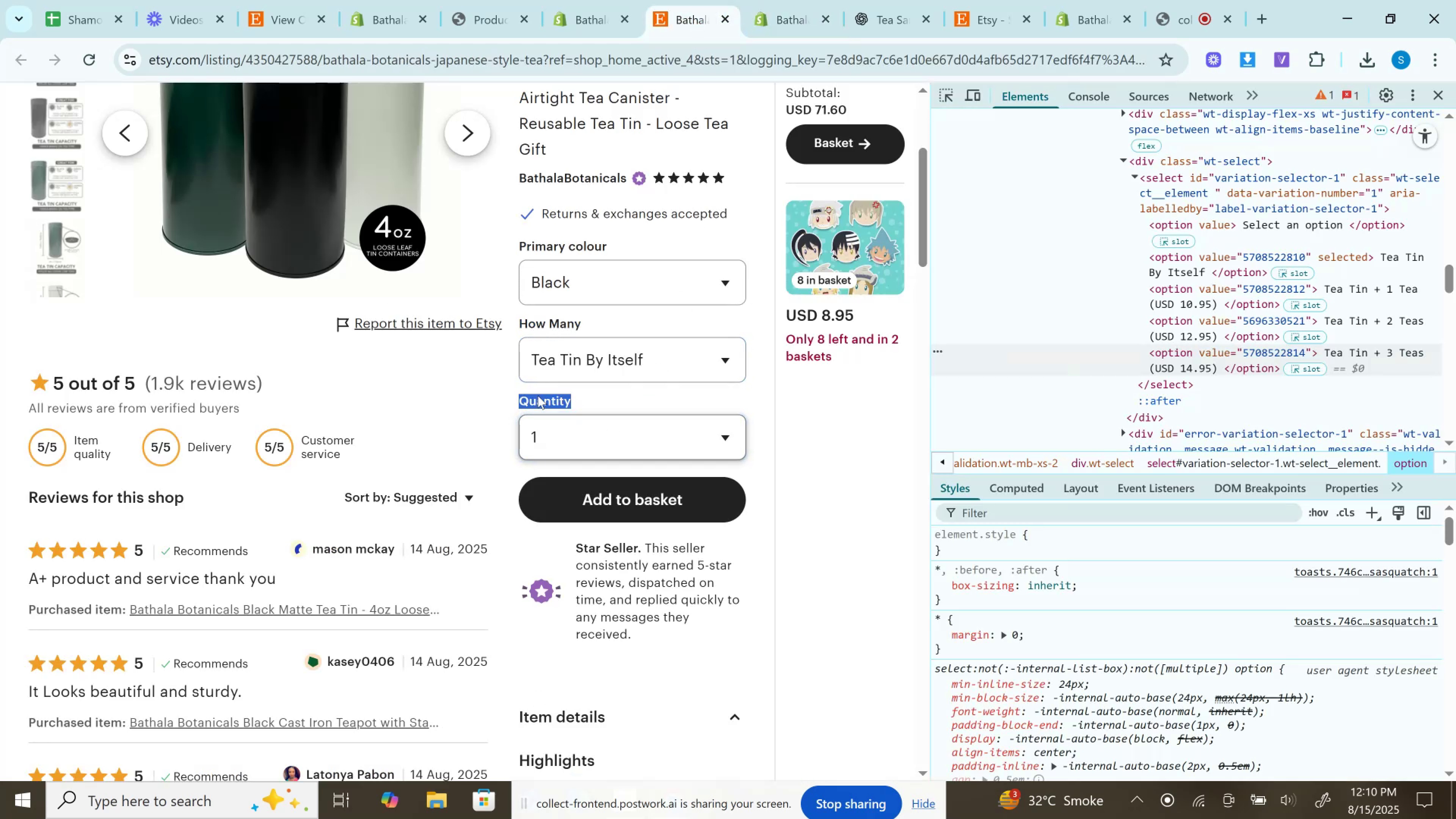 
key(Control+C)
 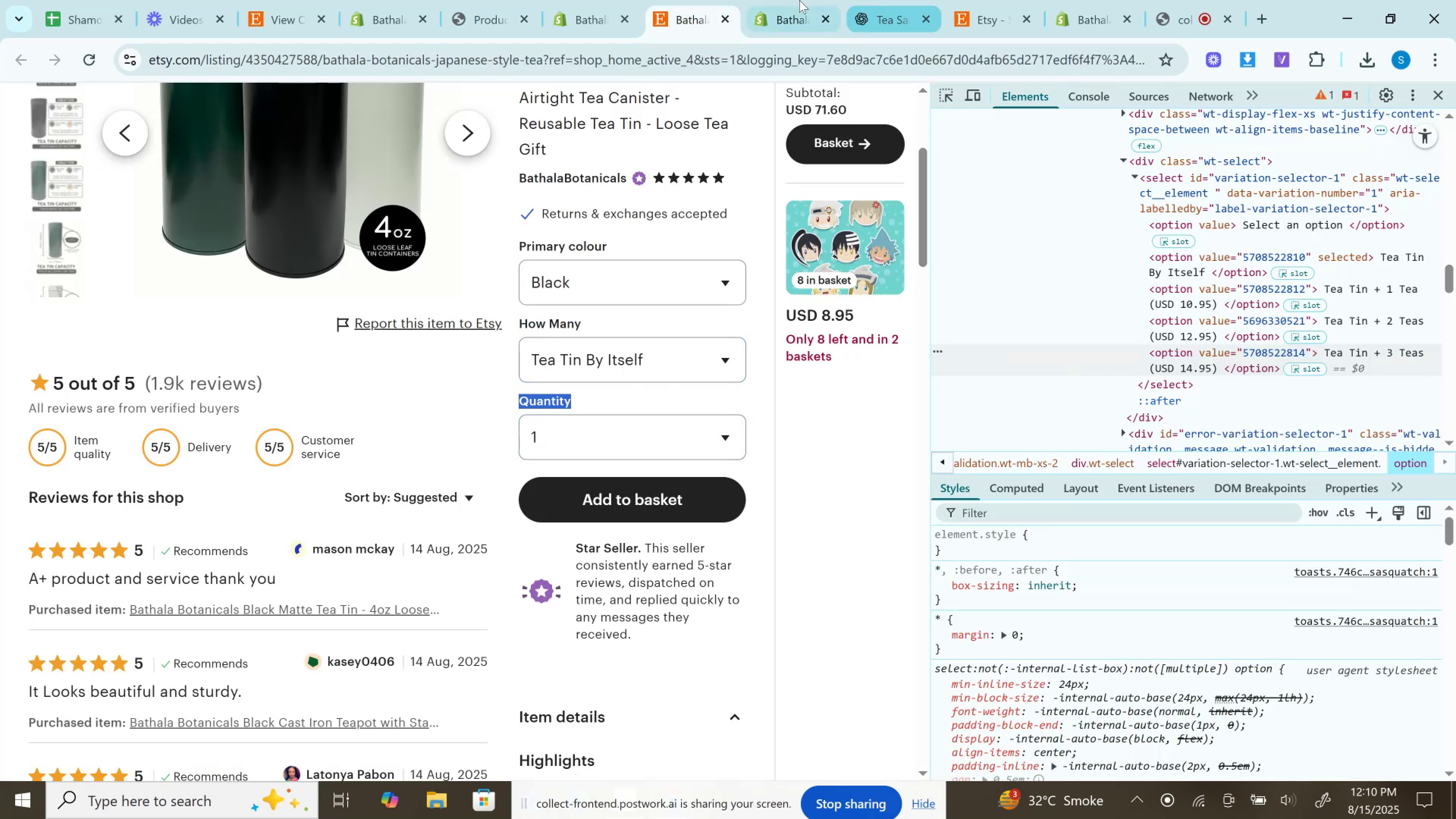 
left_click([799, 0])
 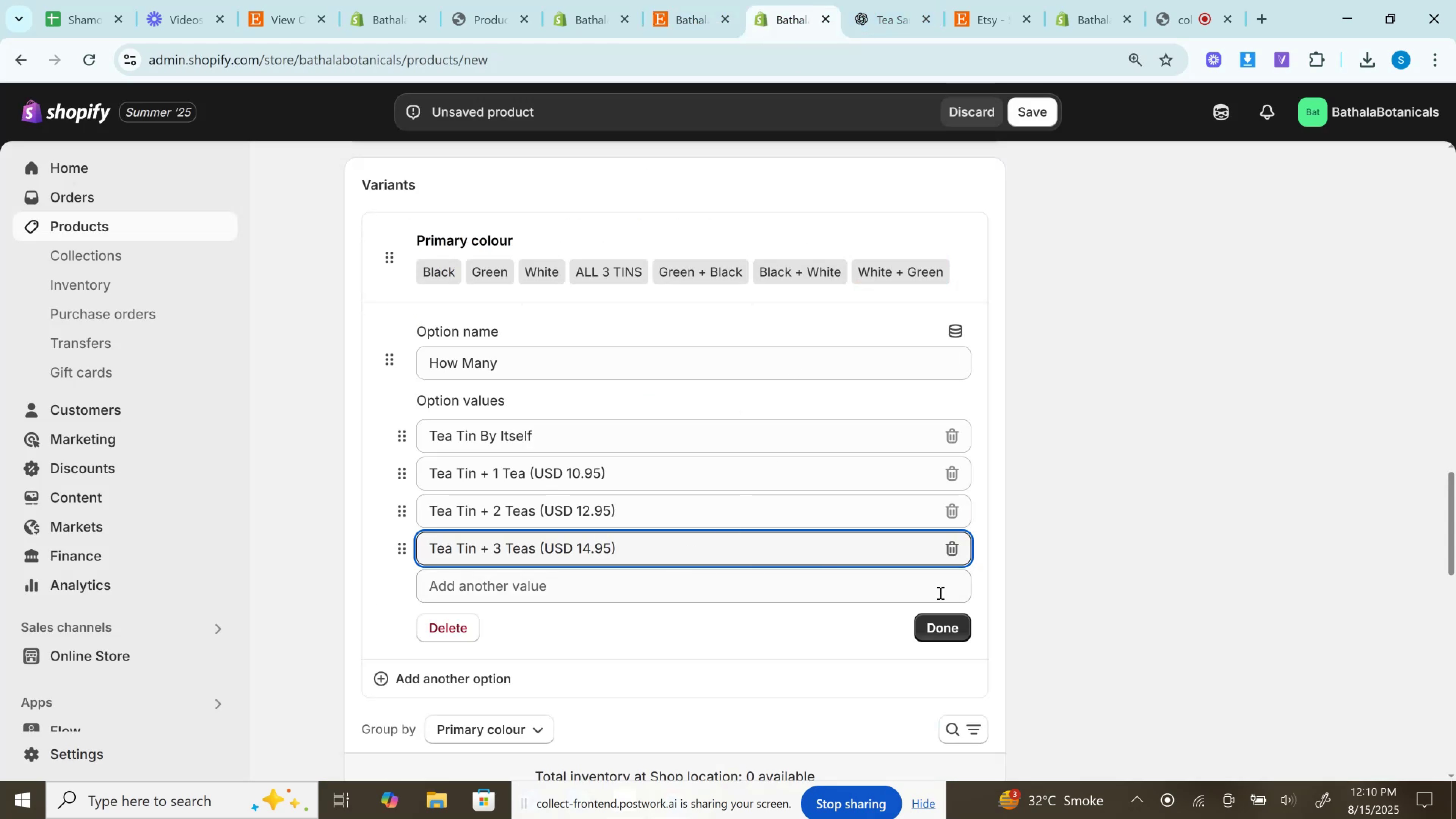 
left_click([940, 622])
 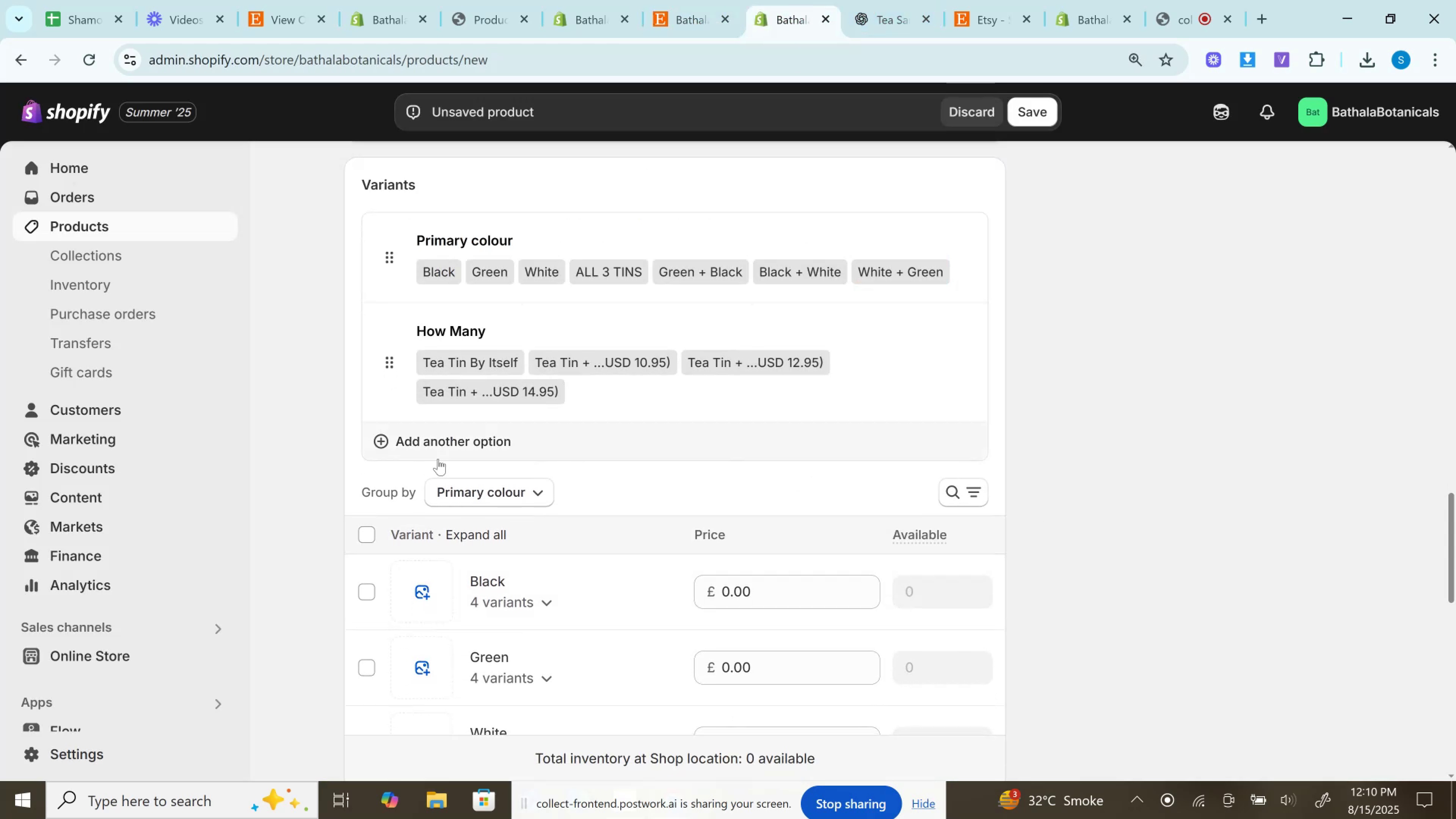 
left_click([445, 445])
 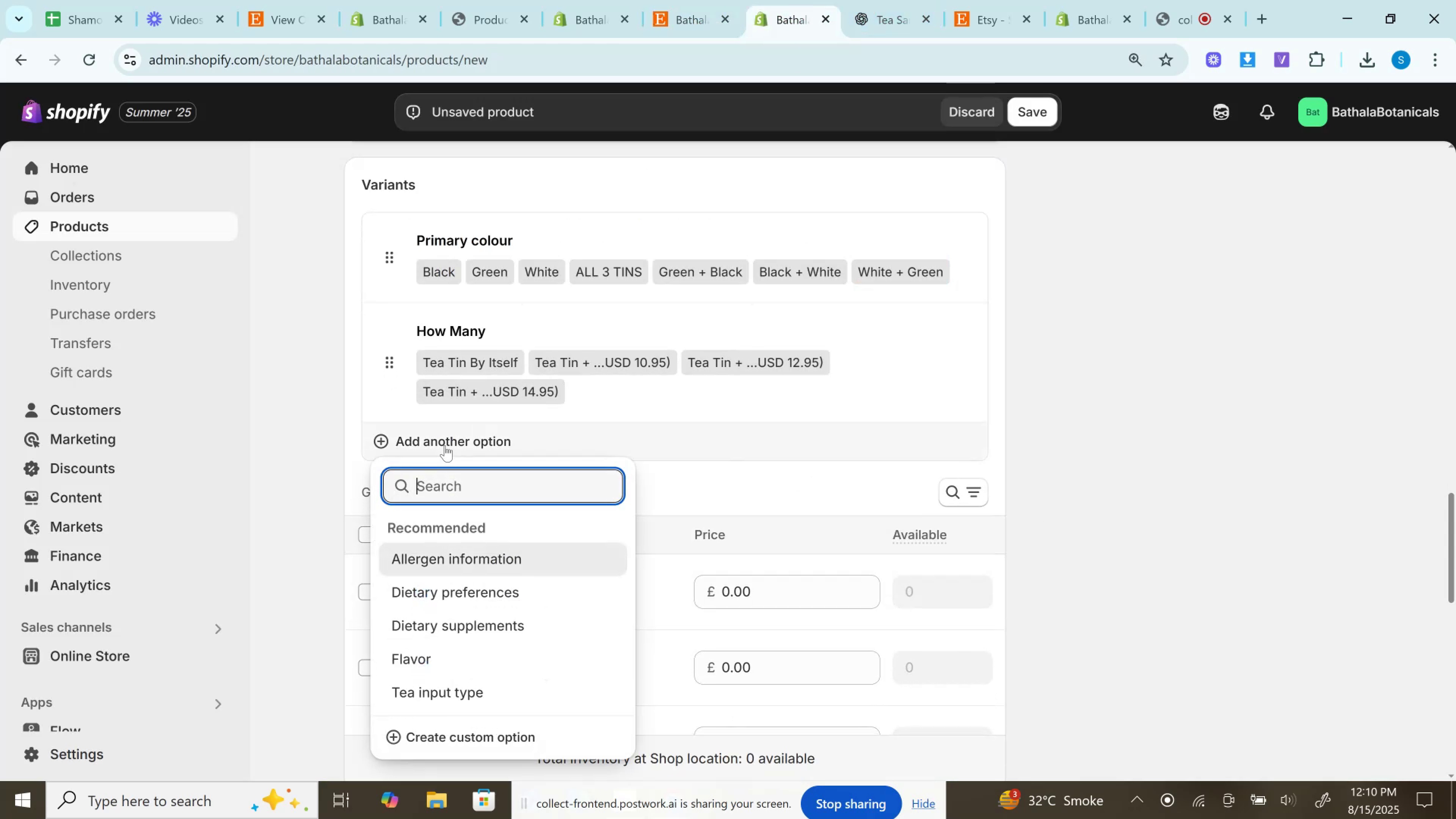 
key(Control+V)
 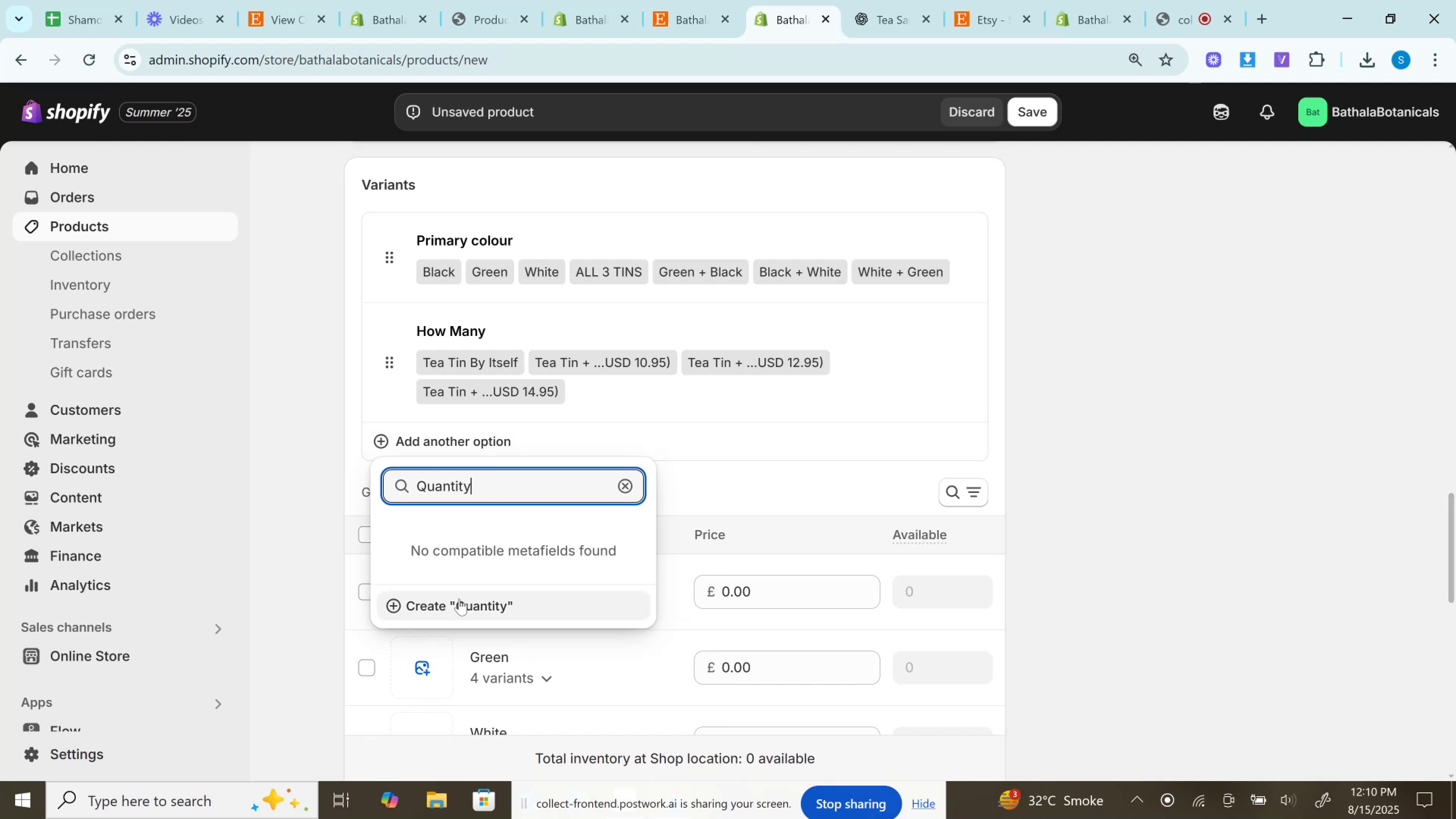 
left_click([459, 599])
 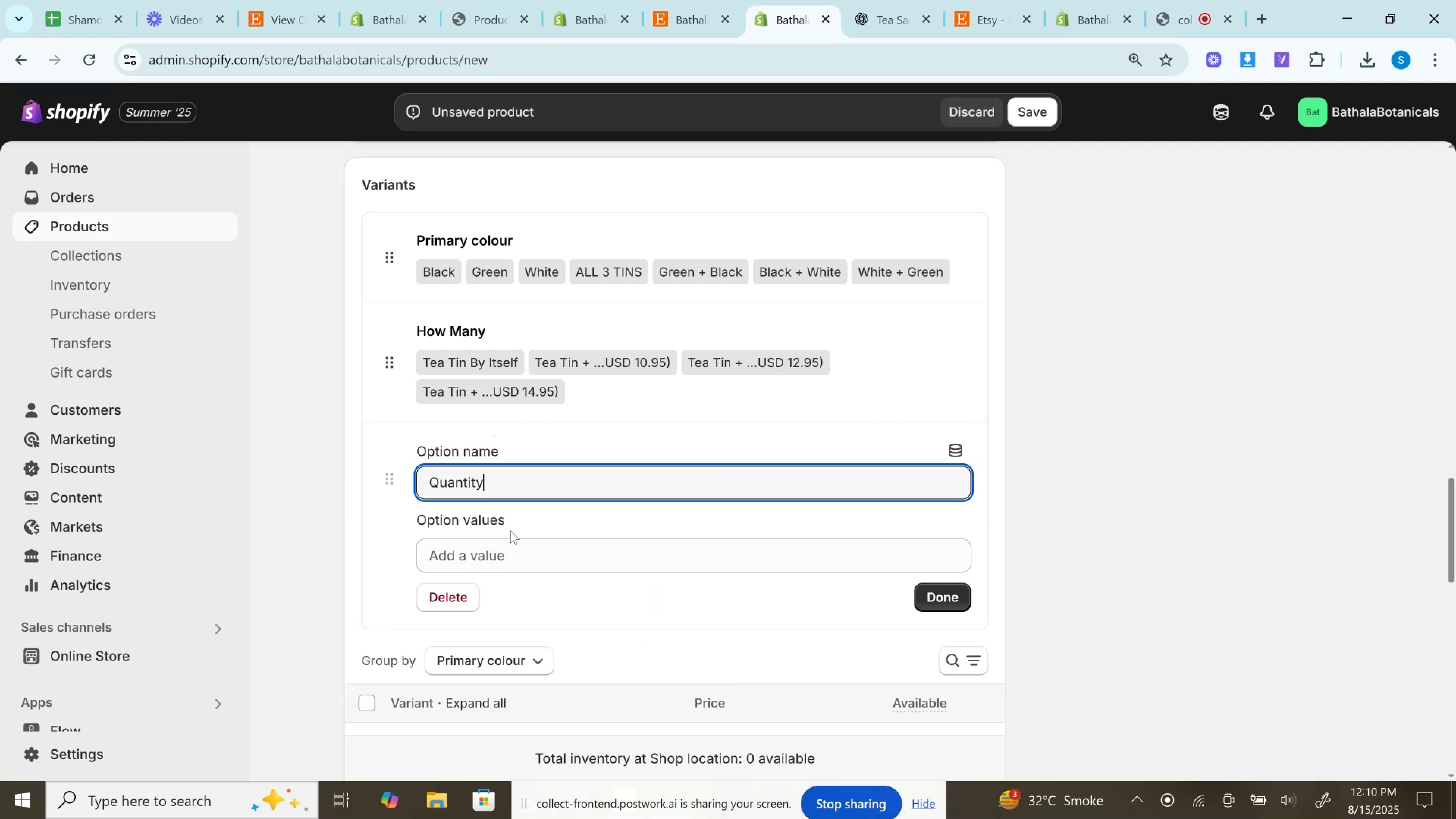 
scroll: coordinate [510, 530], scroll_direction: down, amount: 2.0
 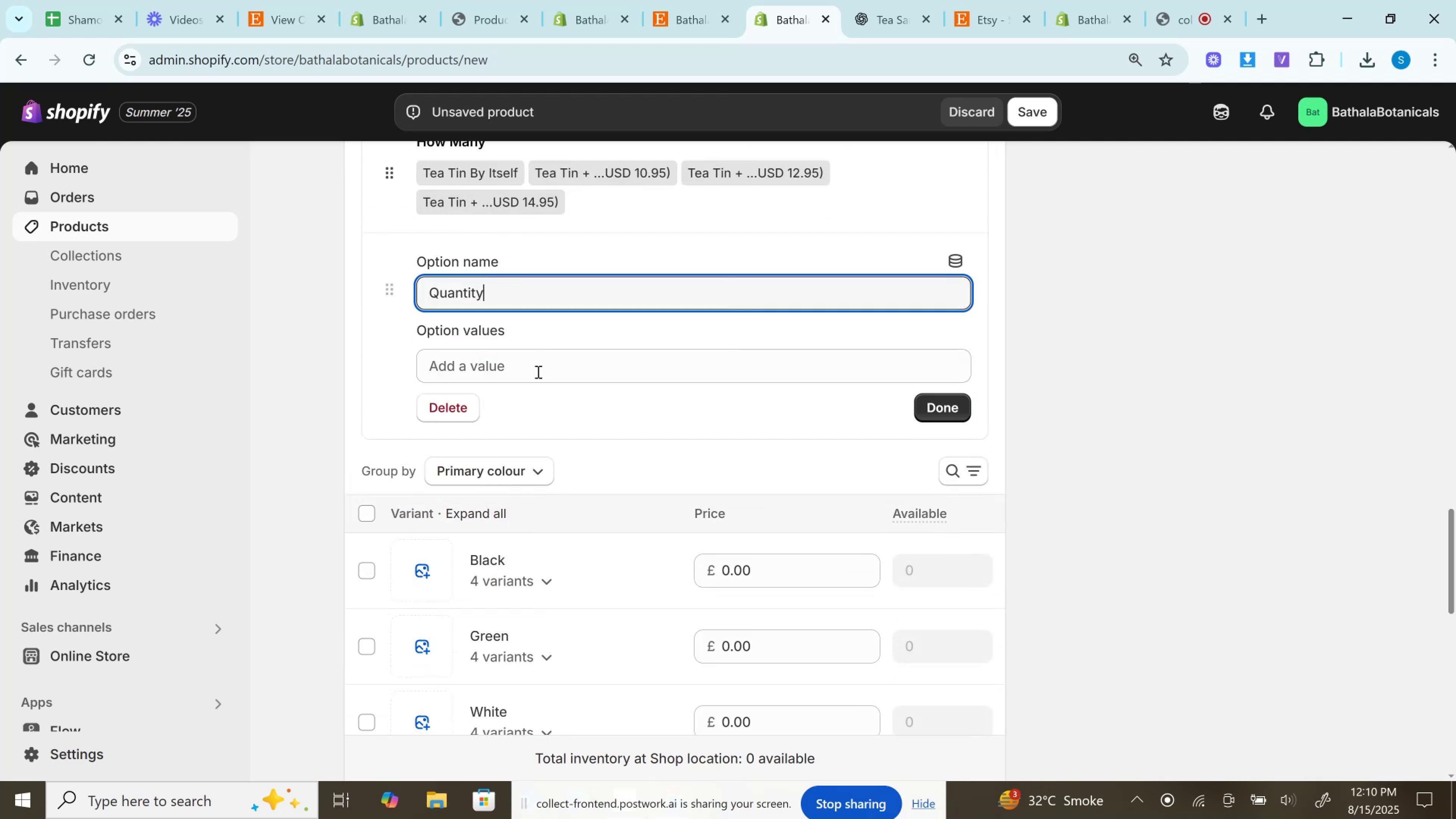 
left_click([537, 372])
 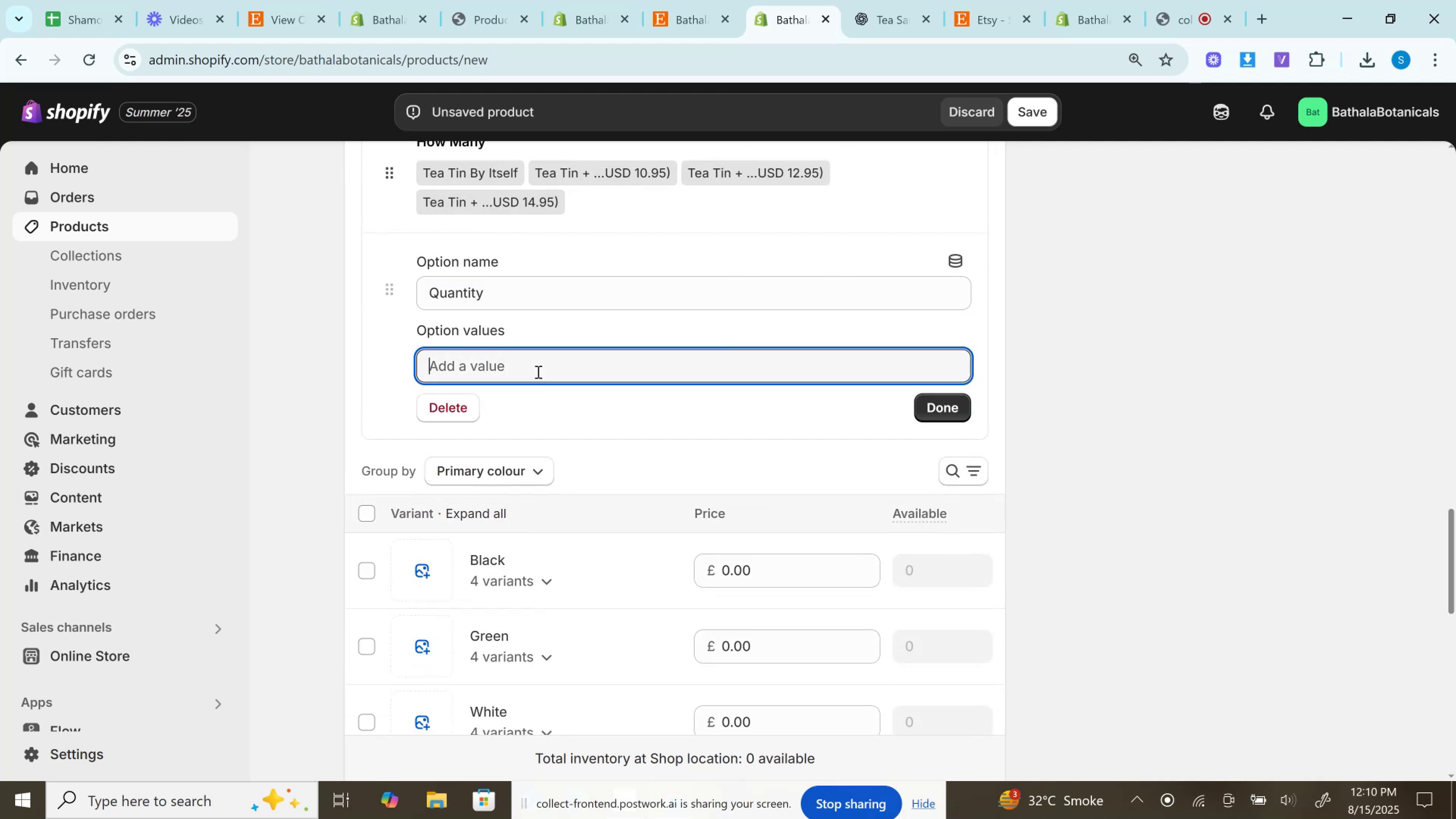 
type(12)
 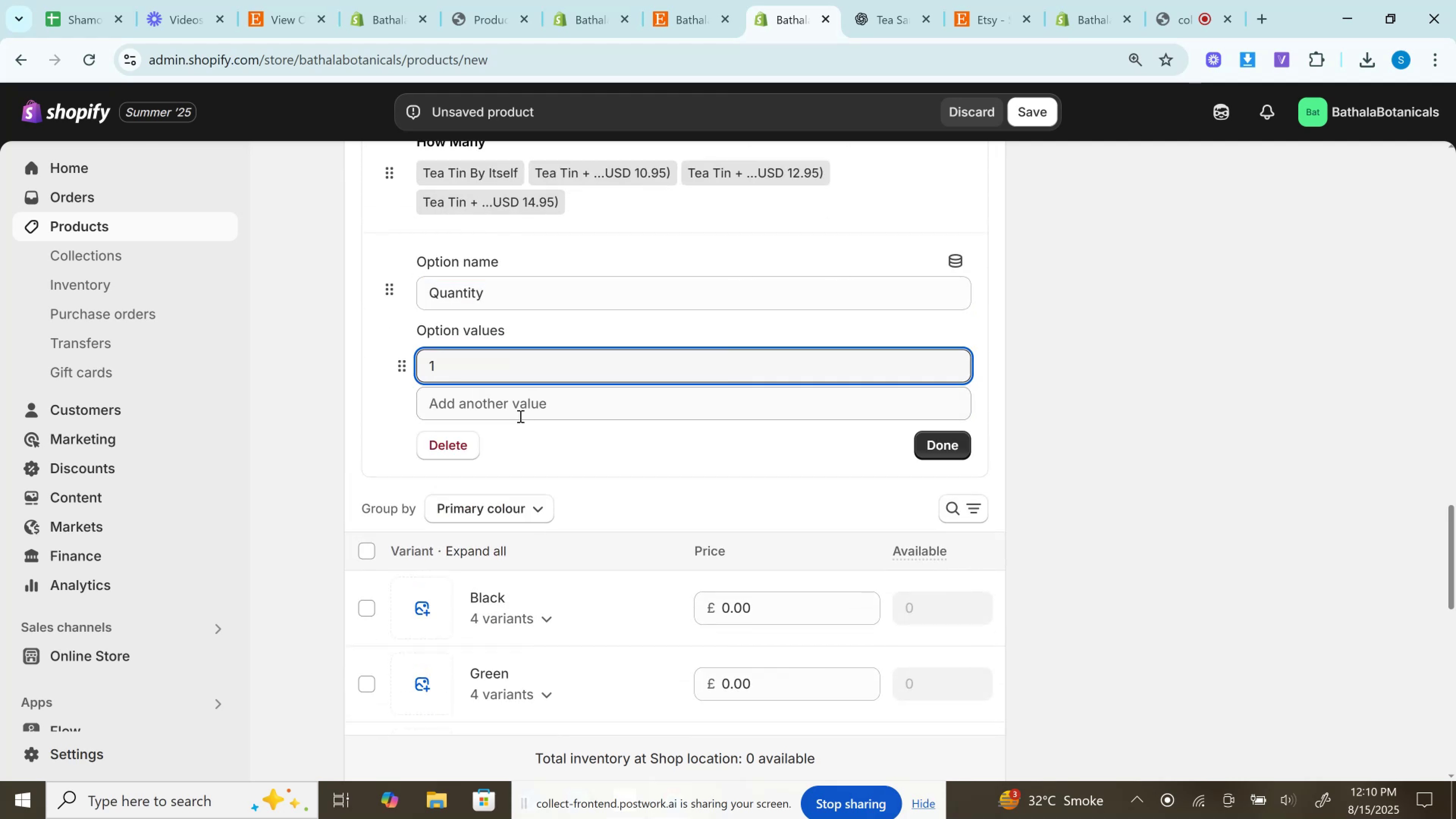 
left_click([519, 416])
 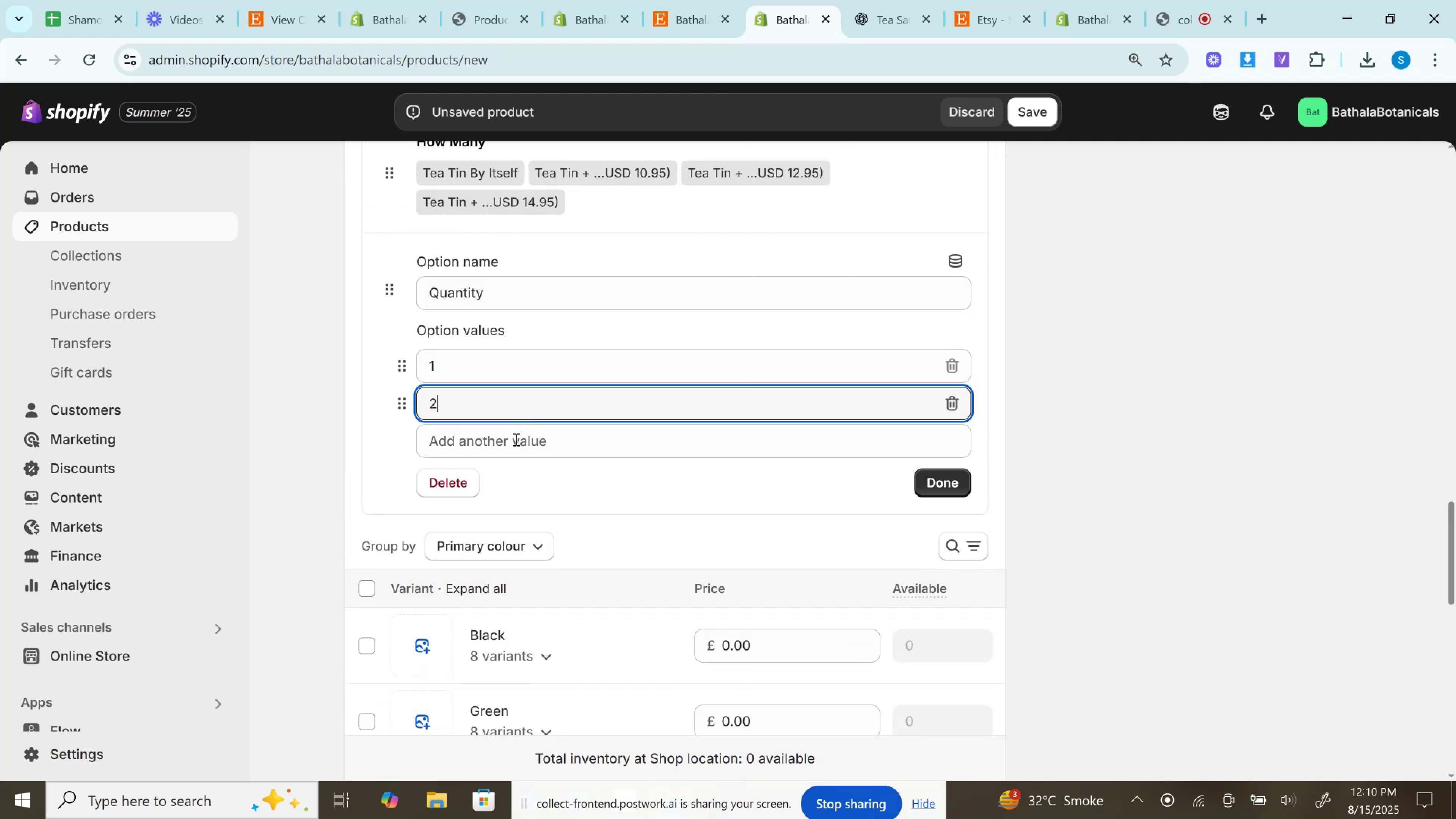 
left_click([515, 439])
 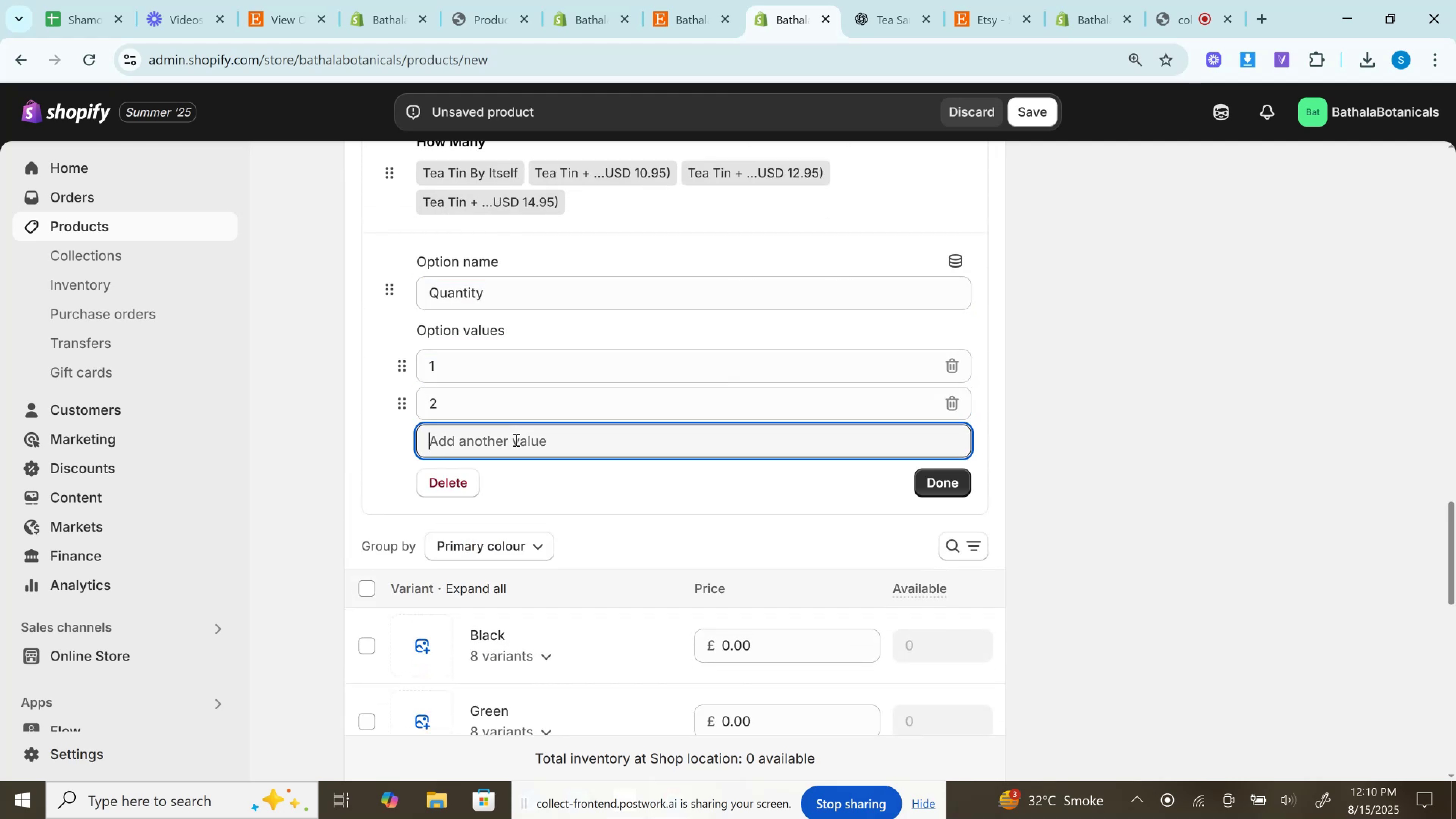 
key(3)
 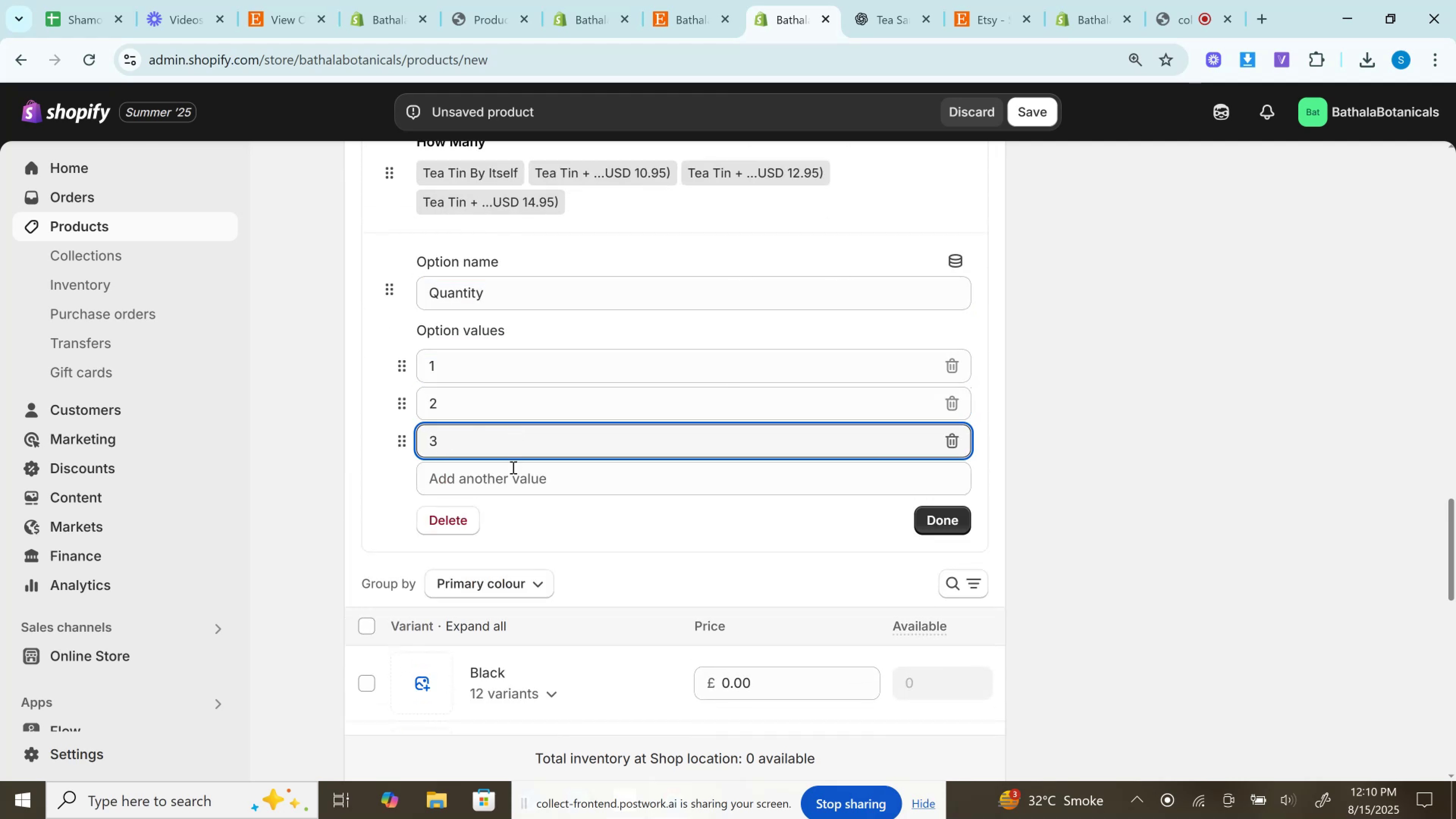 
left_click([511, 482])
 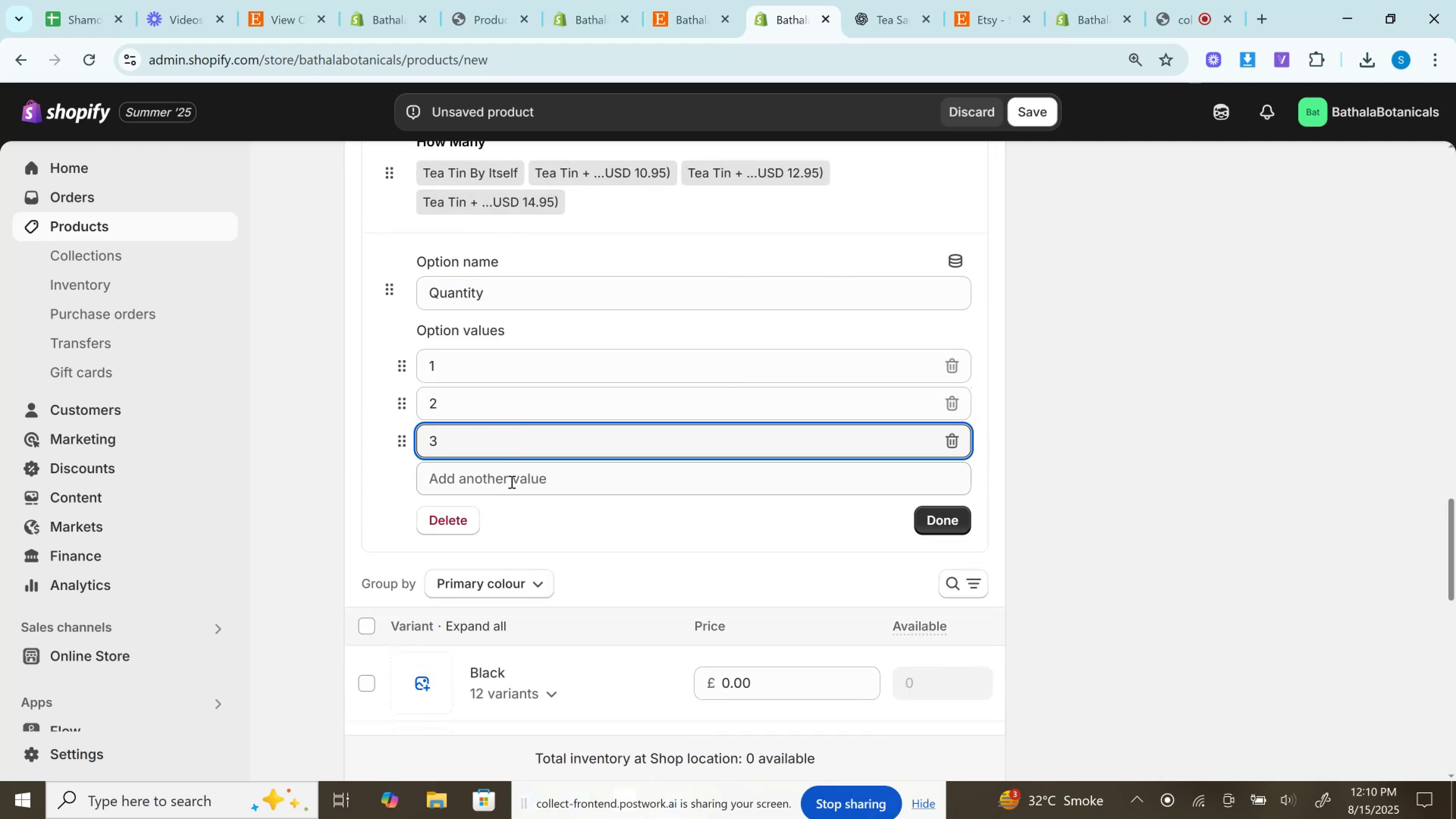 
type(45)
 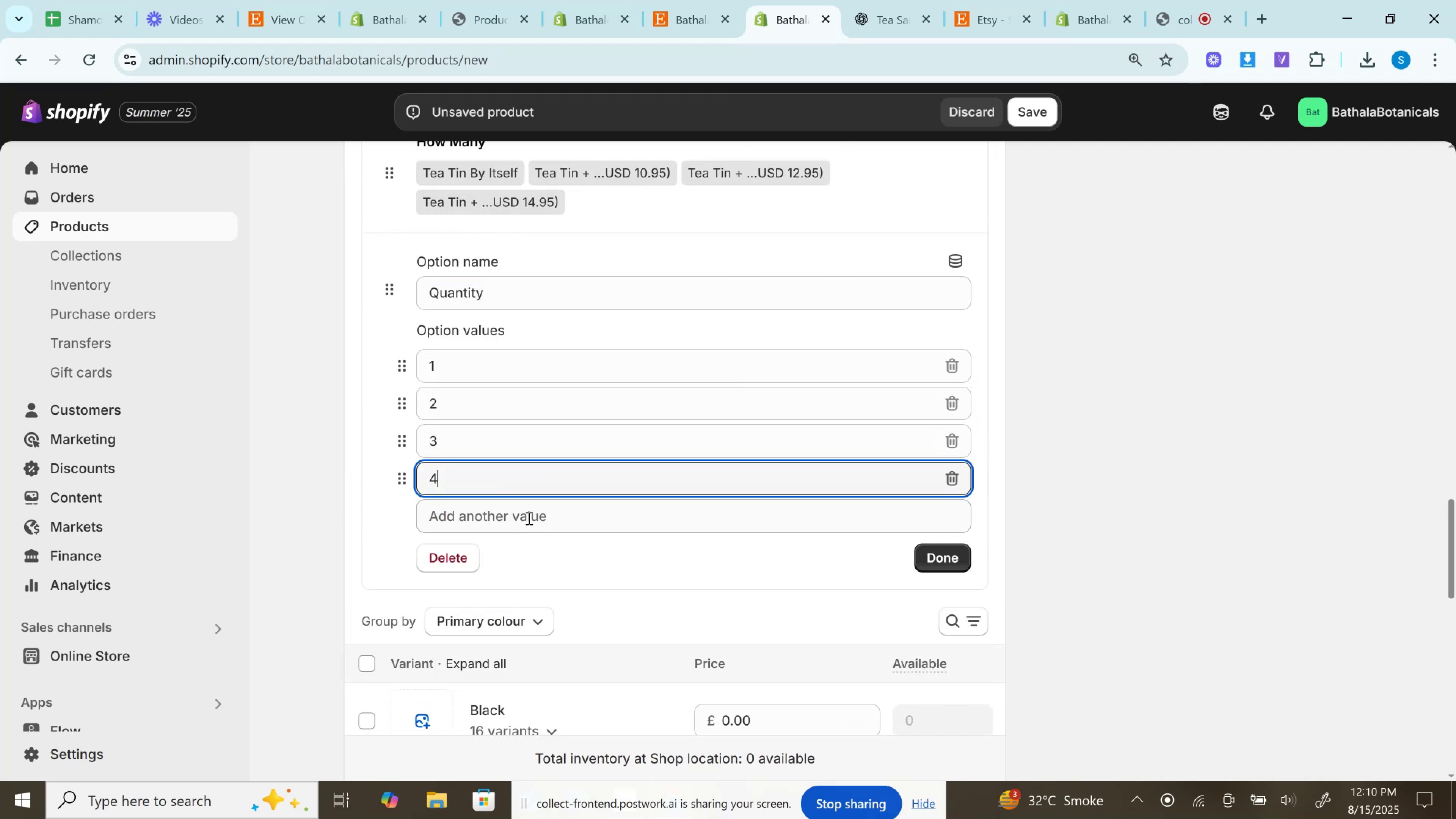 
left_click([528, 518])
 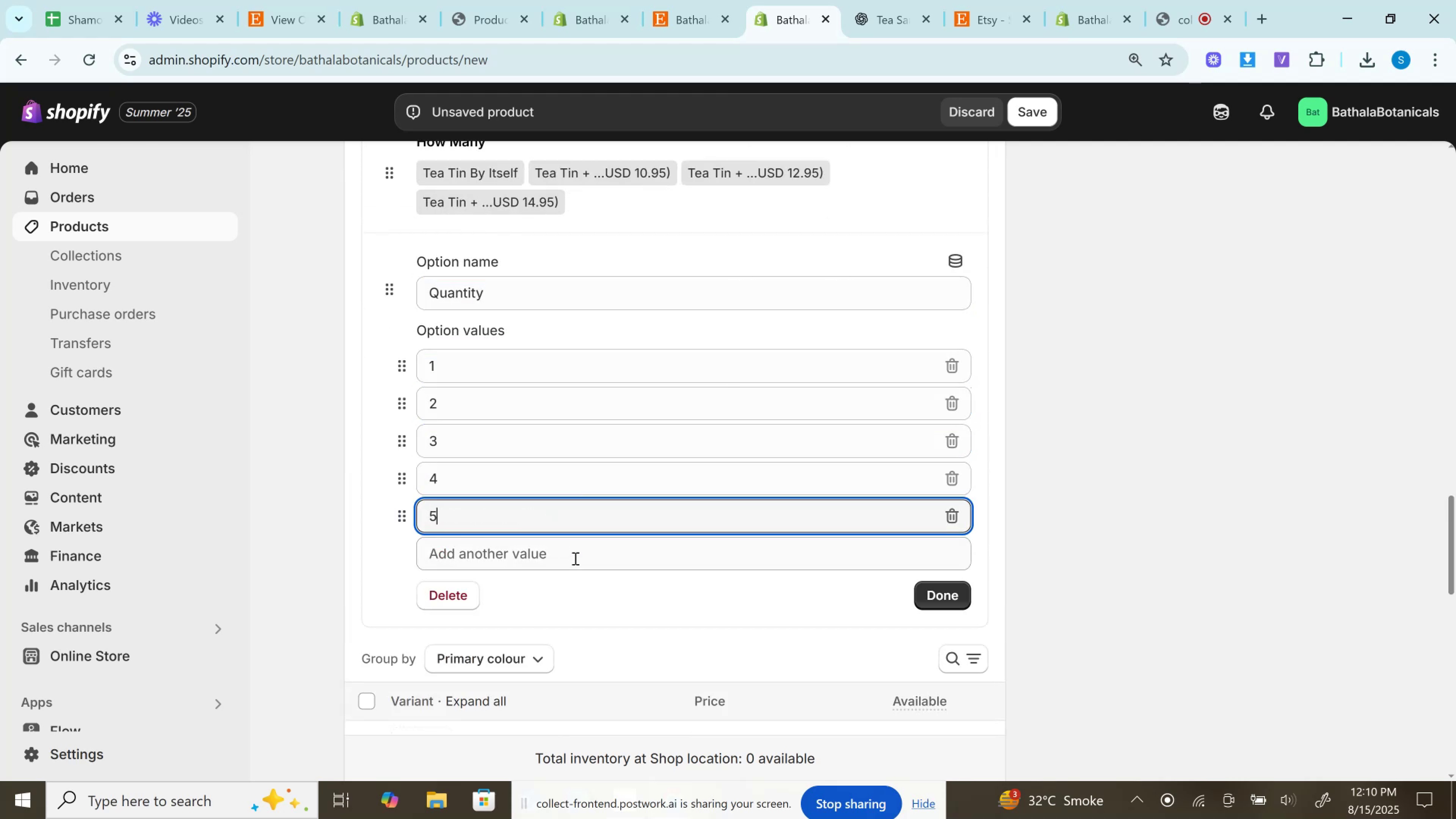 
left_click([574, 558])
 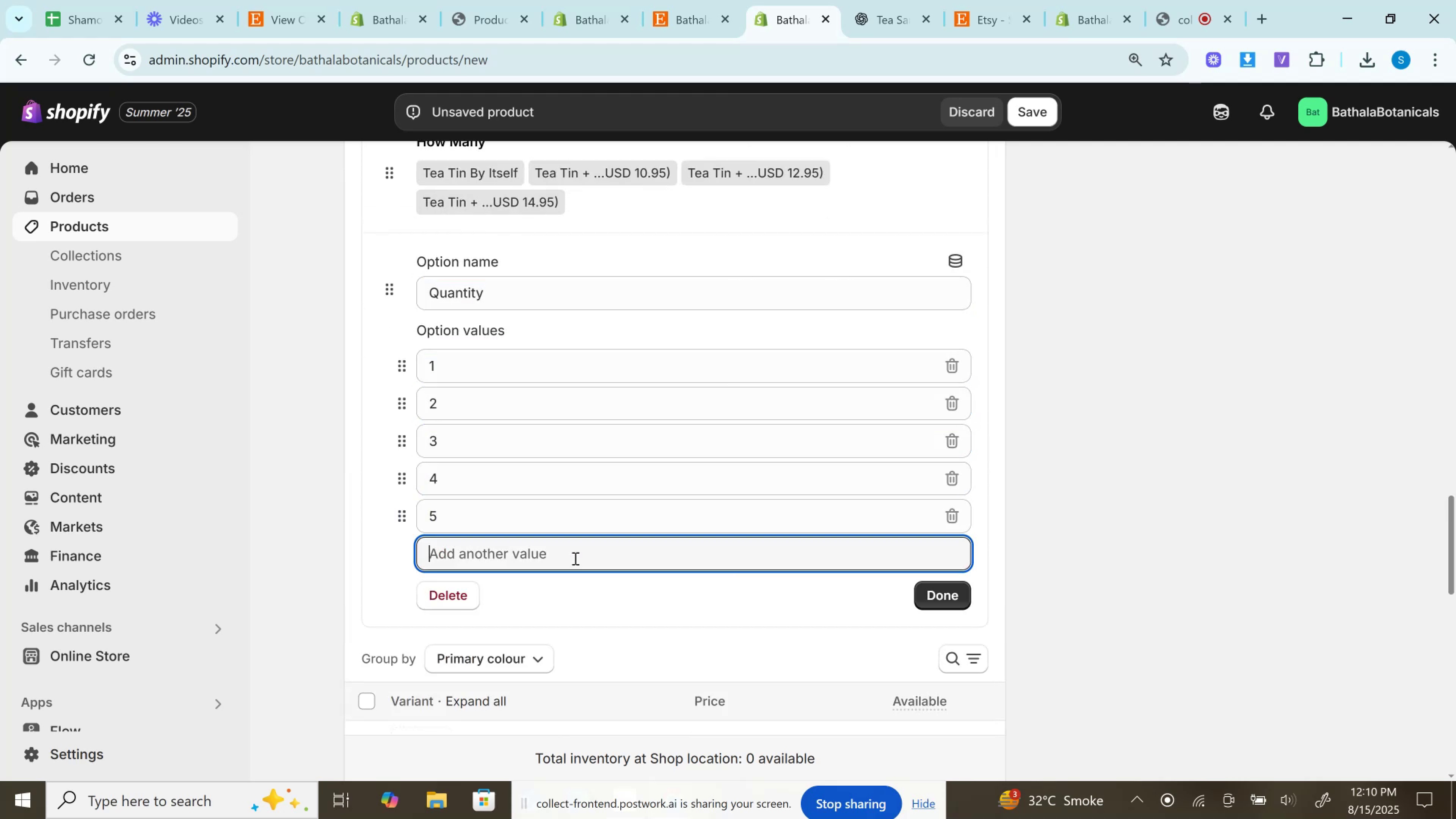 
key(6)
 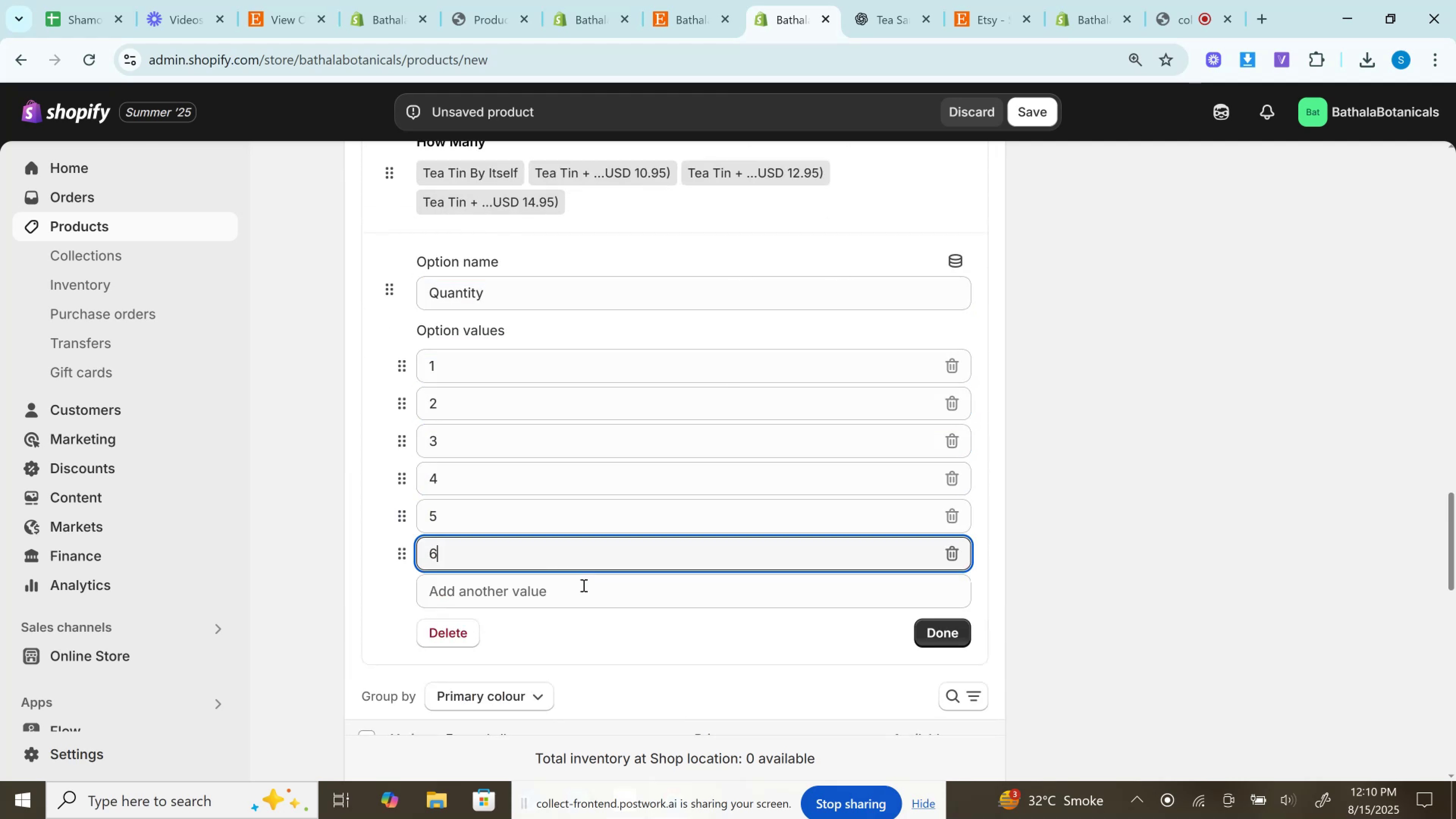 
left_click([583, 585])
 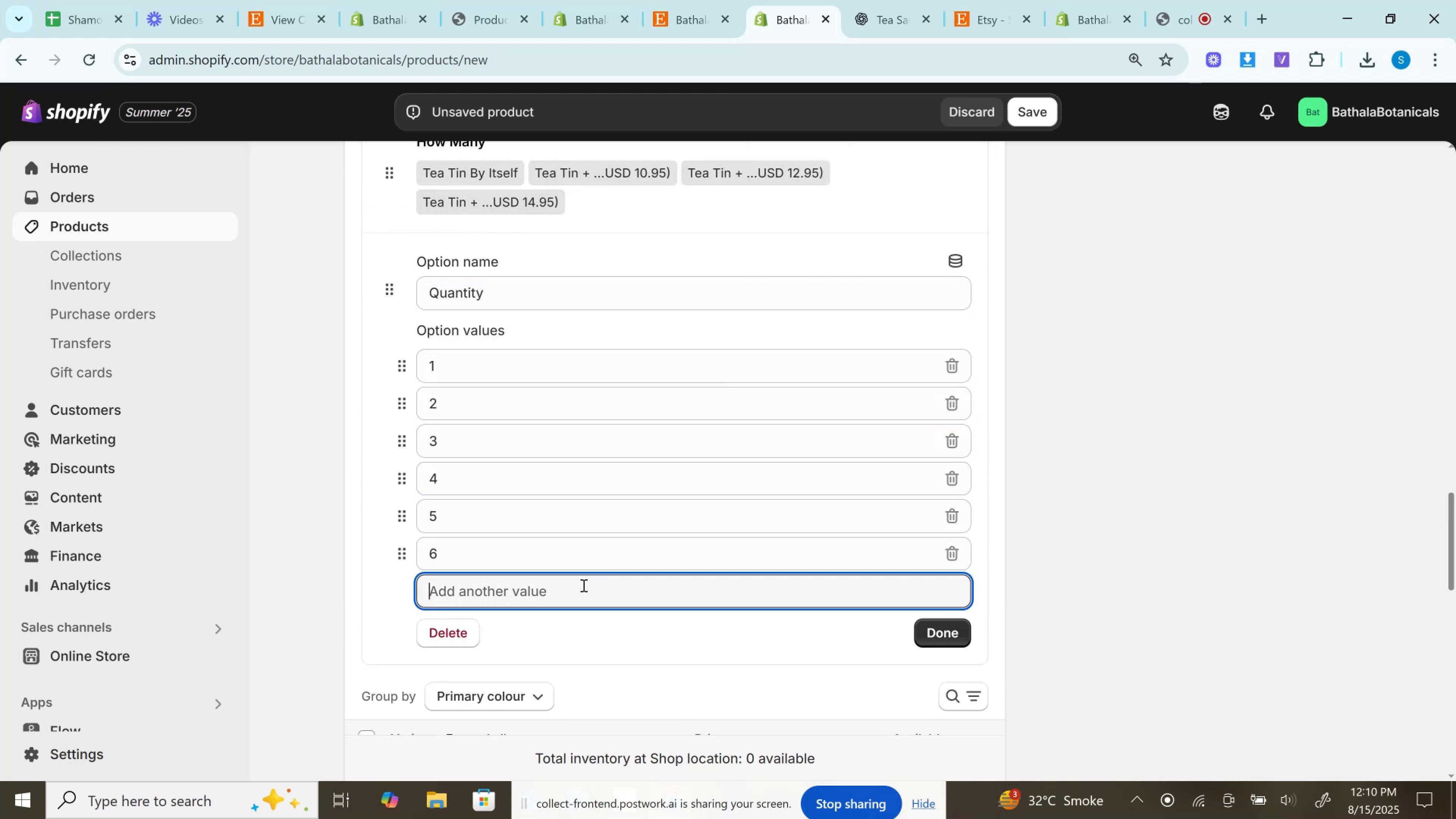 
key(7)
 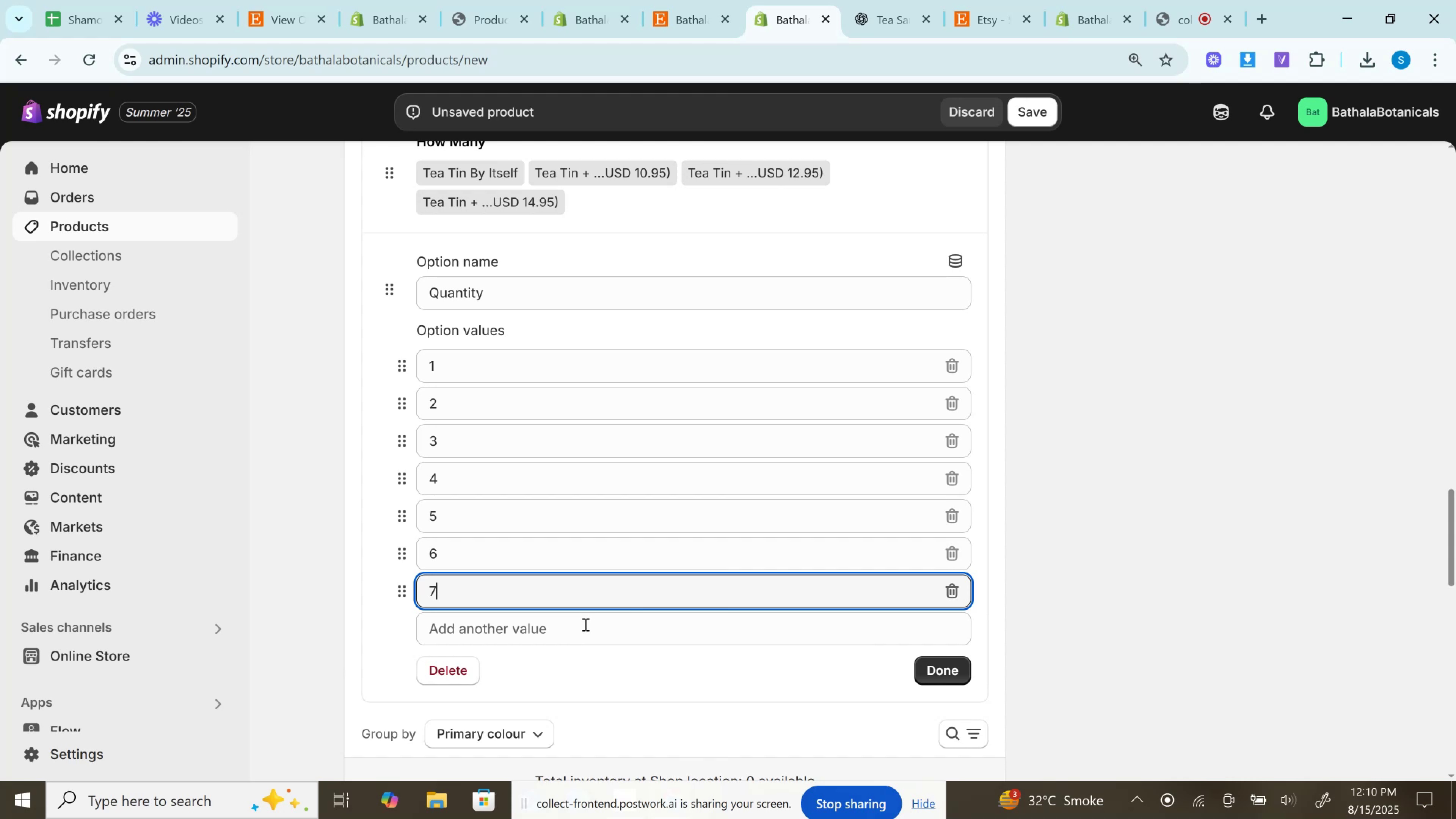 
left_click([584, 628])
 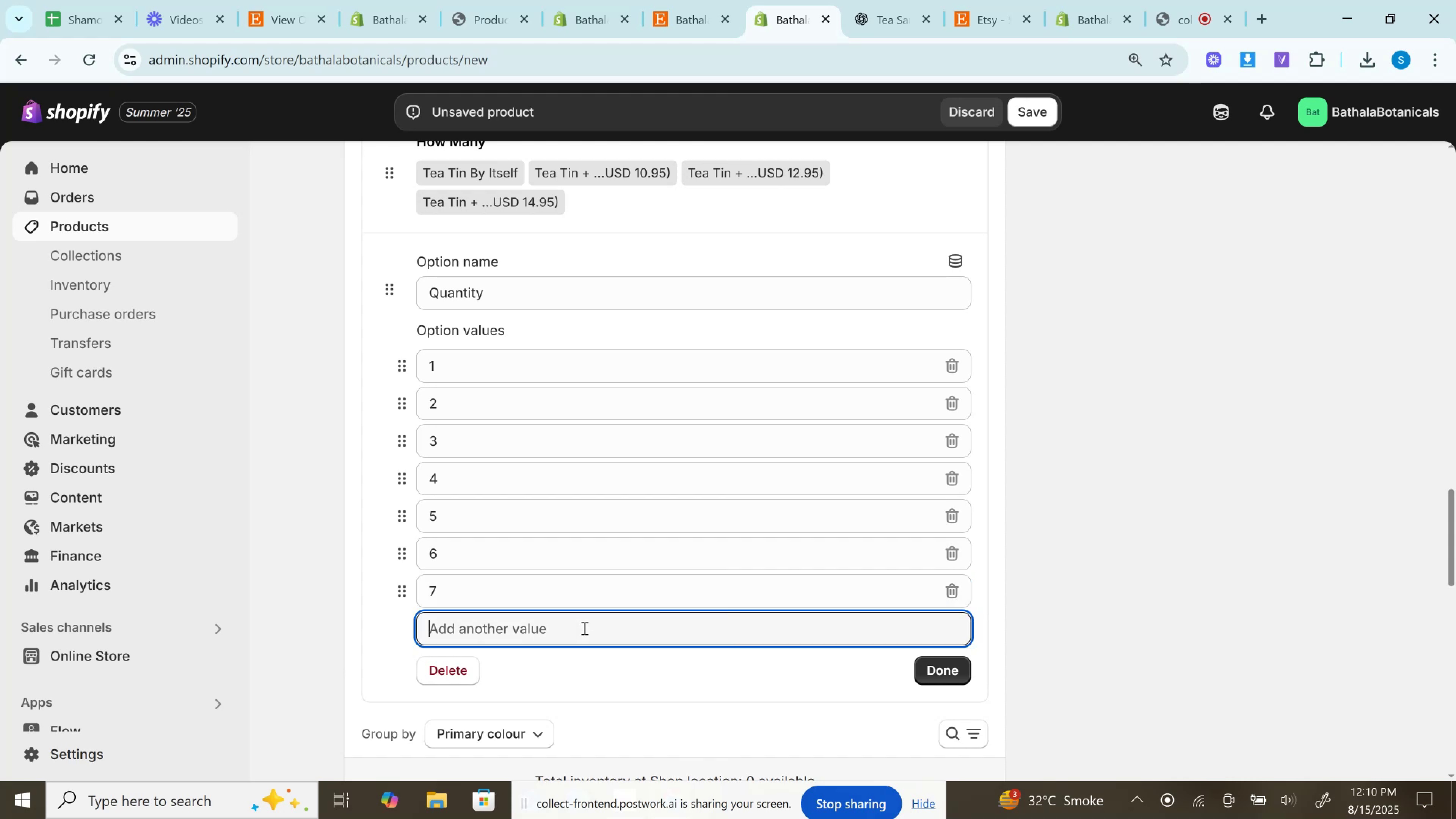 
key(8)
 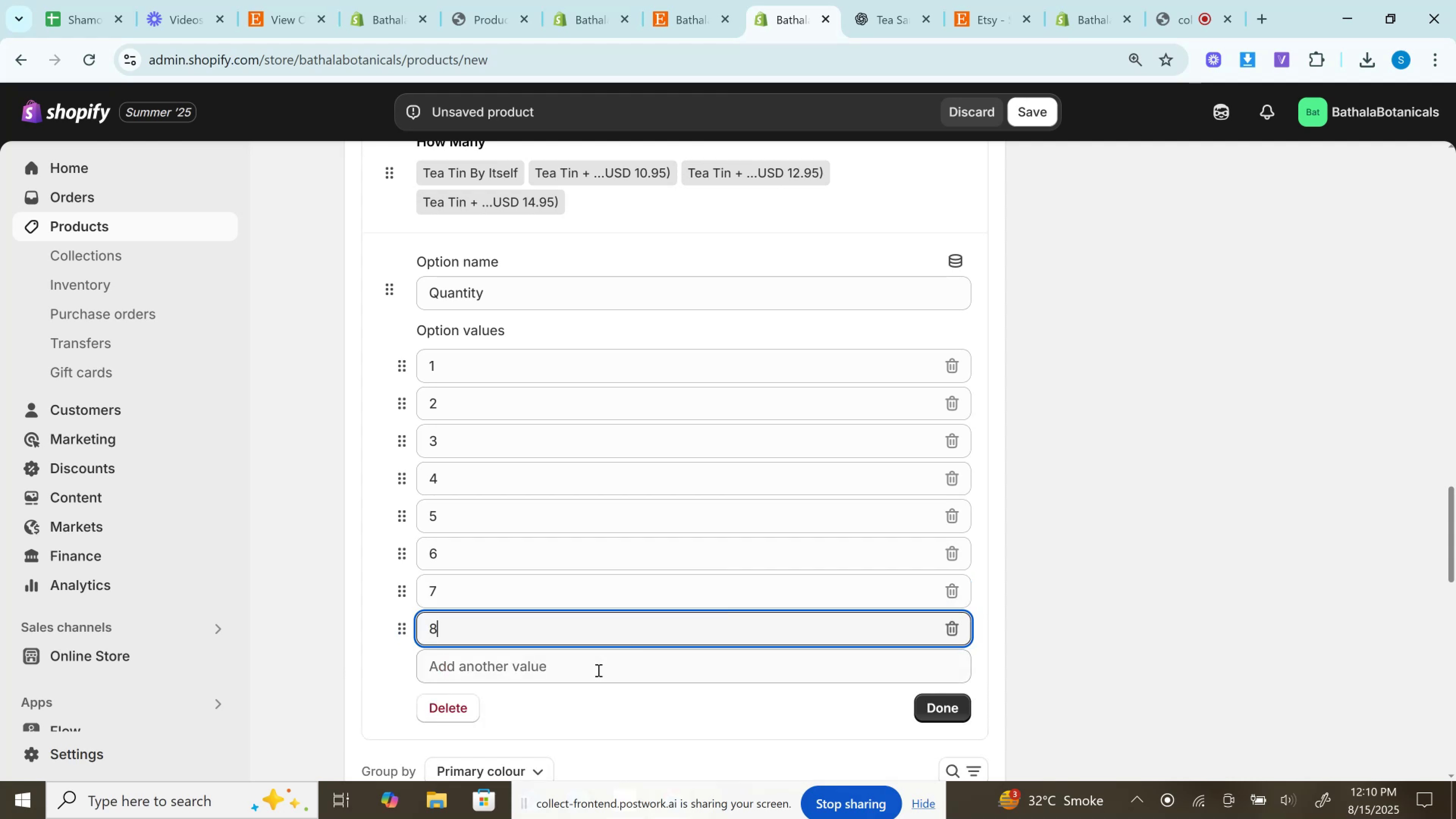 
left_click([598, 670])
 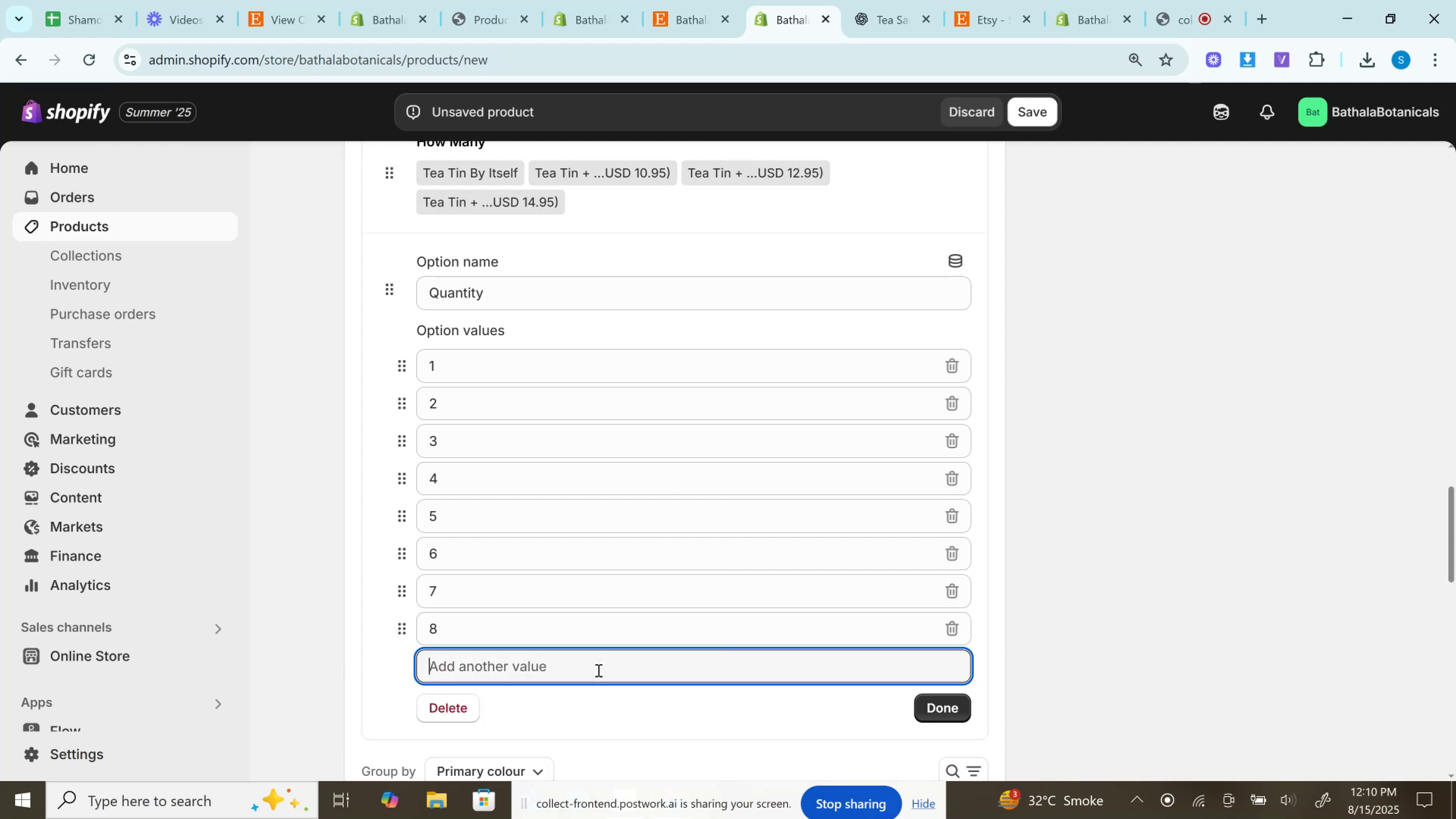 
key(9)
 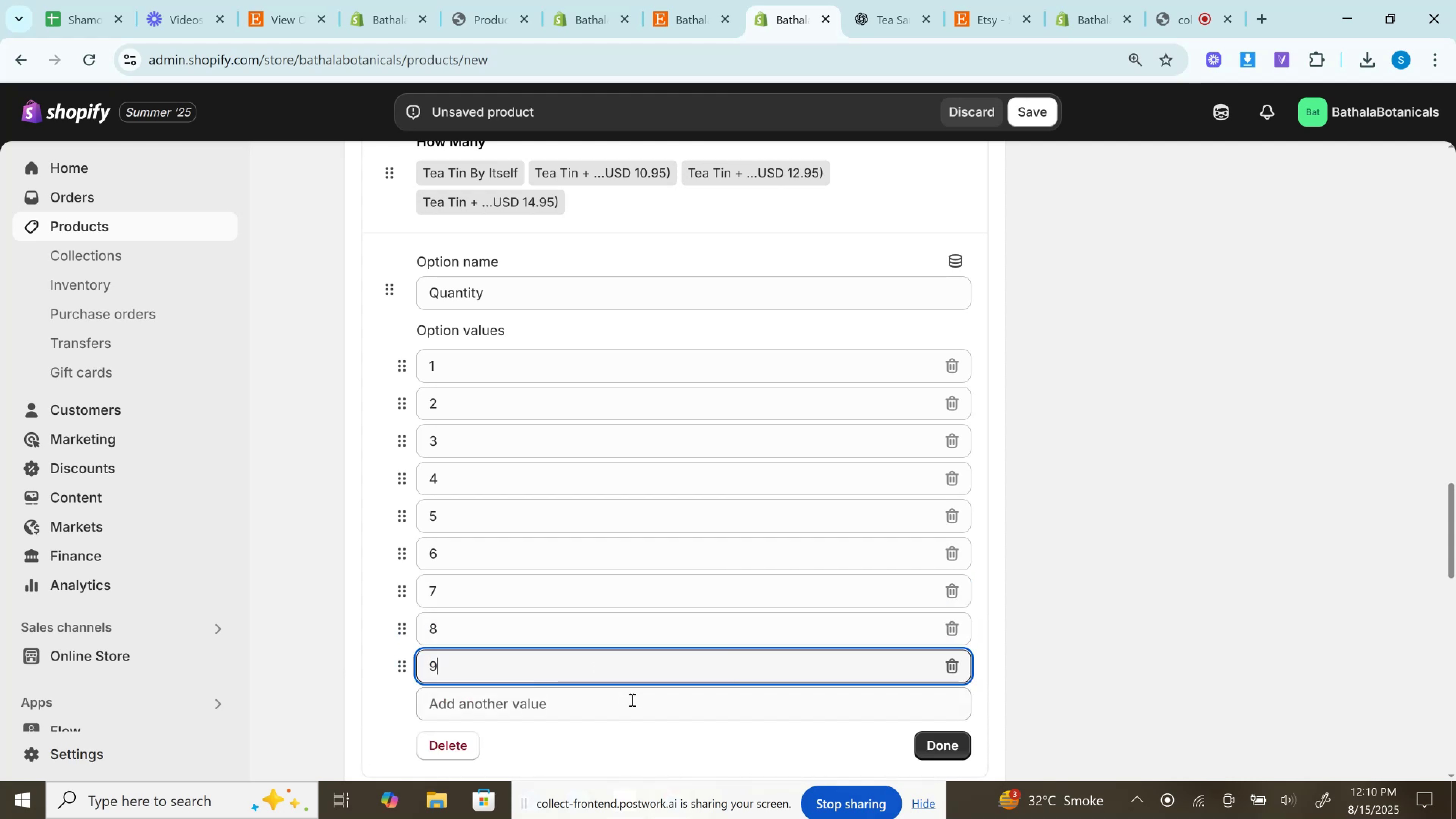 
left_click([631, 704])
 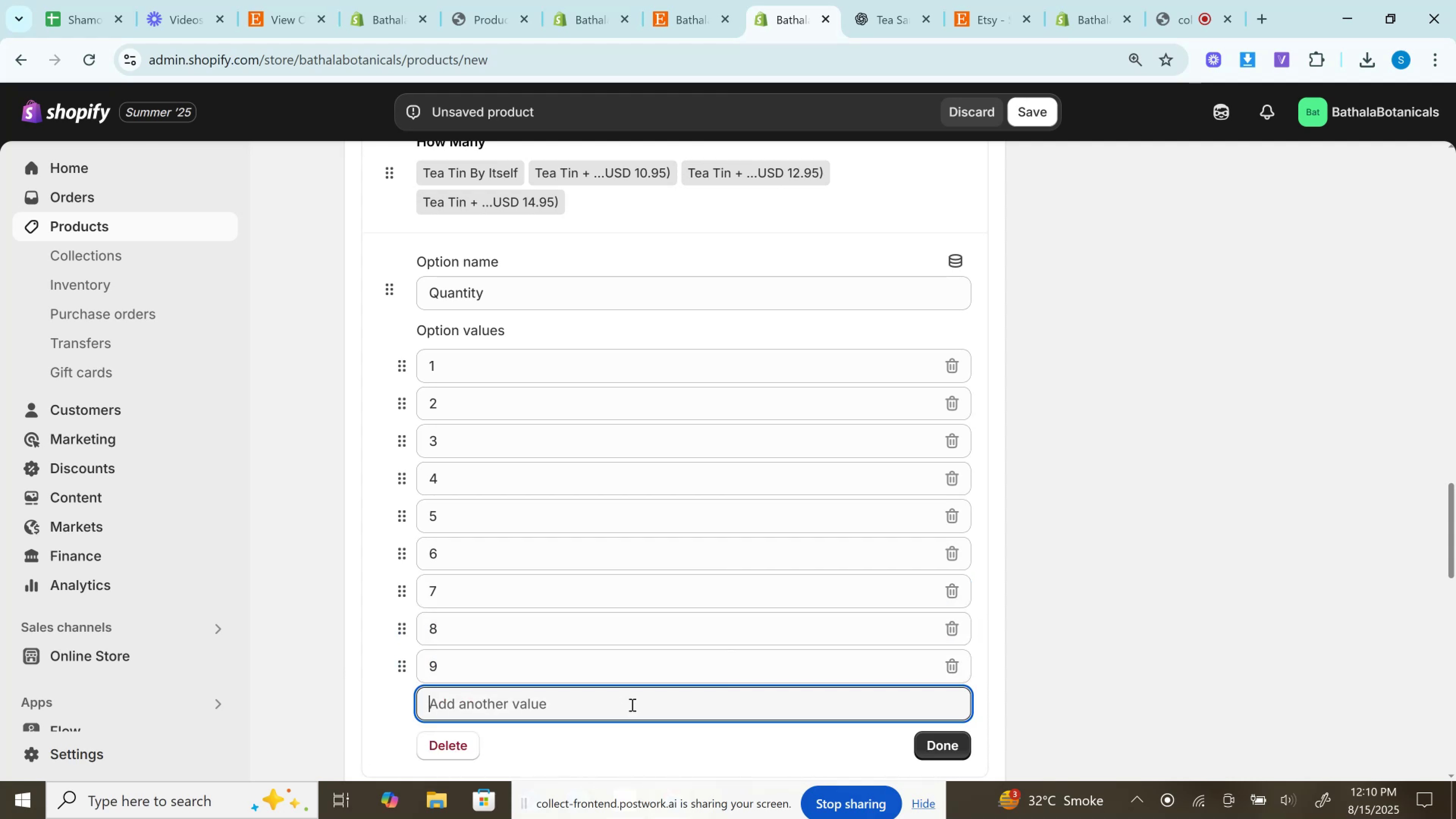 
key(0)
 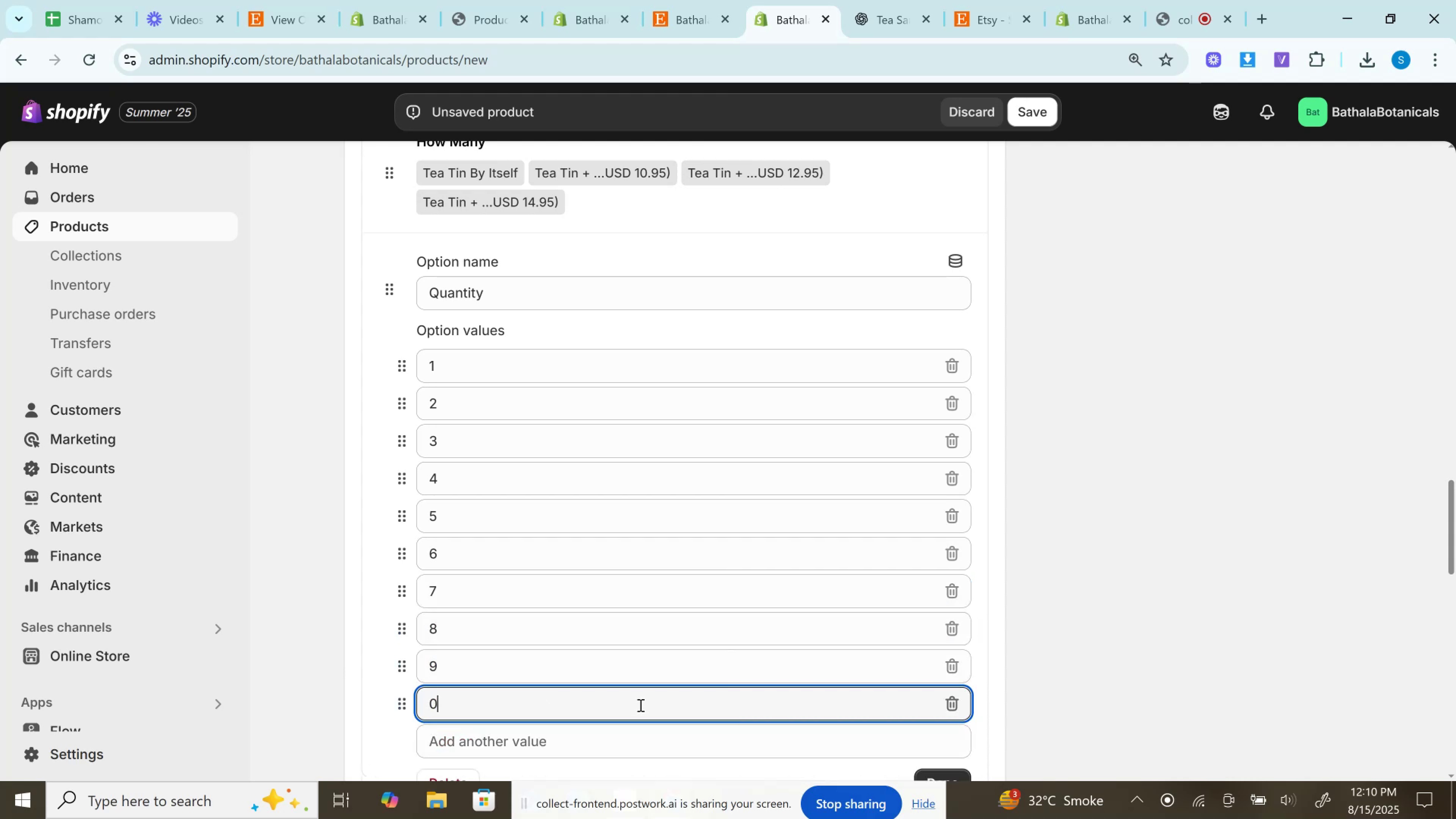 
key(ArrowLeft)
 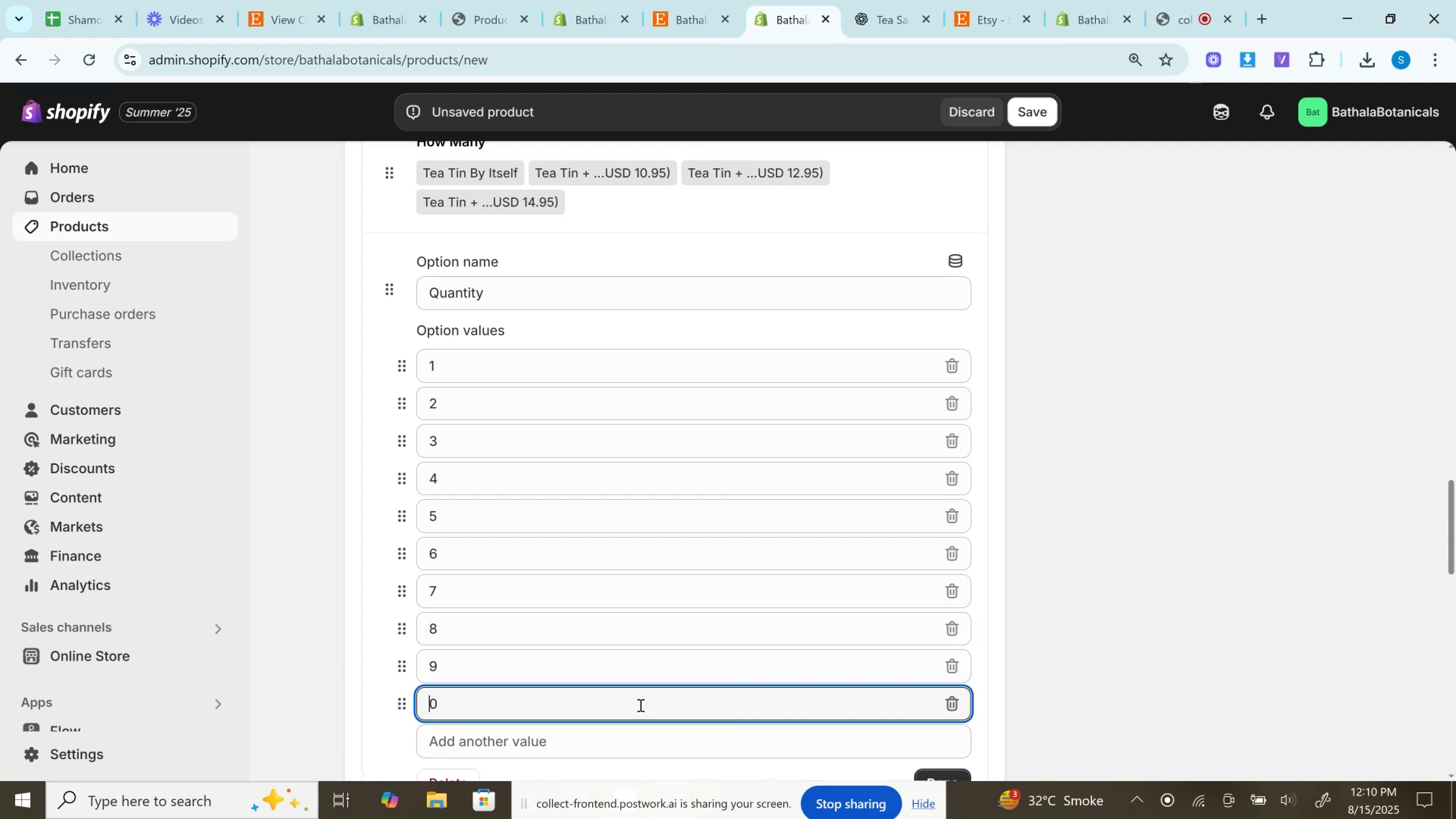 
key(1)
 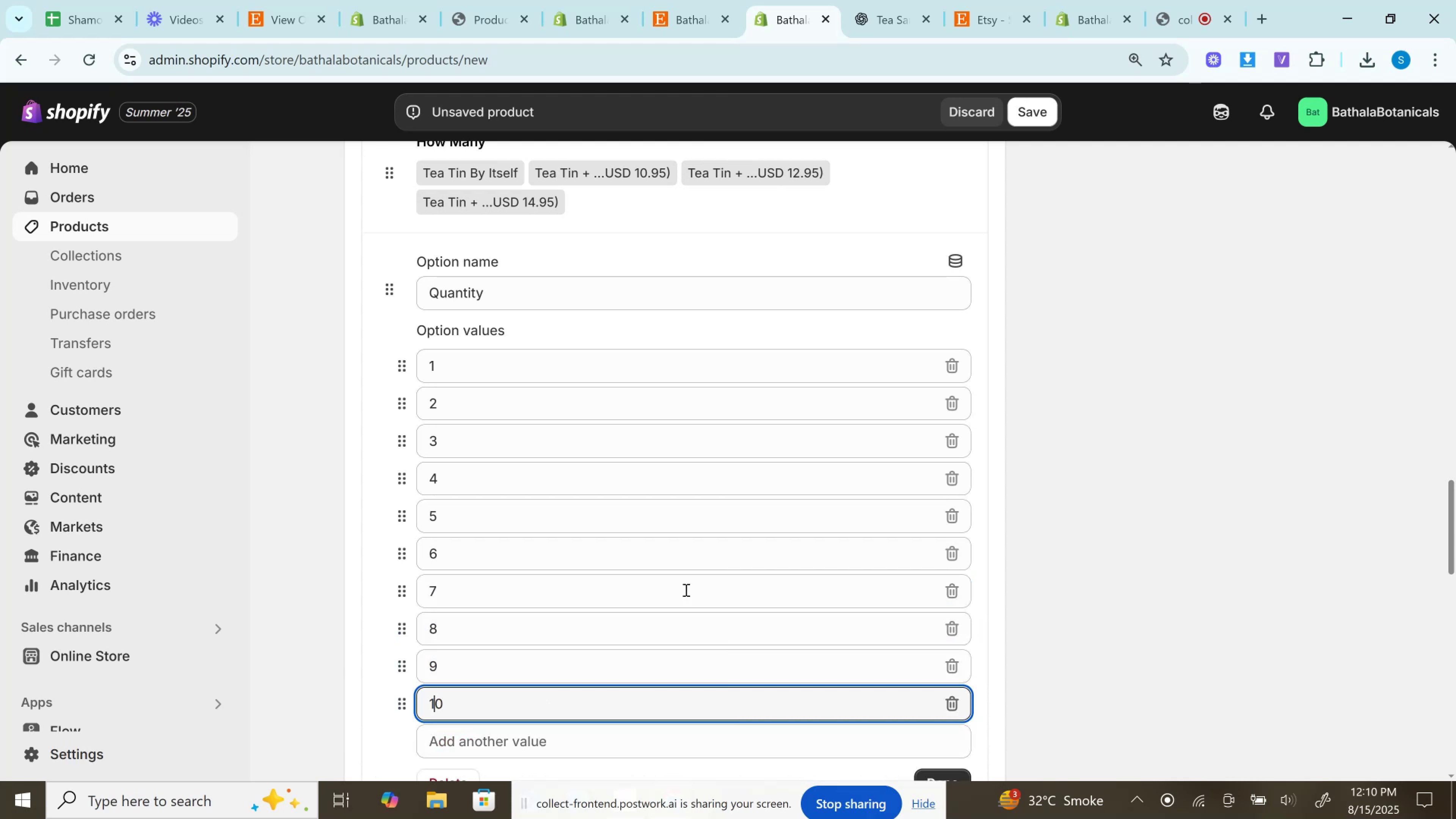 
scroll: coordinate [690, 577], scroll_direction: down, amount: 3.0
 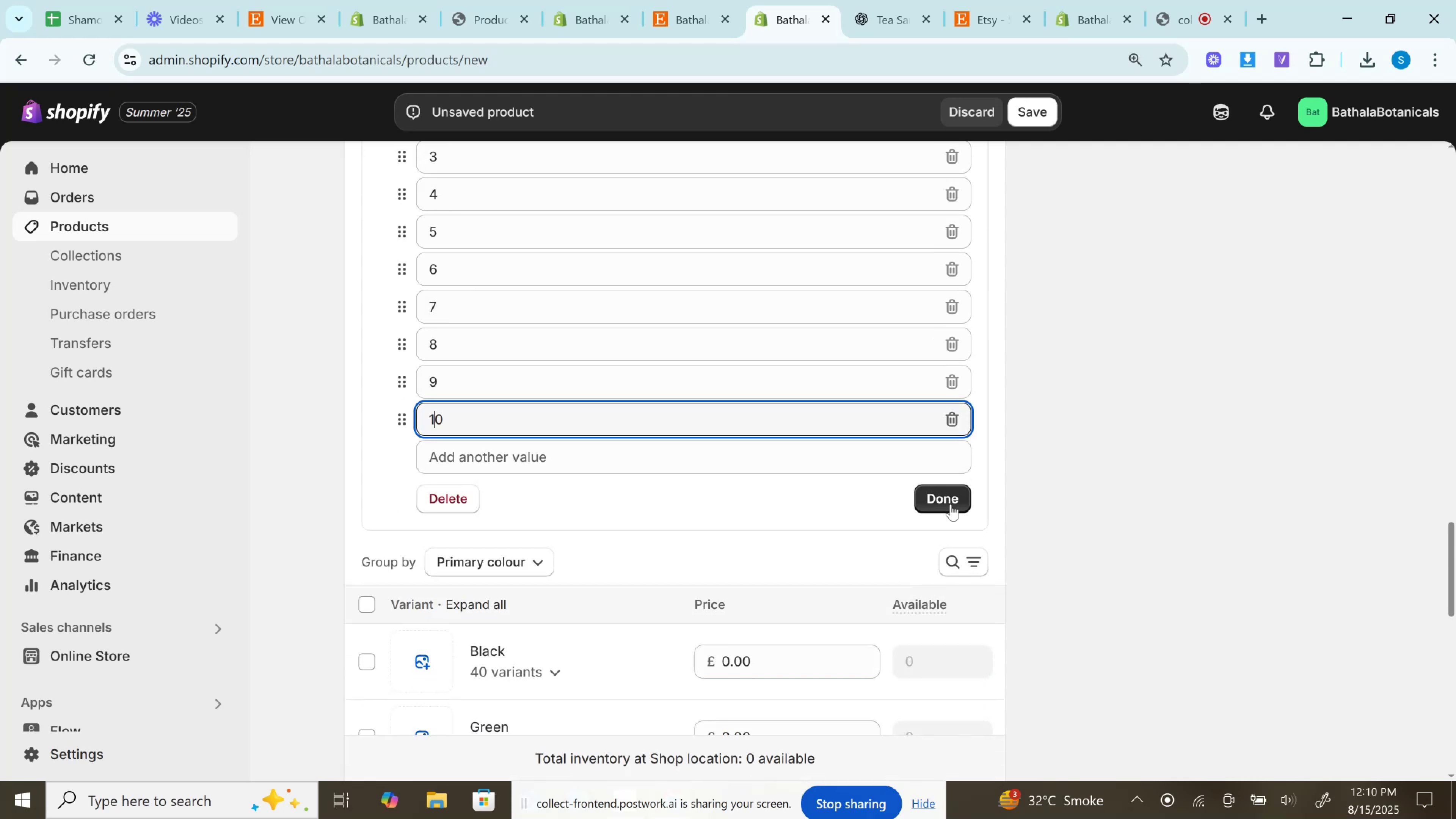 
left_click([941, 502])
 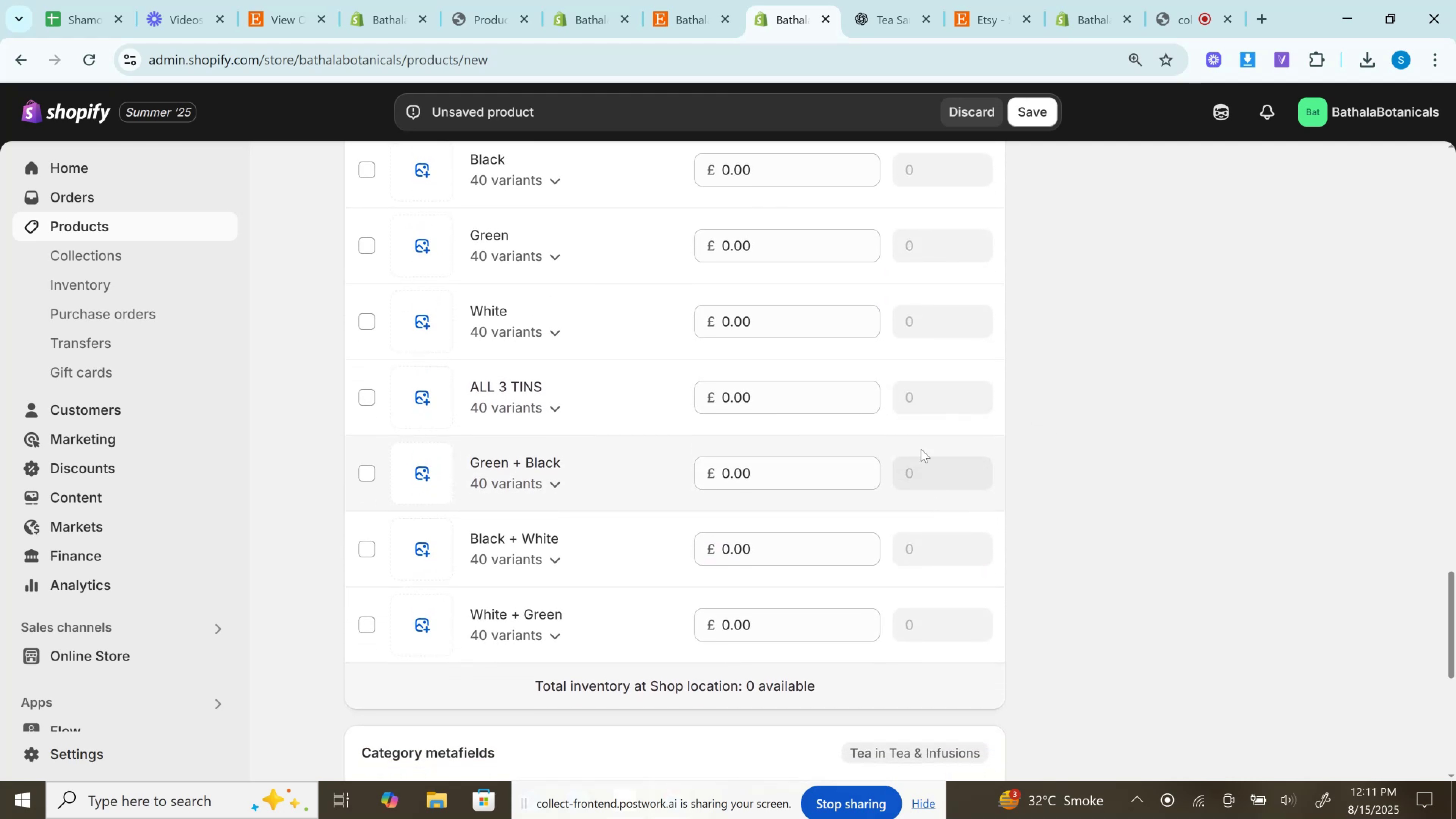 
mouse_move([727, -4])
 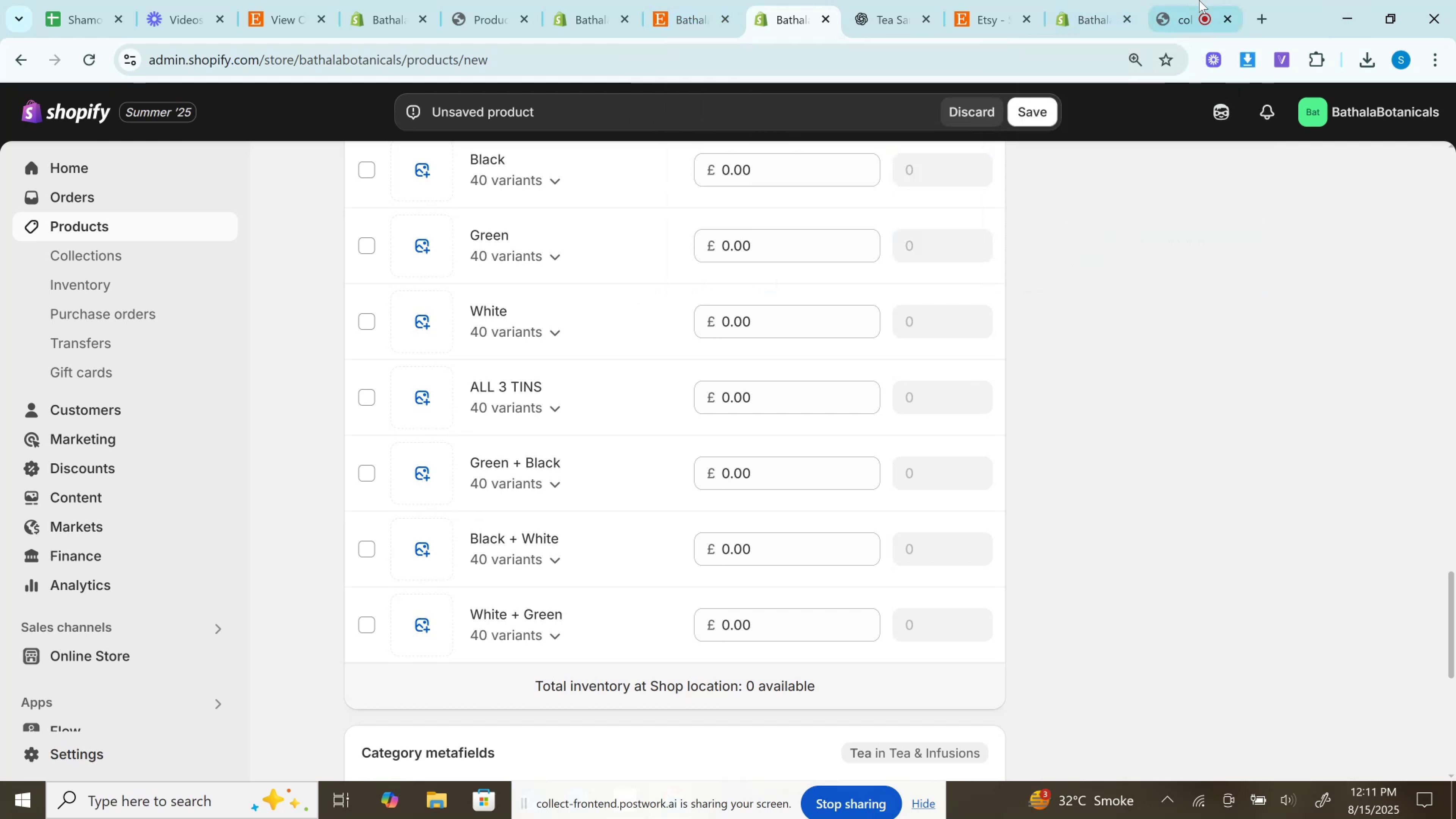 
left_click([1199, 0])
 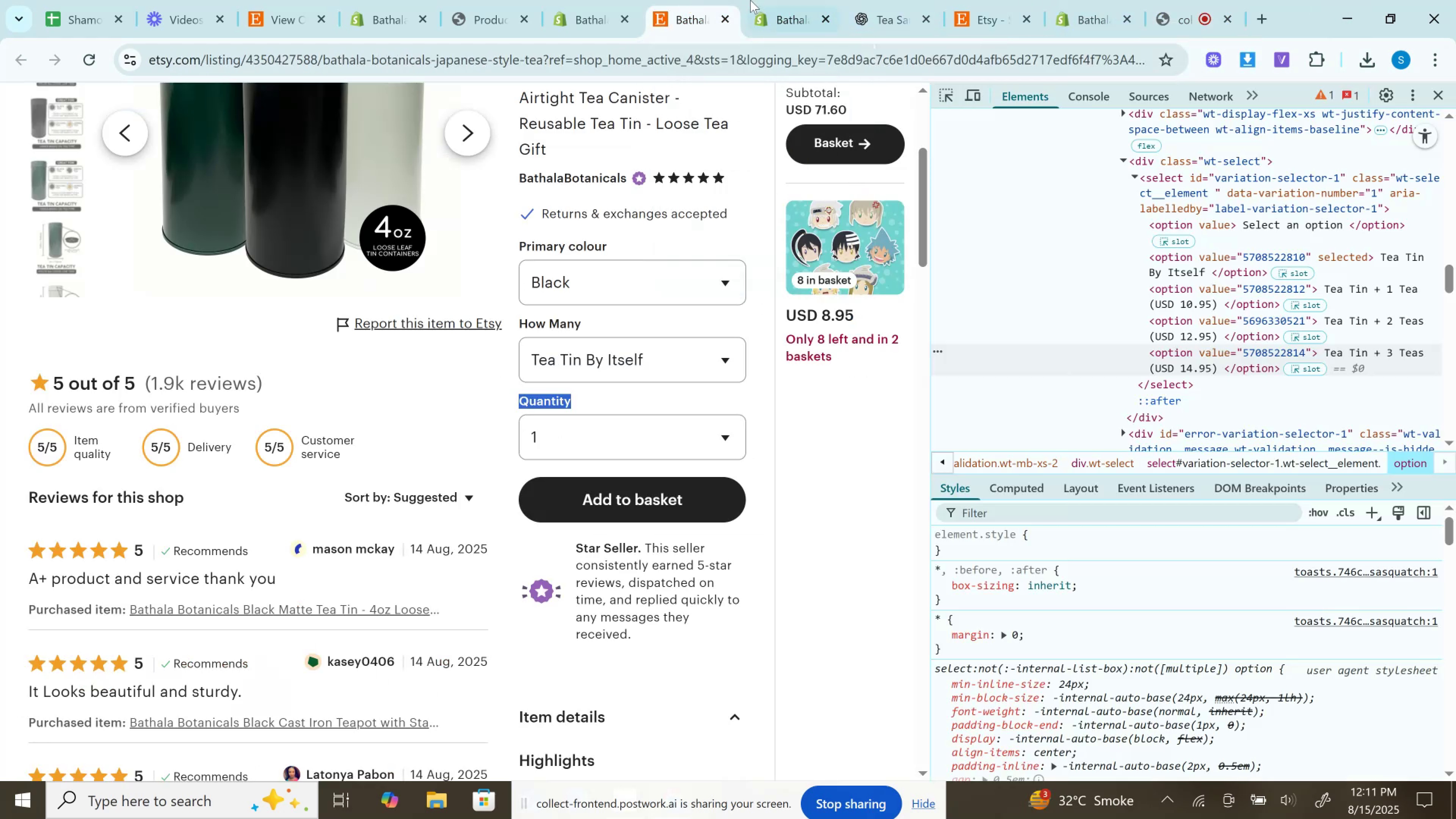 
scroll: coordinate [639, 147], scroll_direction: up, amount: 3.0
 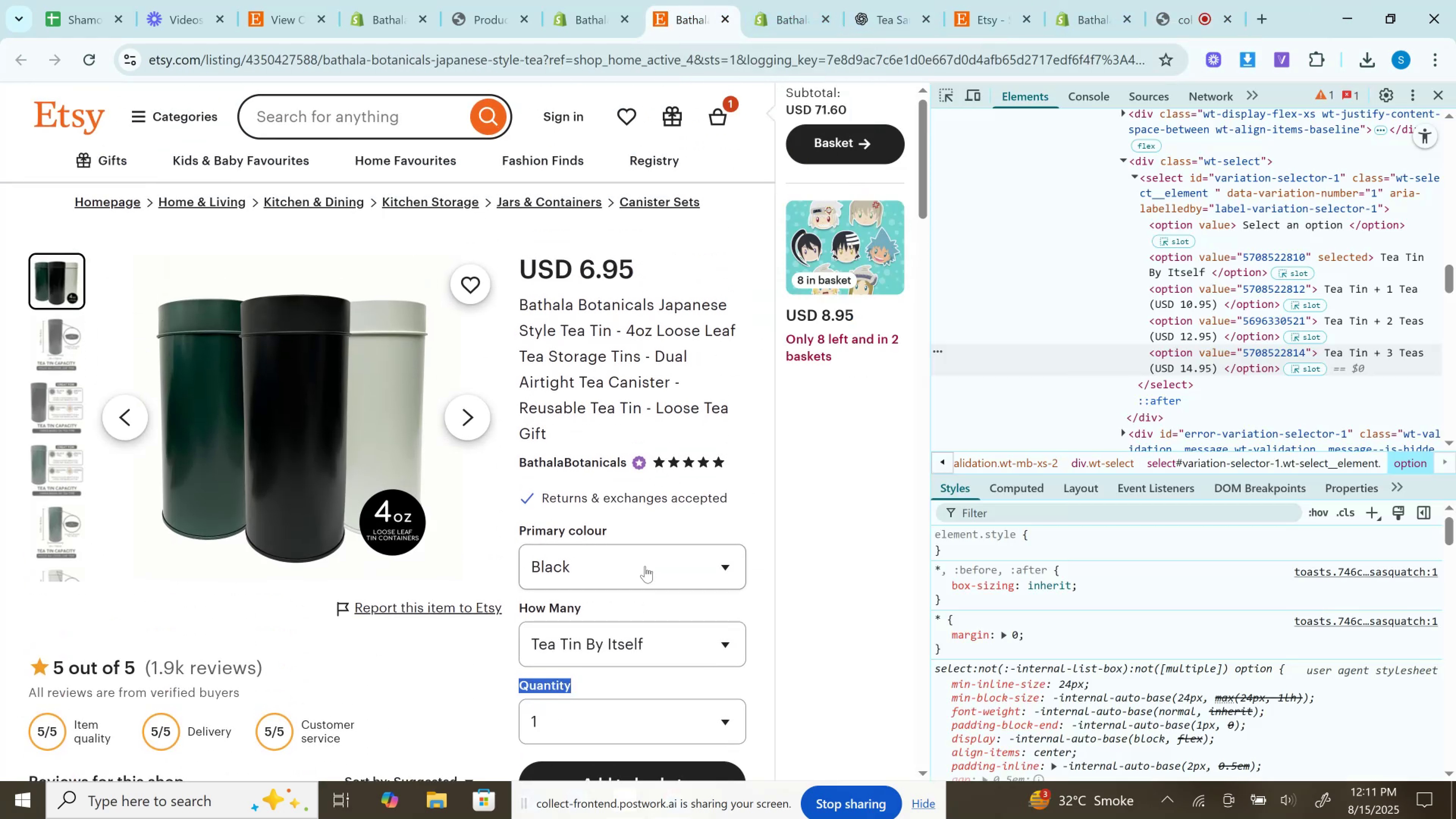 
left_click([645, 566])
 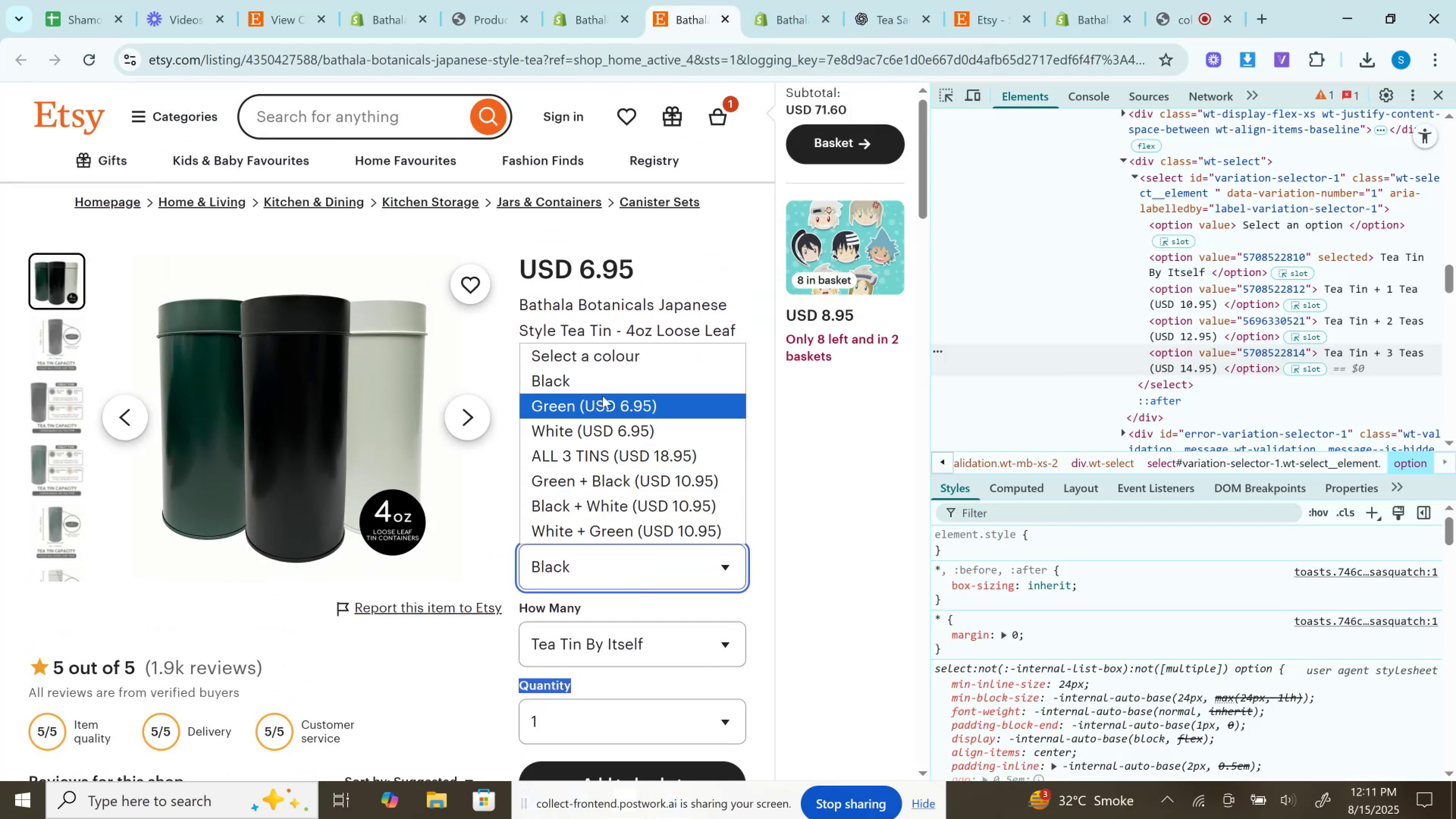 
left_click([601, 383])
 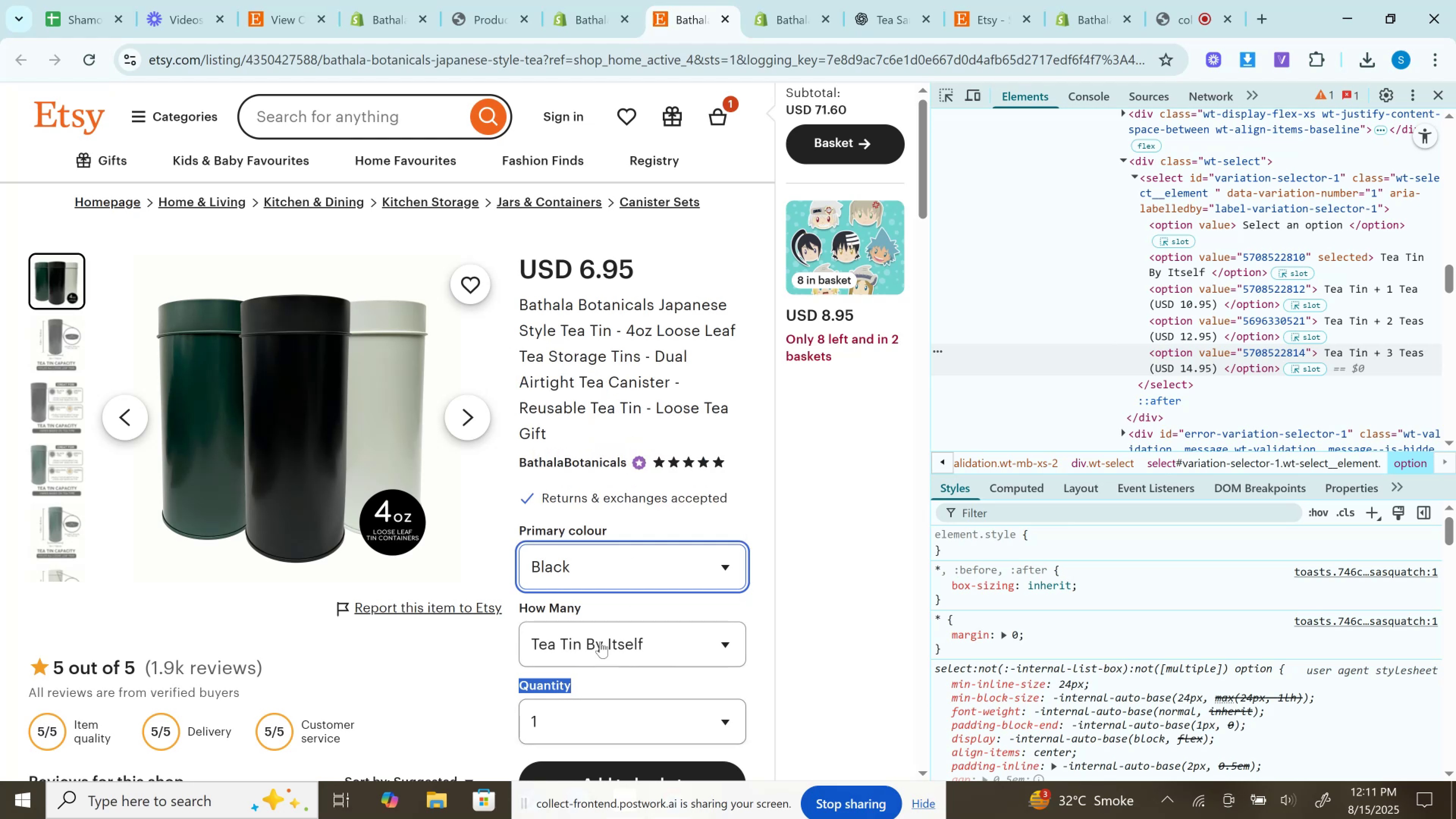 
left_click([600, 642])
 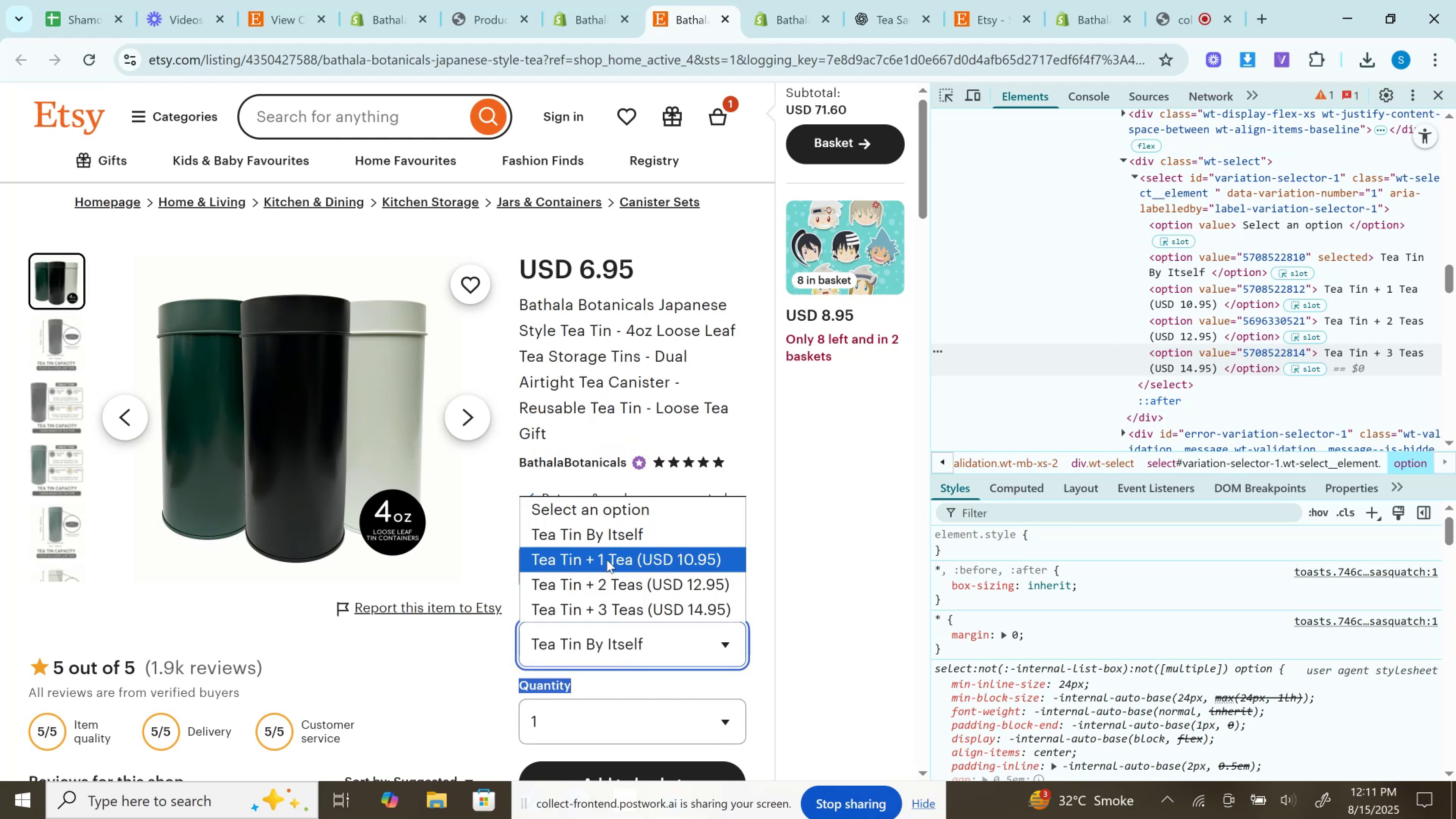 
left_click([607, 560])
 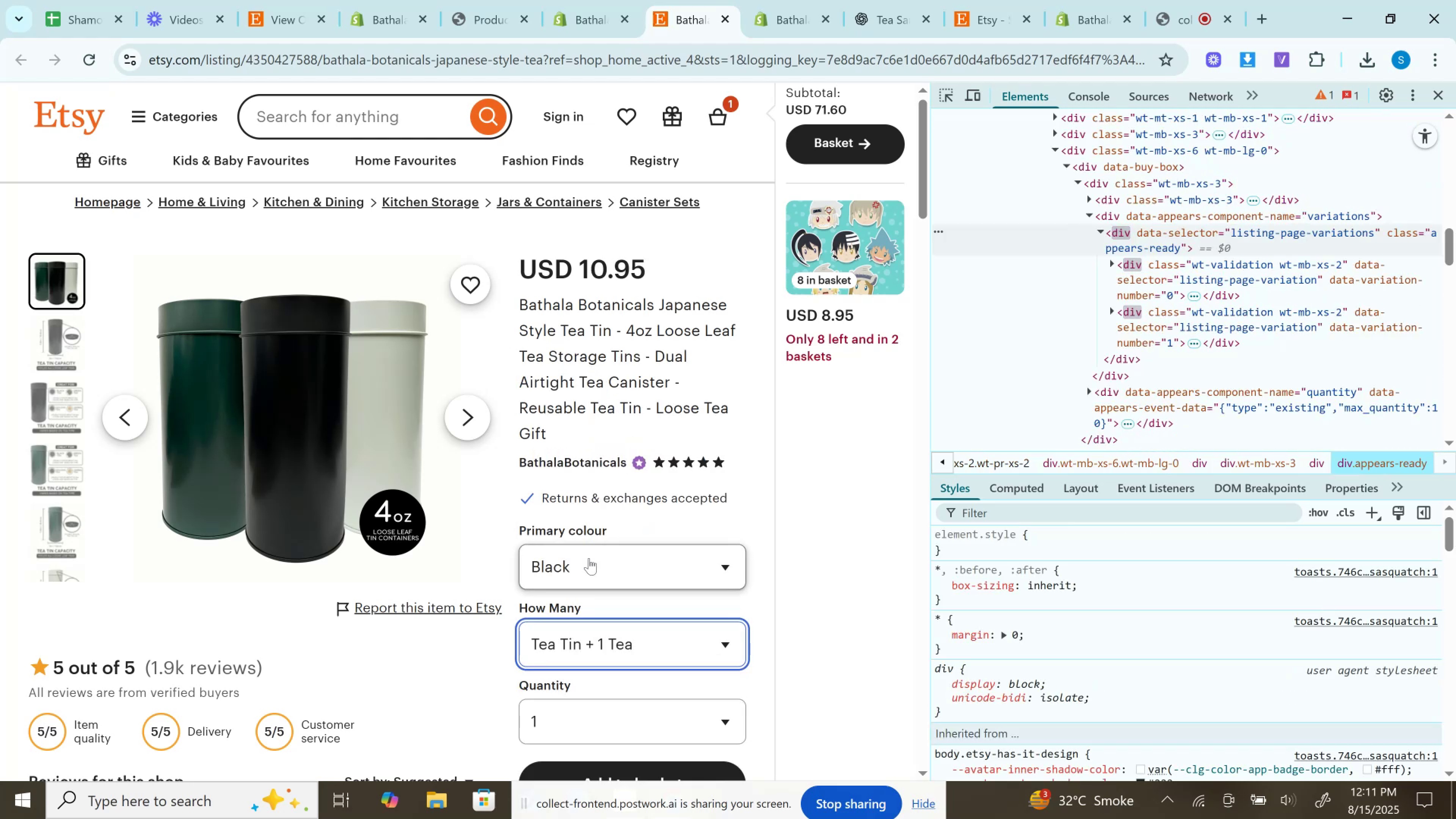 
scroll: coordinate [50, 429], scroll_direction: down, amount: 2.0
 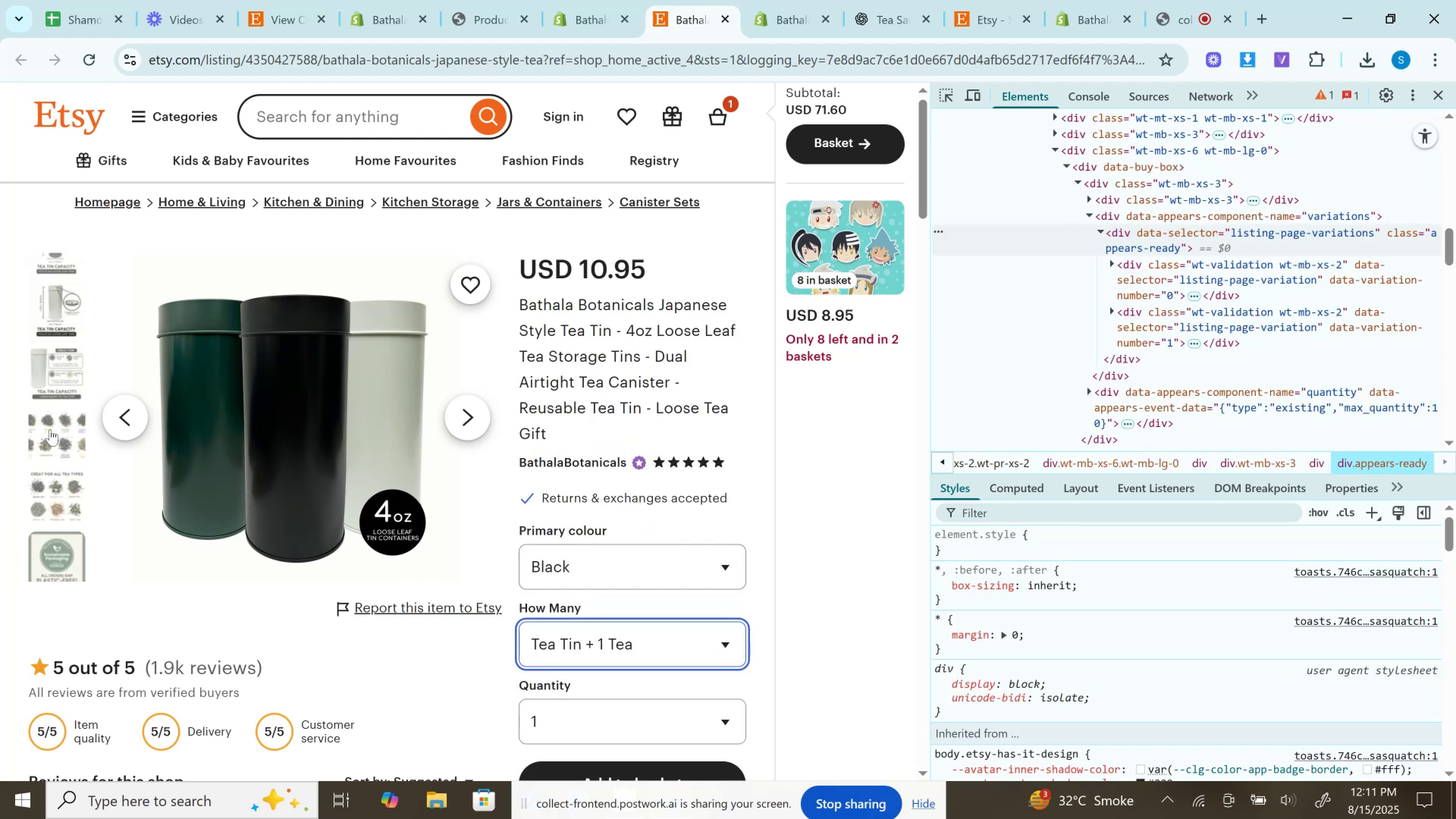 
scroll: coordinate [50, 429], scroll_direction: up, amount: 1.0
 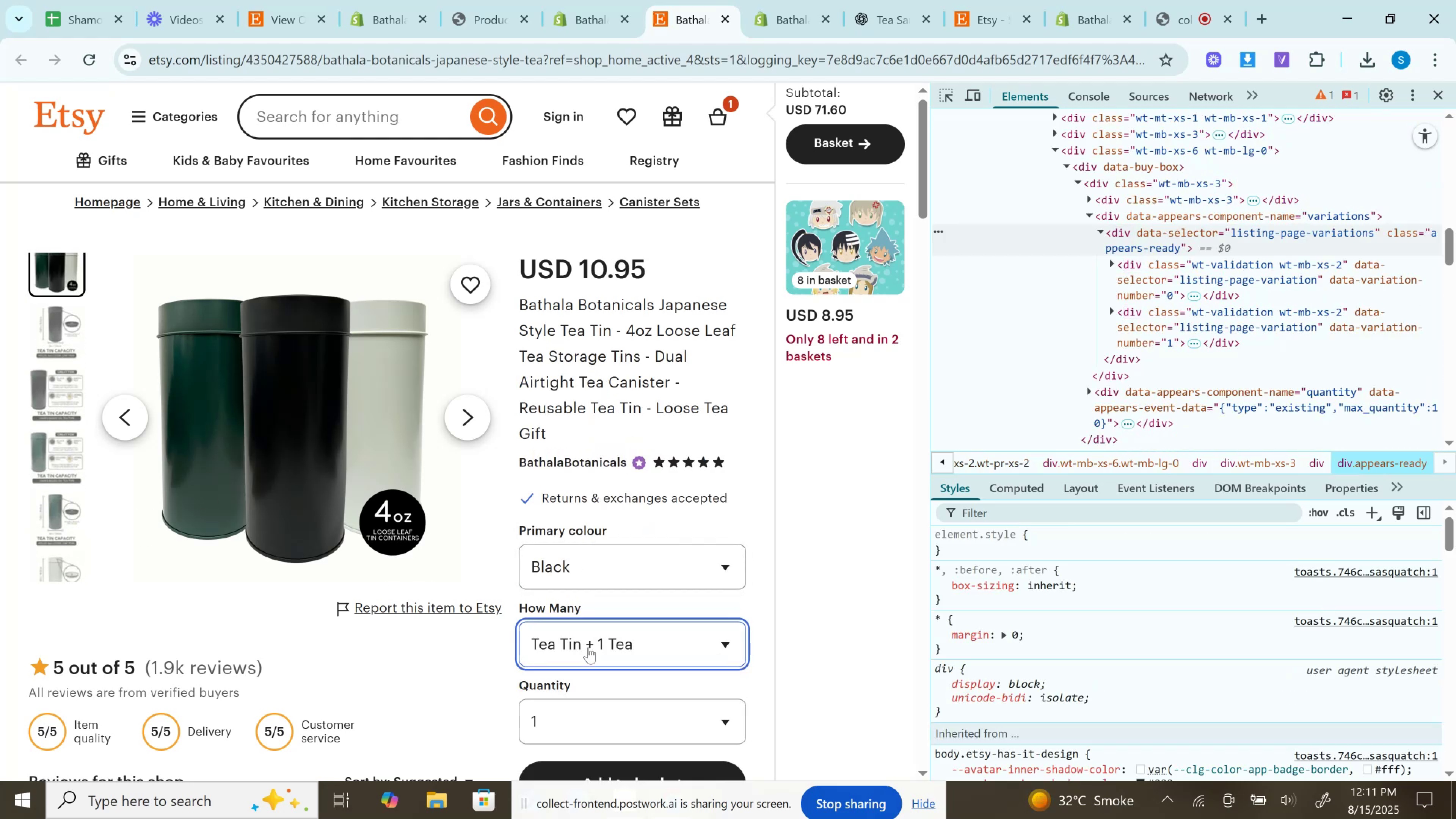 
left_click([588, 648])
 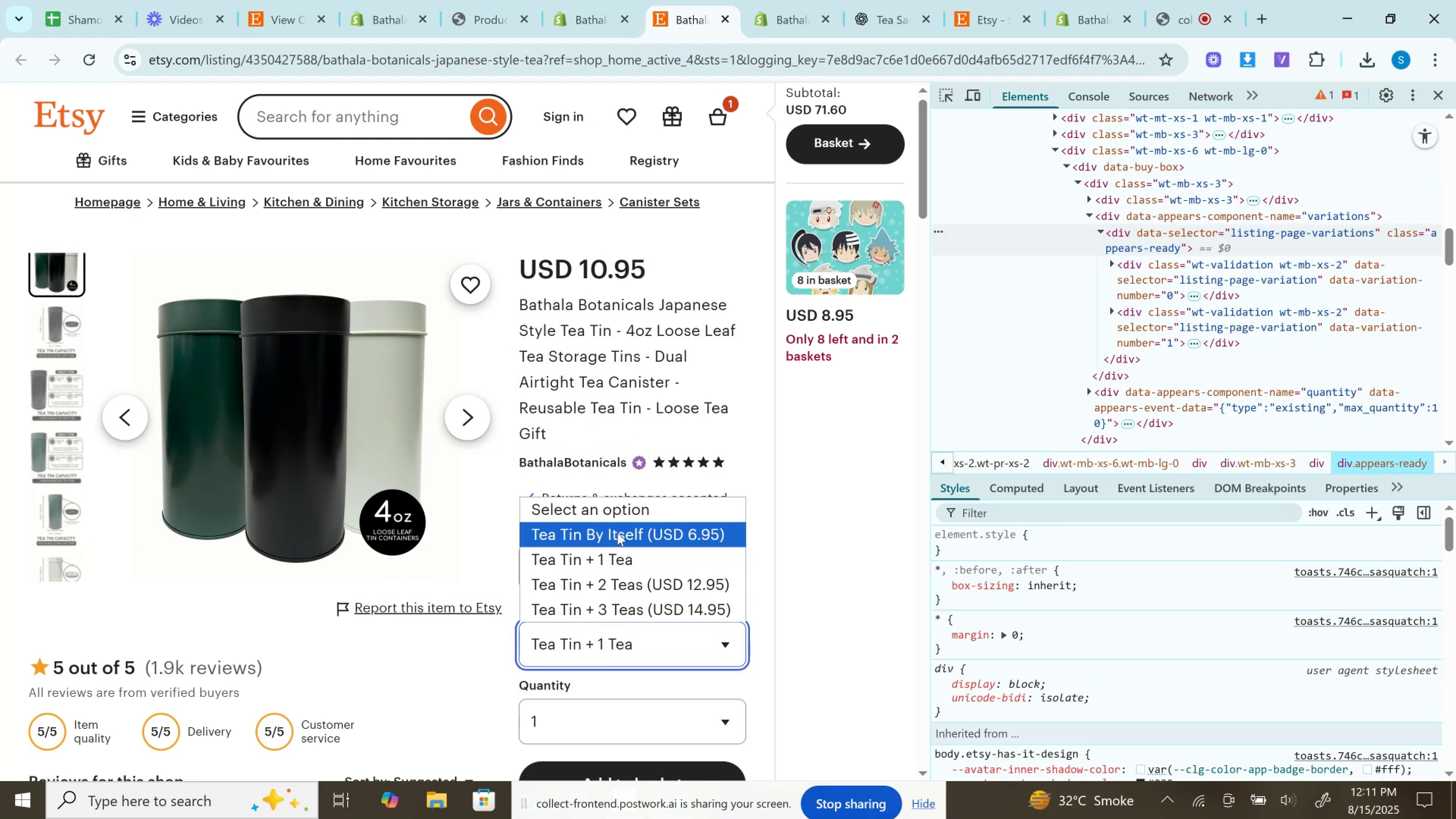 
left_click([617, 533])
 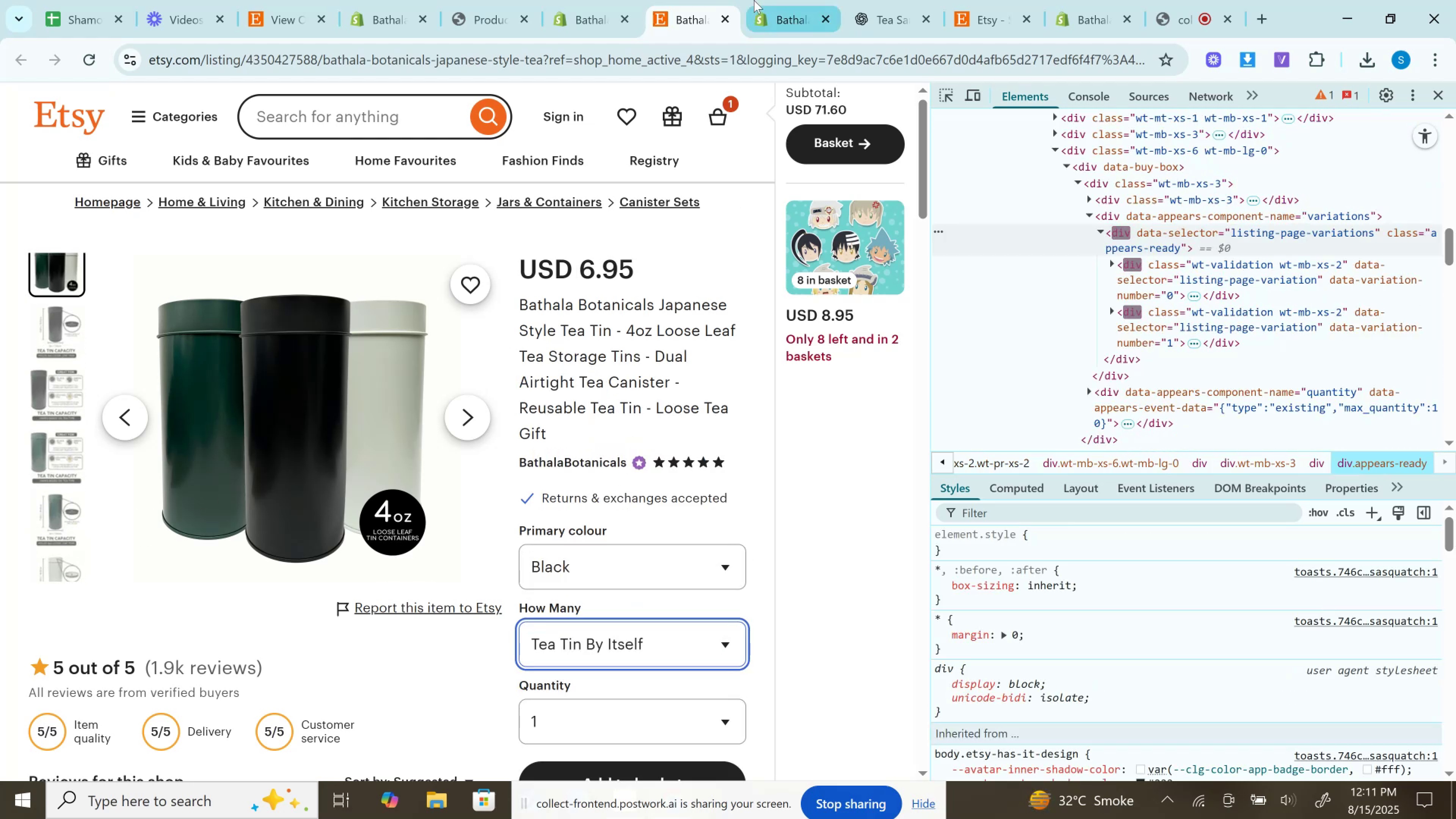 
left_click([756, 0])
 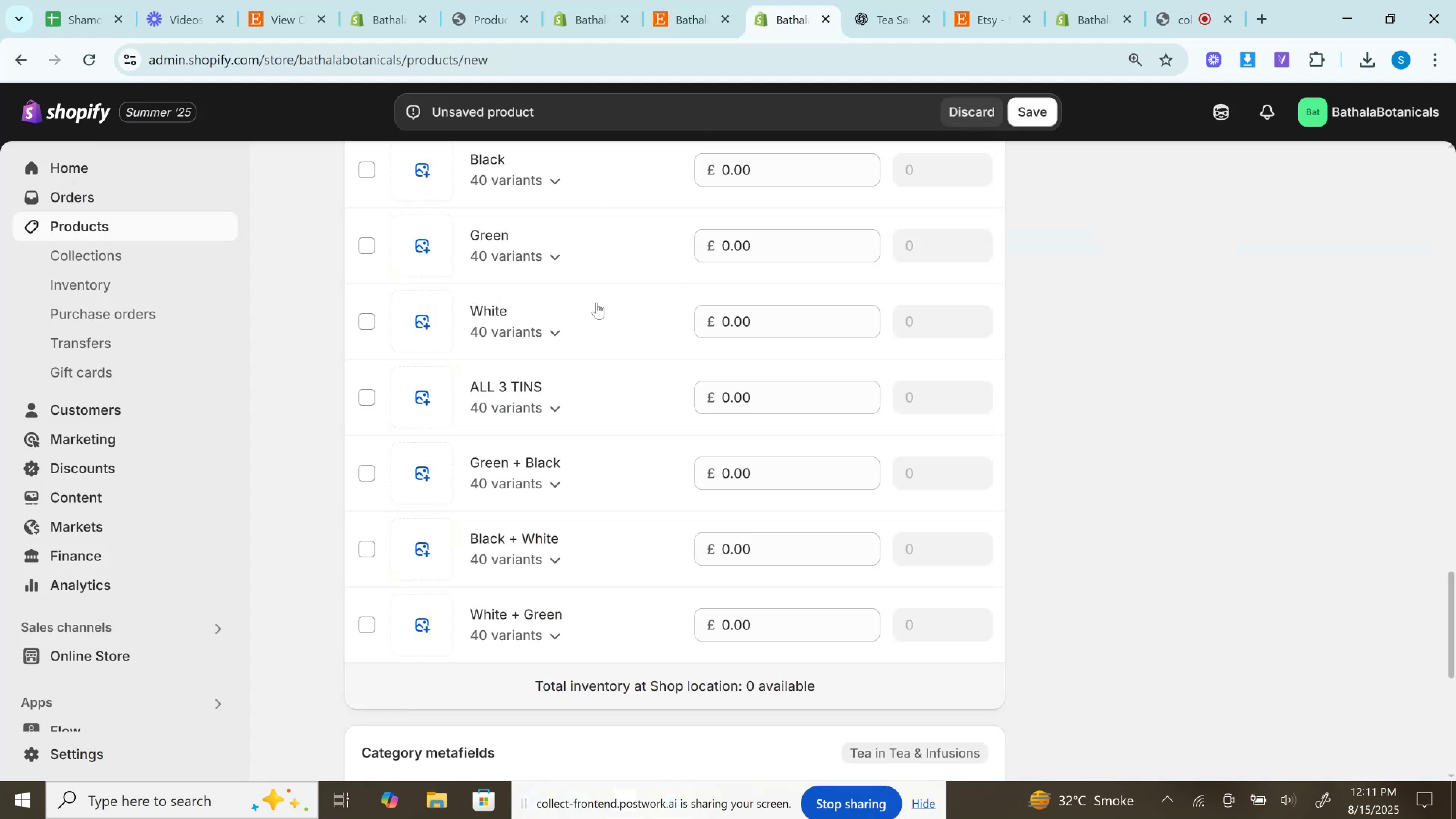 
scroll: coordinate [471, 343], scroll_direction: up, amount: 3.0
 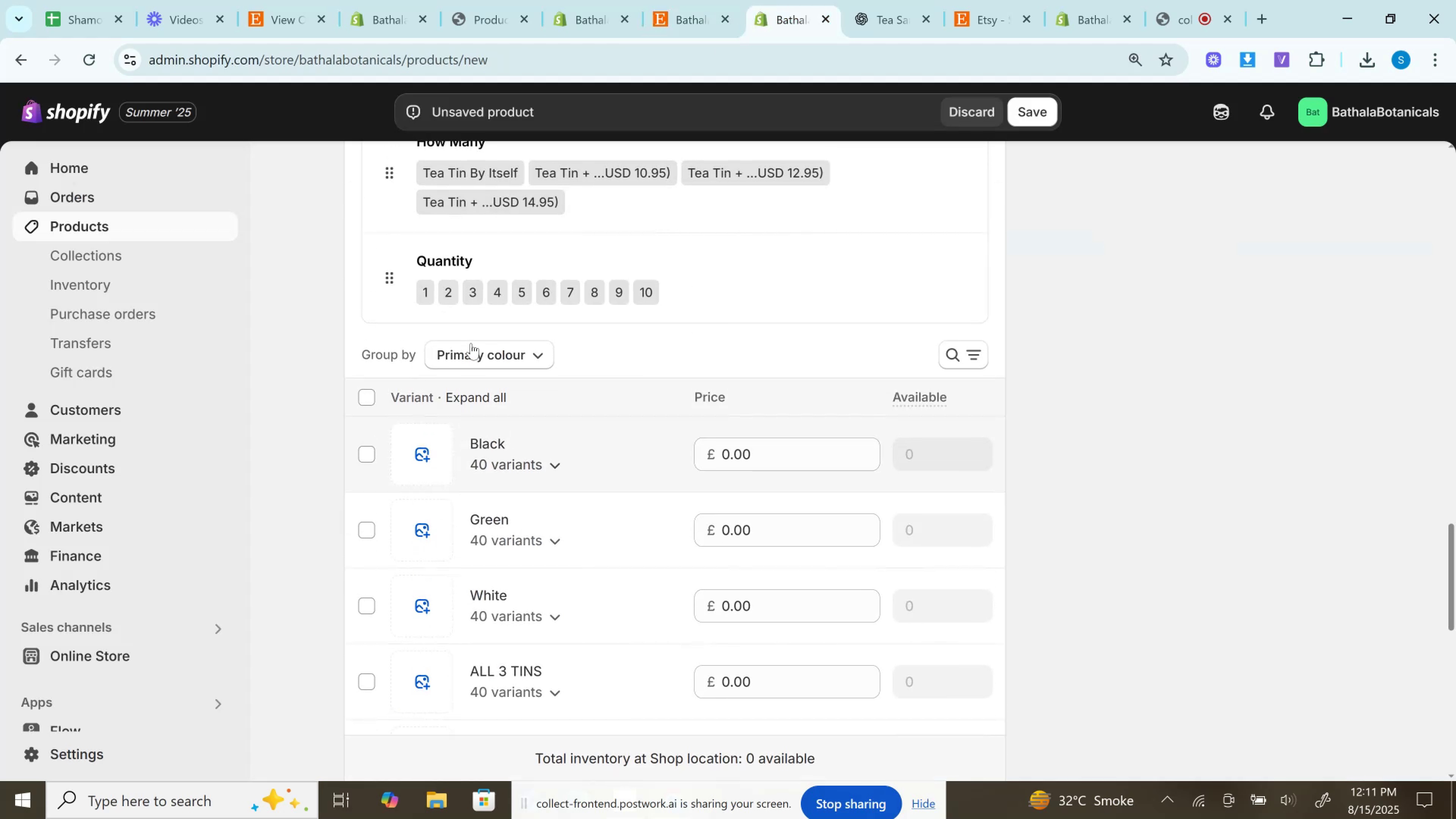 
scroll: coordinate [471, 343], scroll_direction: down, amount: 1.0
 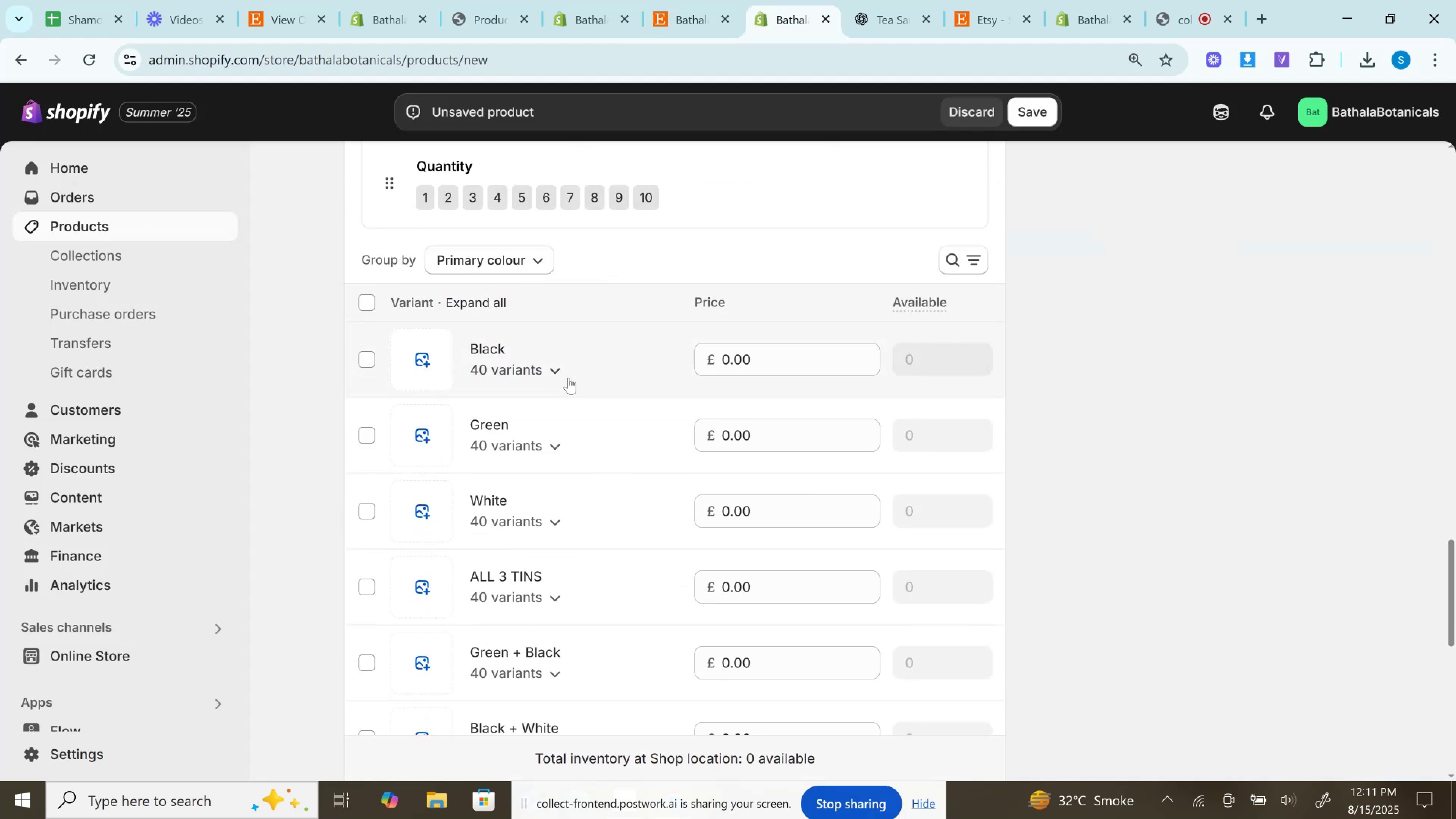 
left_click([557, 378])
 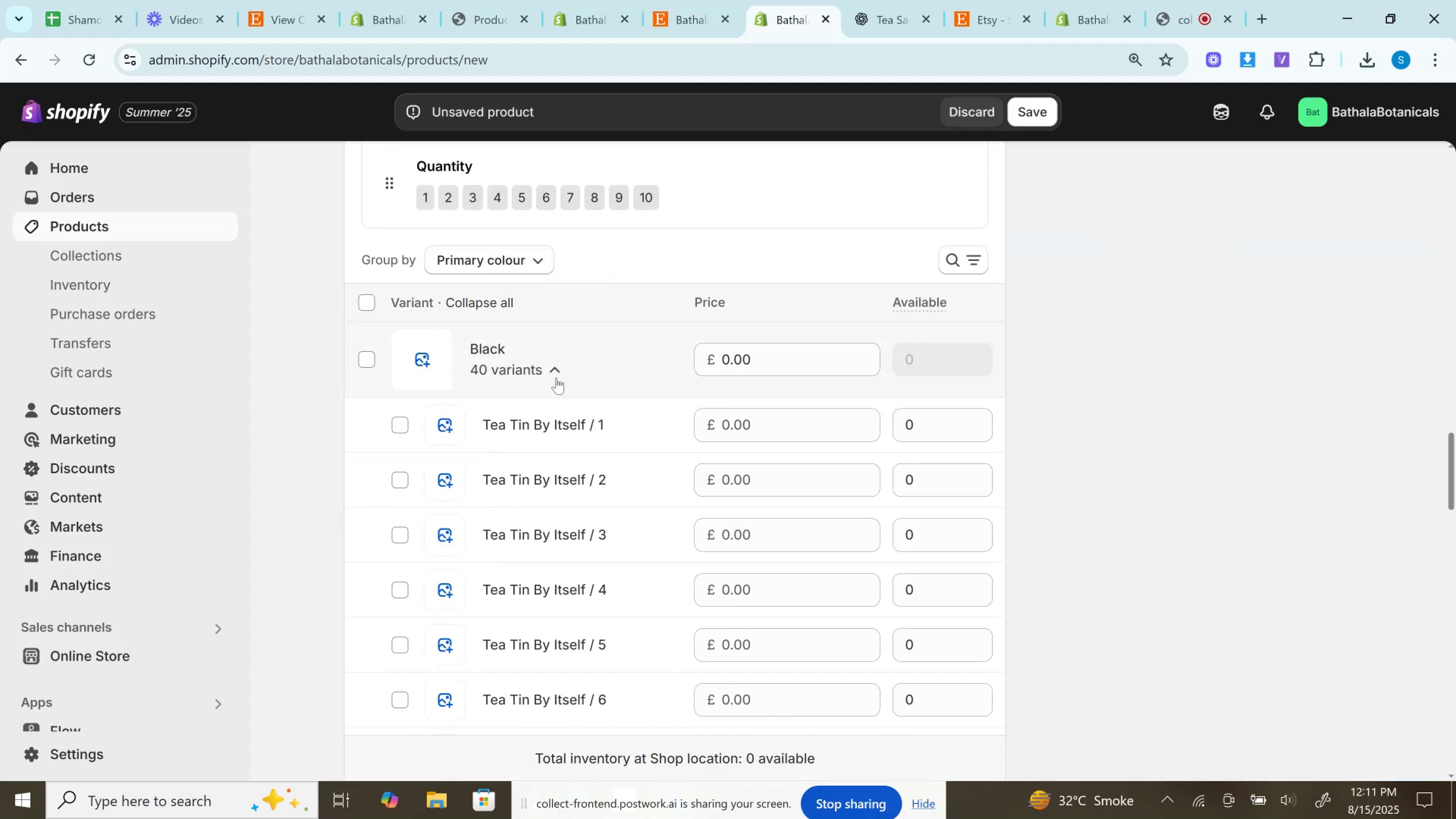 
scroll: coordinate [426, 336], scroll_direction: down, amount: 2.0
 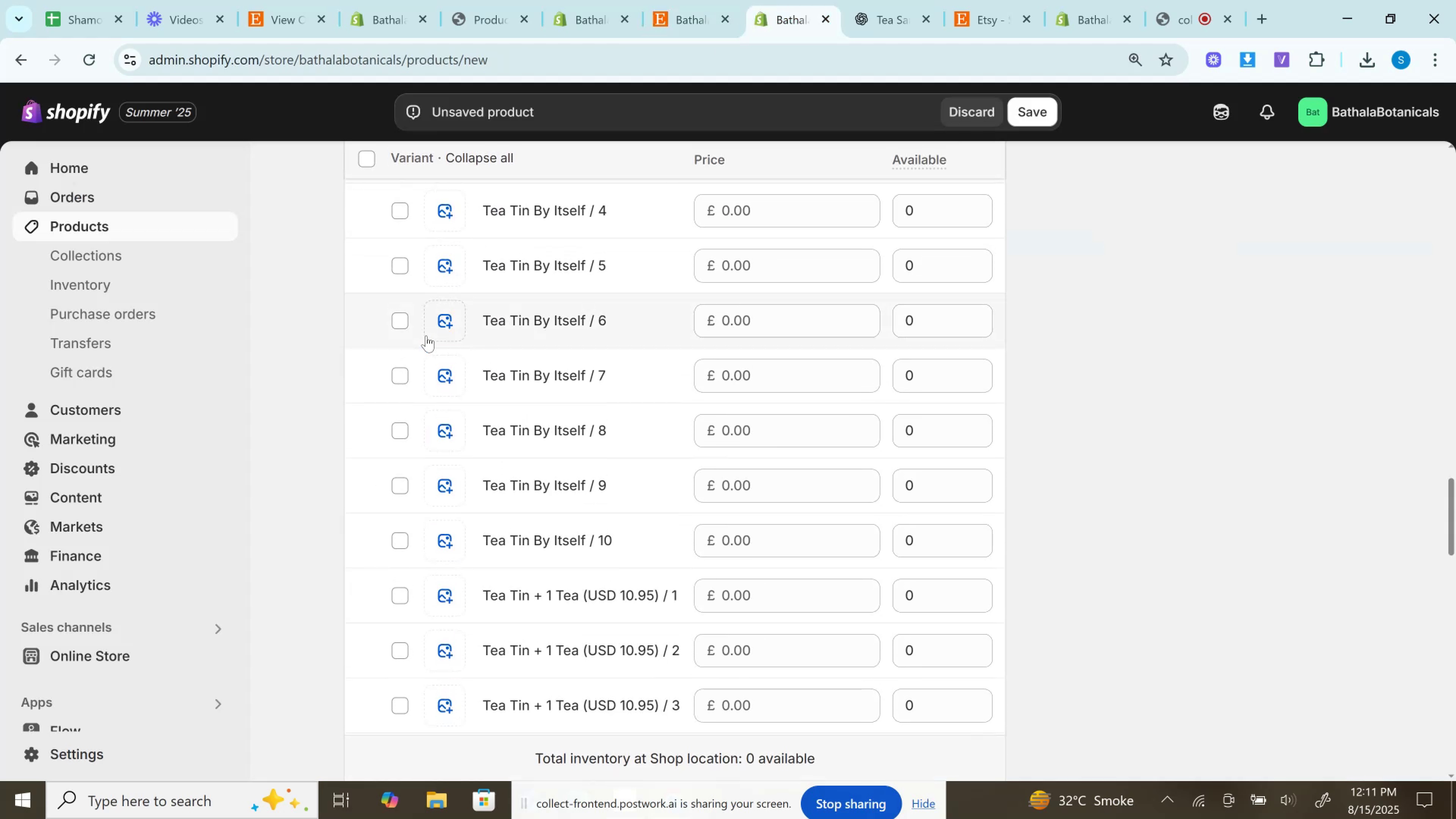 
scroll: coordinate [444, 239], scroll_direction: up, amount: 3.0
 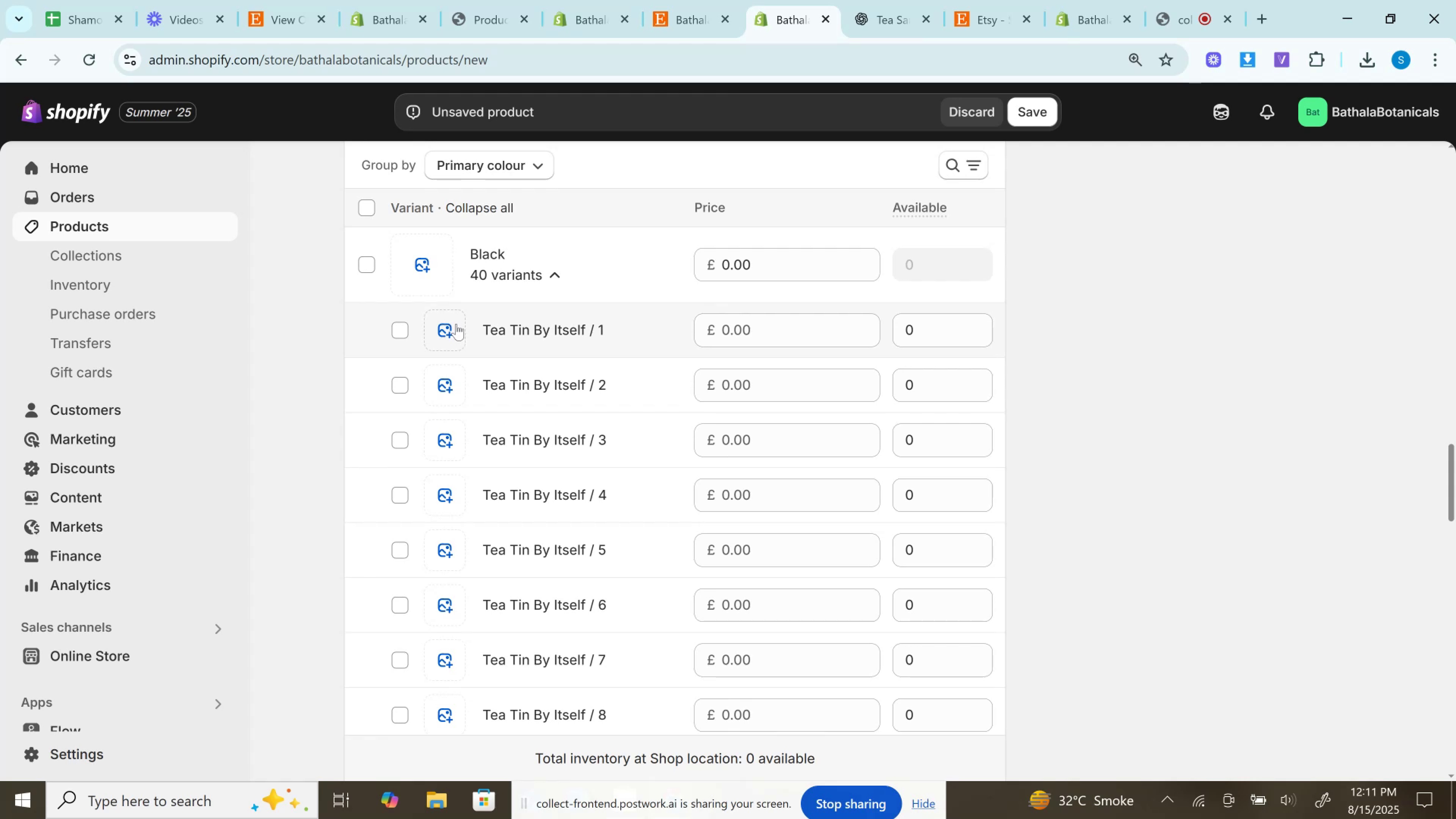 
left_click([456, 324])
 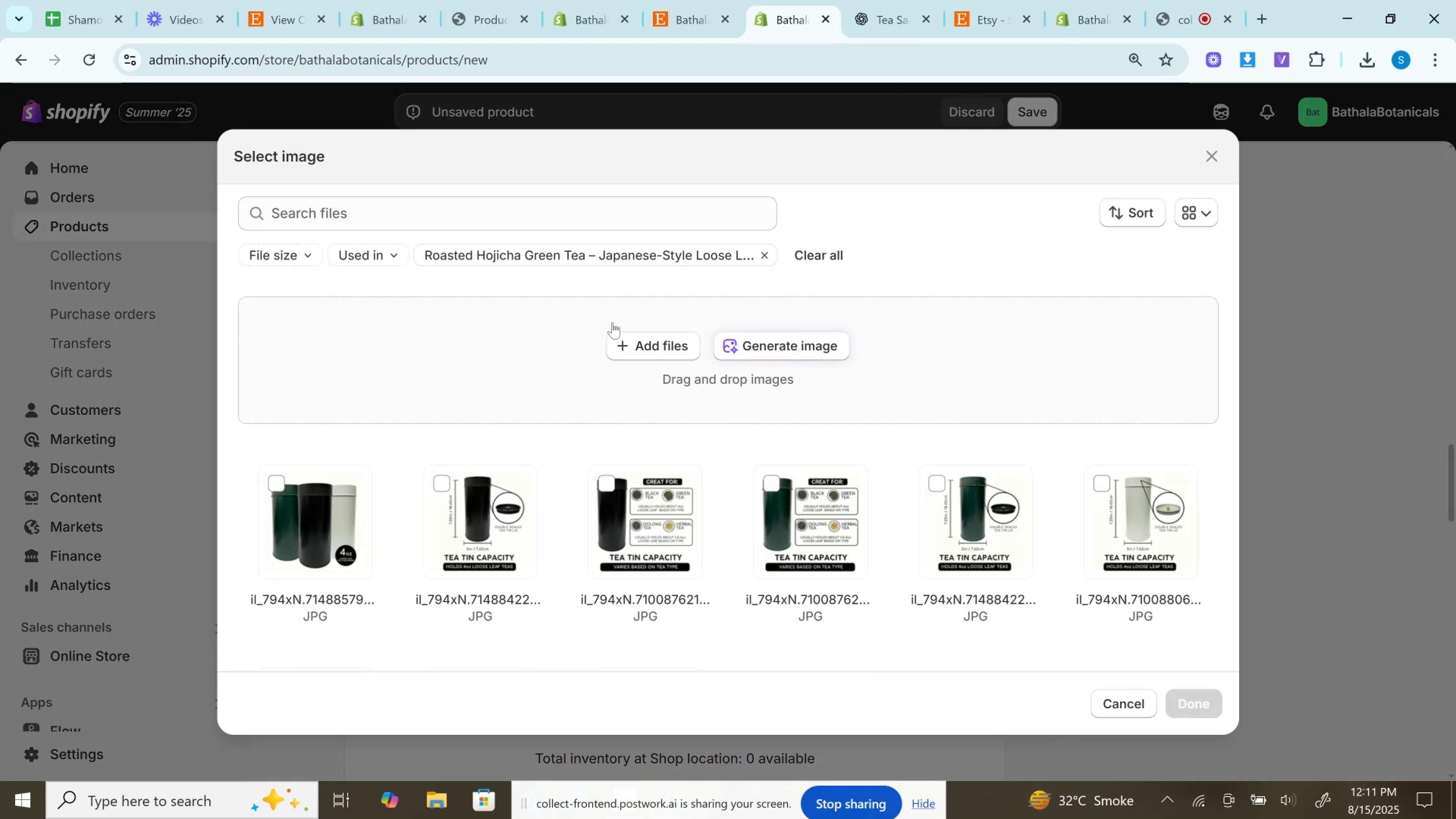 
left_click([1209, 155])
 